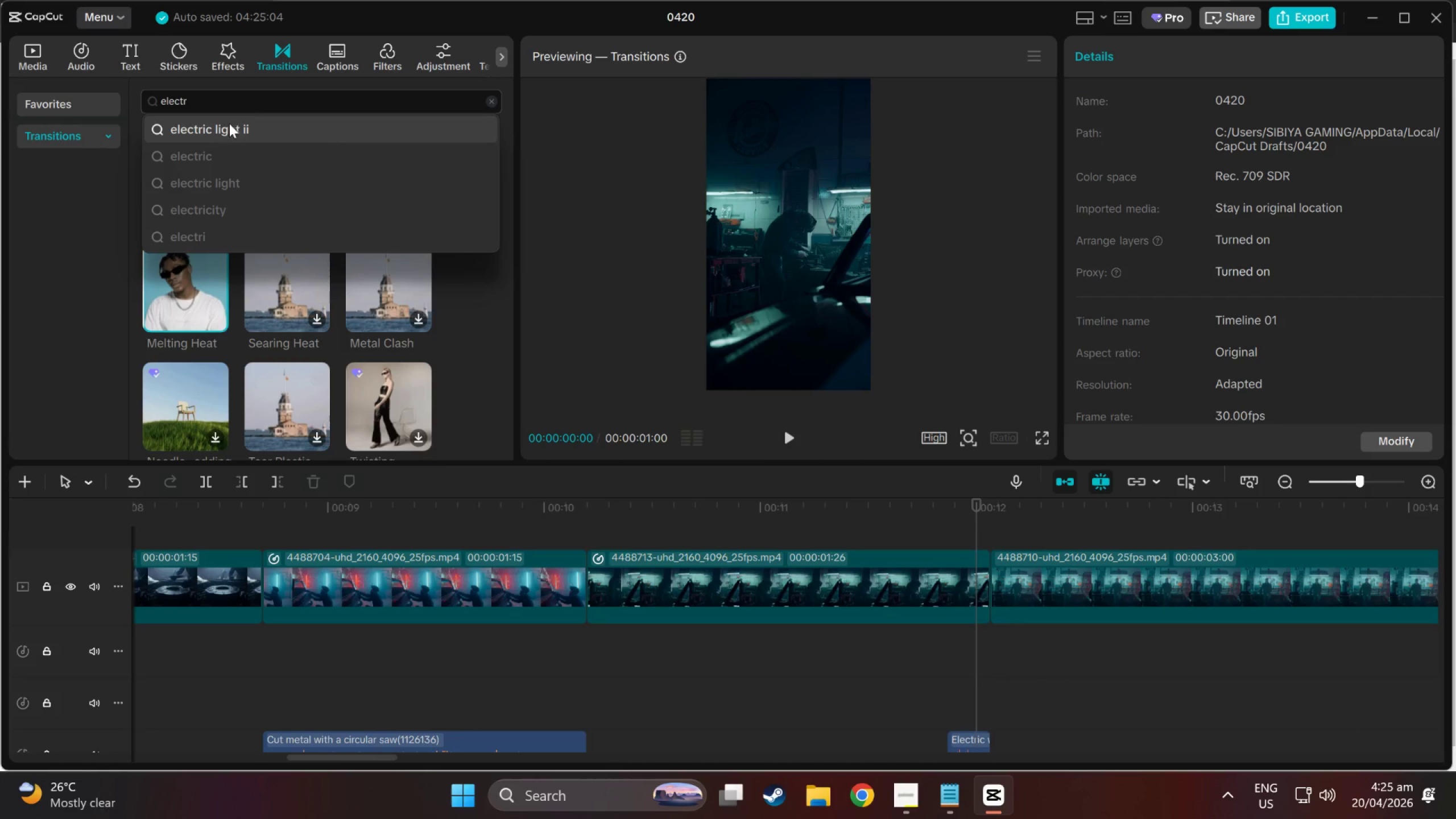 
left_click([229, 153])
 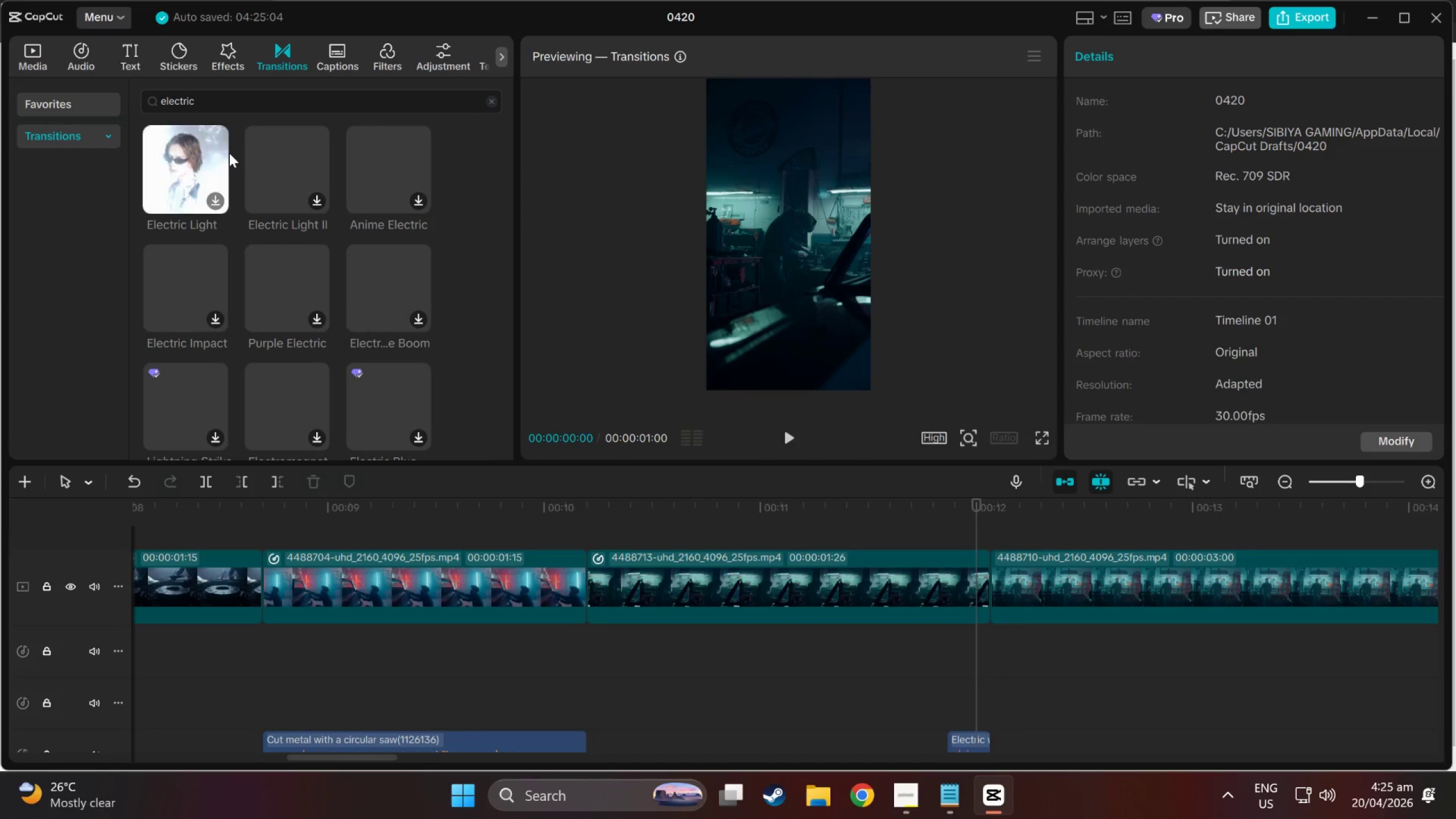 
left_click([172, 162])
 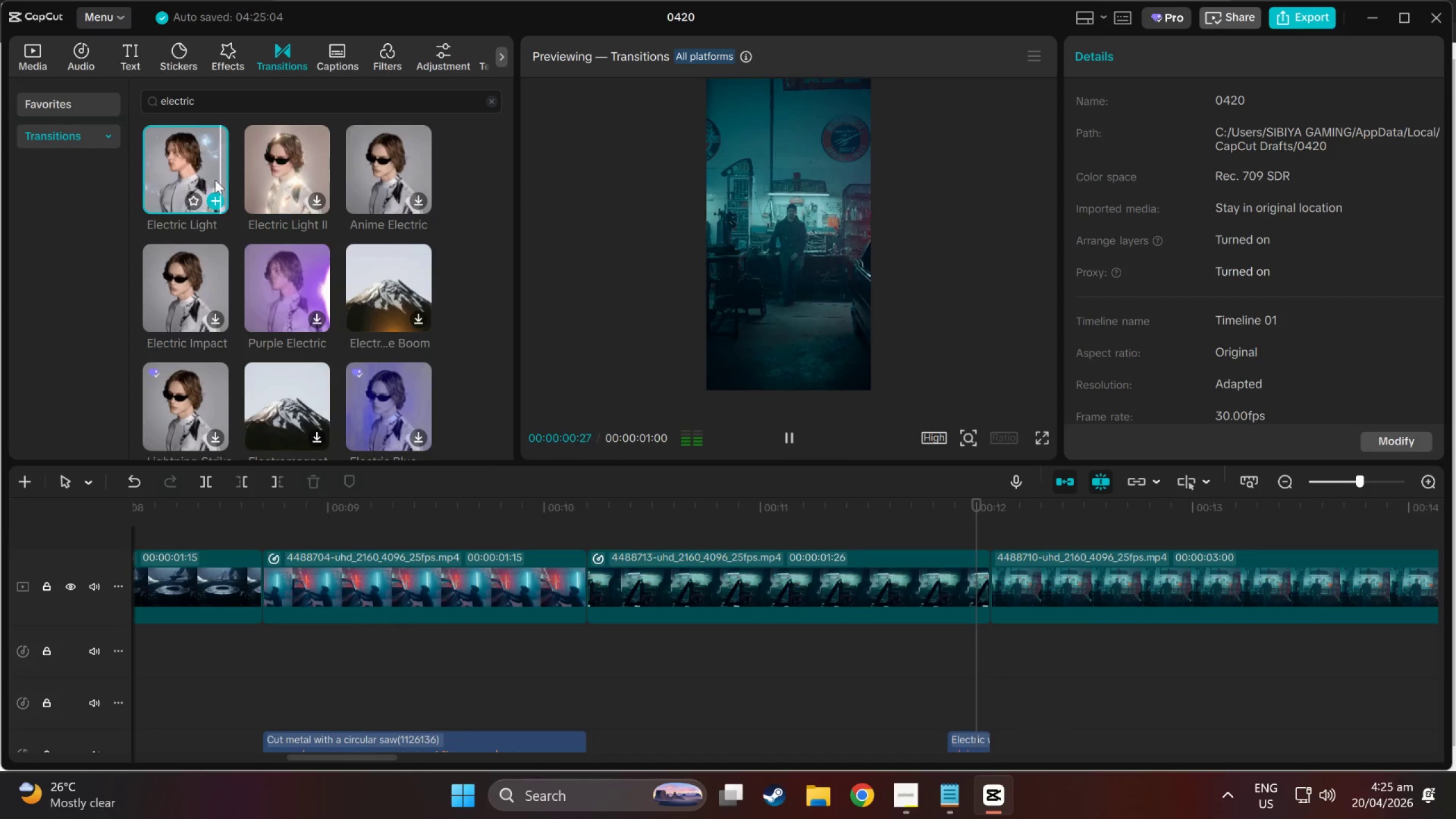 
left_click([263, 160])
 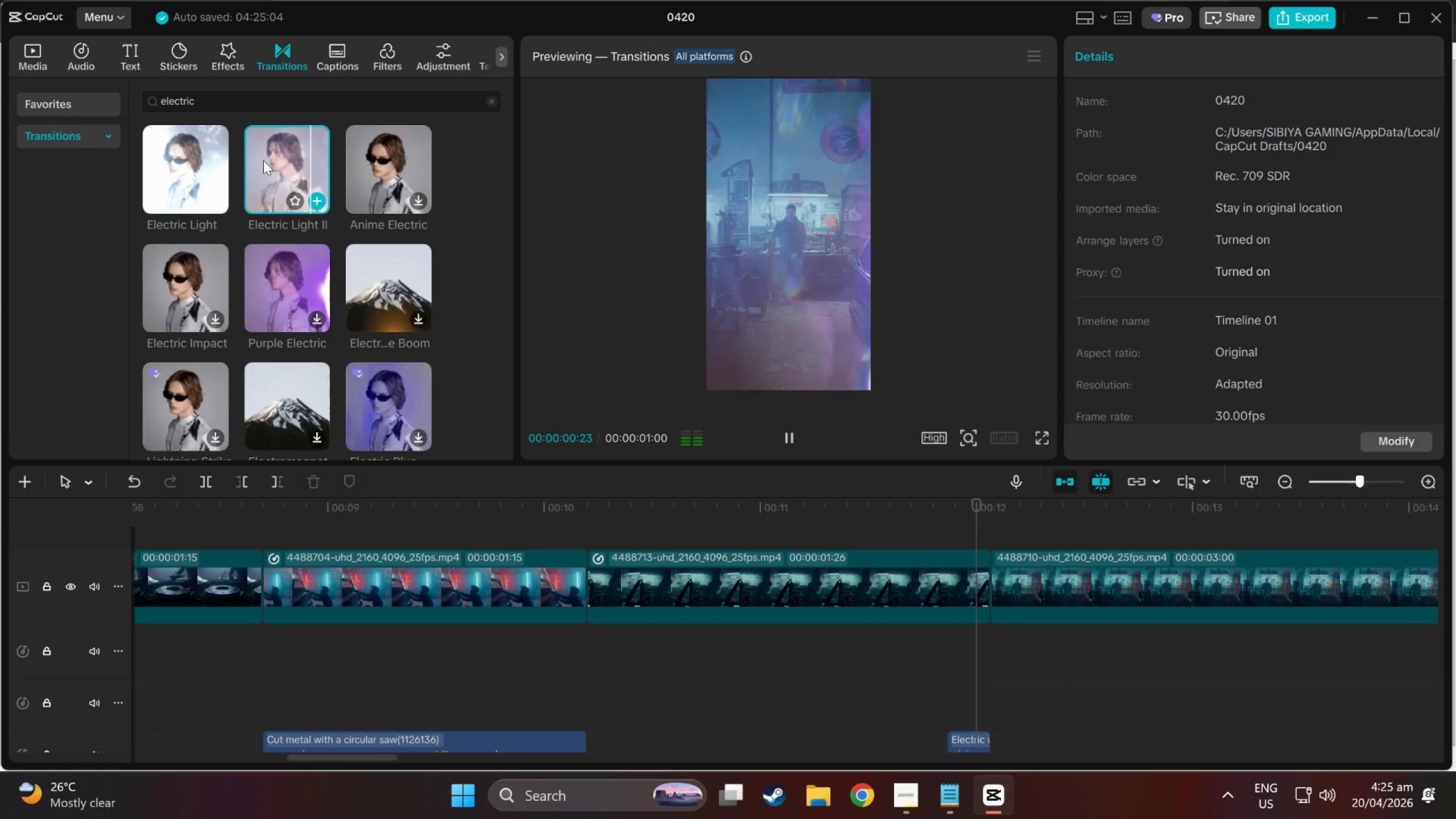 
left_click([360, 157])
 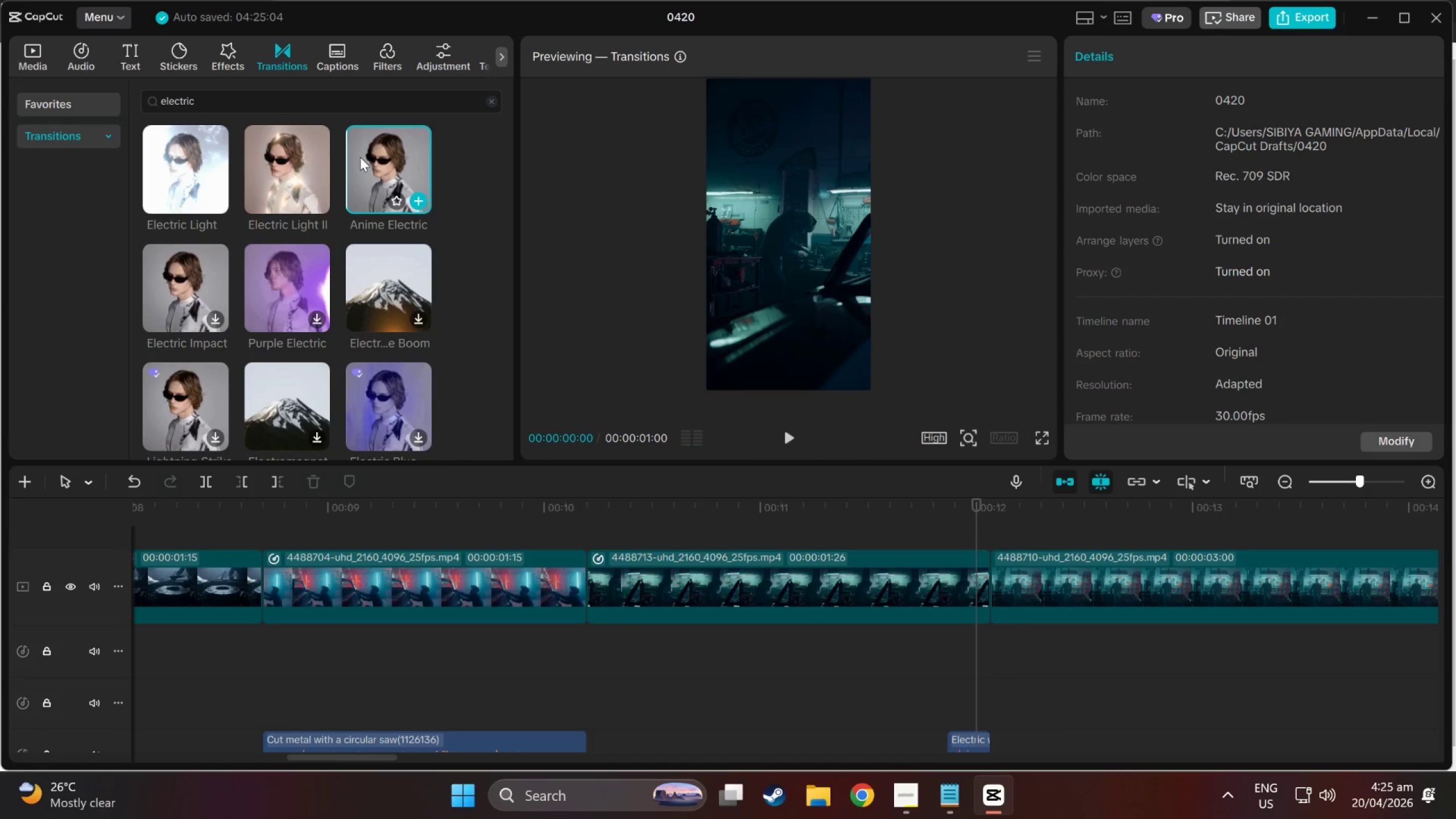 
left_click([176, 291])
 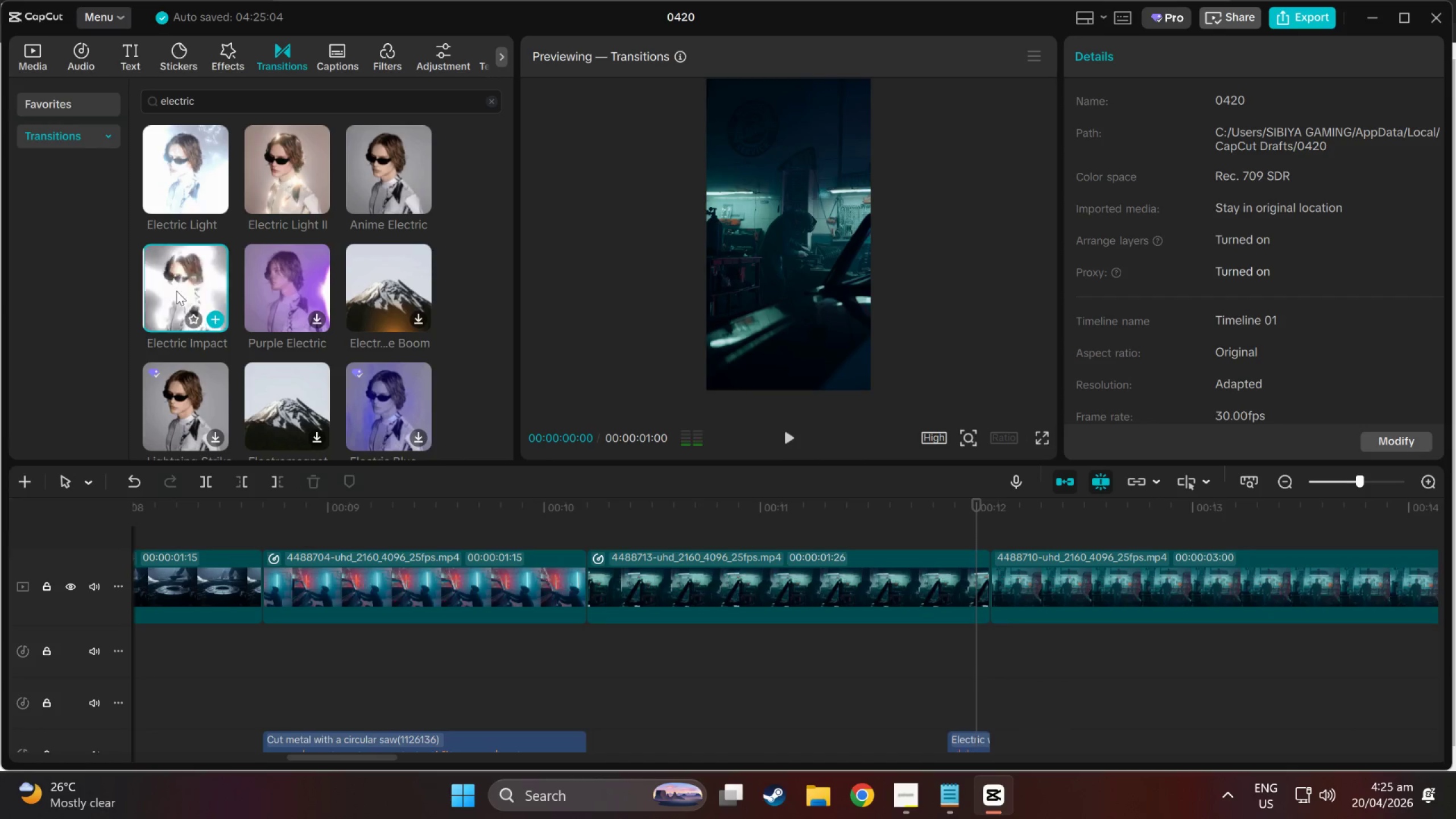 
left_click([273, 286])
 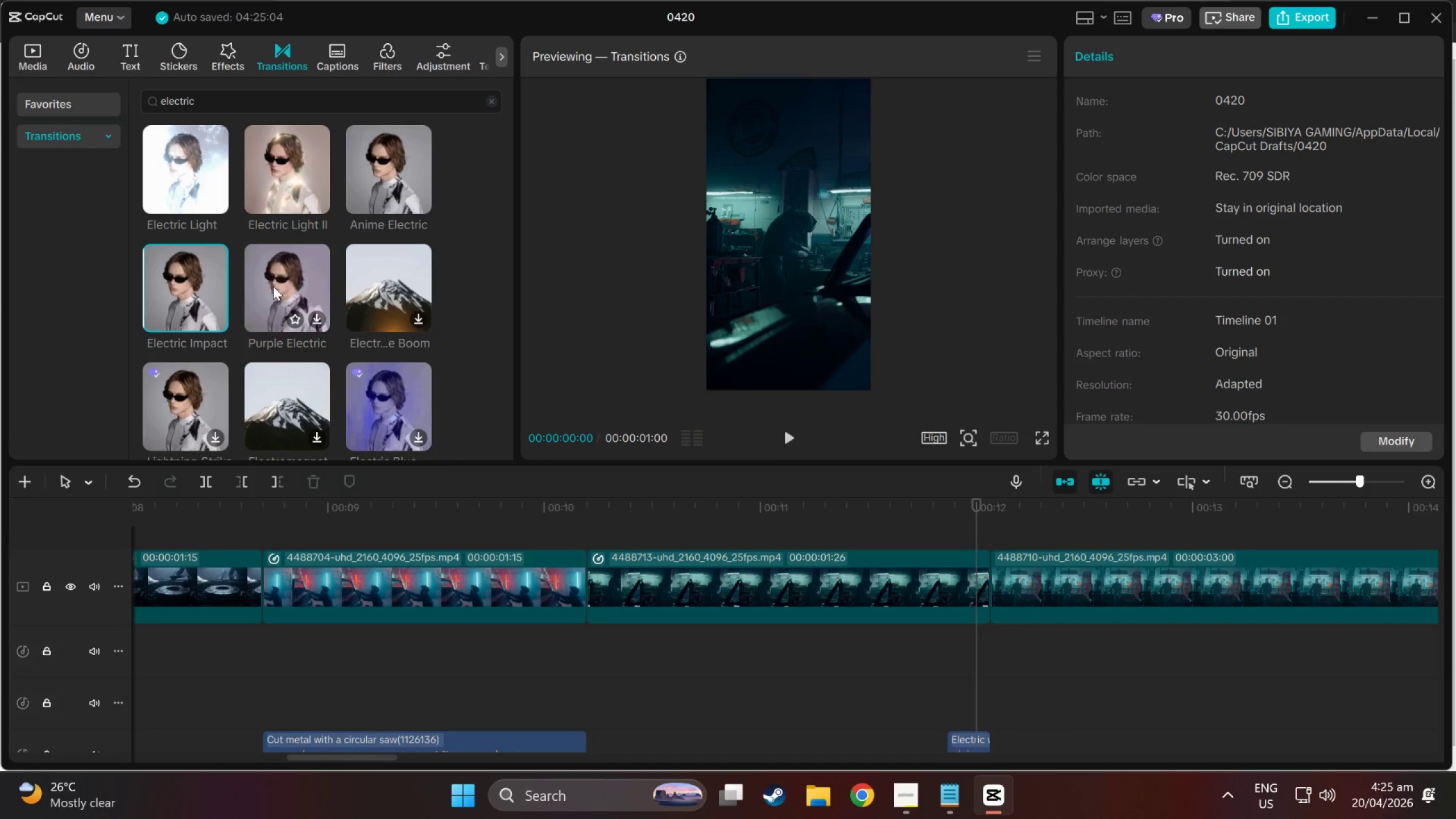 
mouse_move([287, 283])
 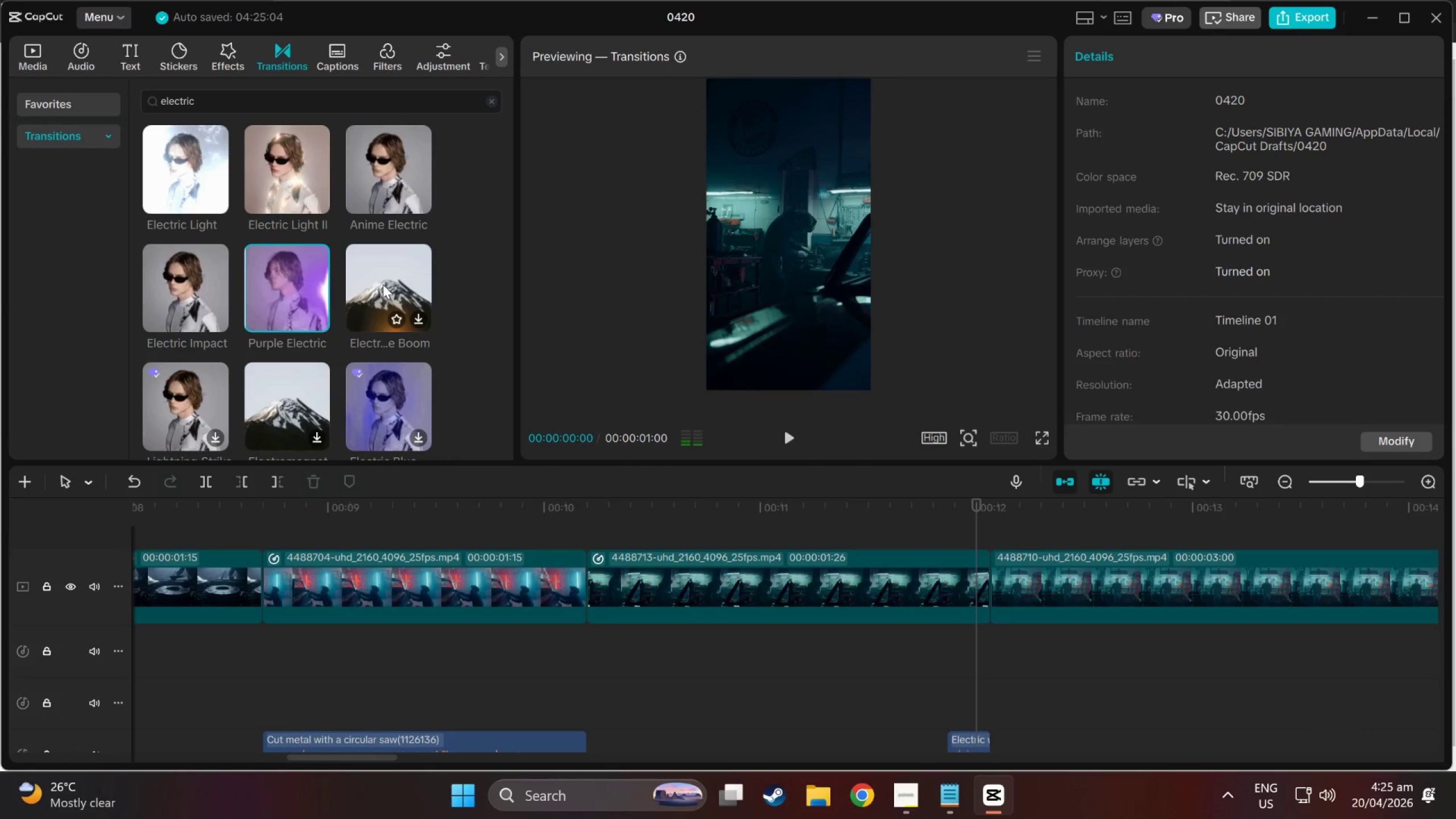 
left_click([383, 284])
 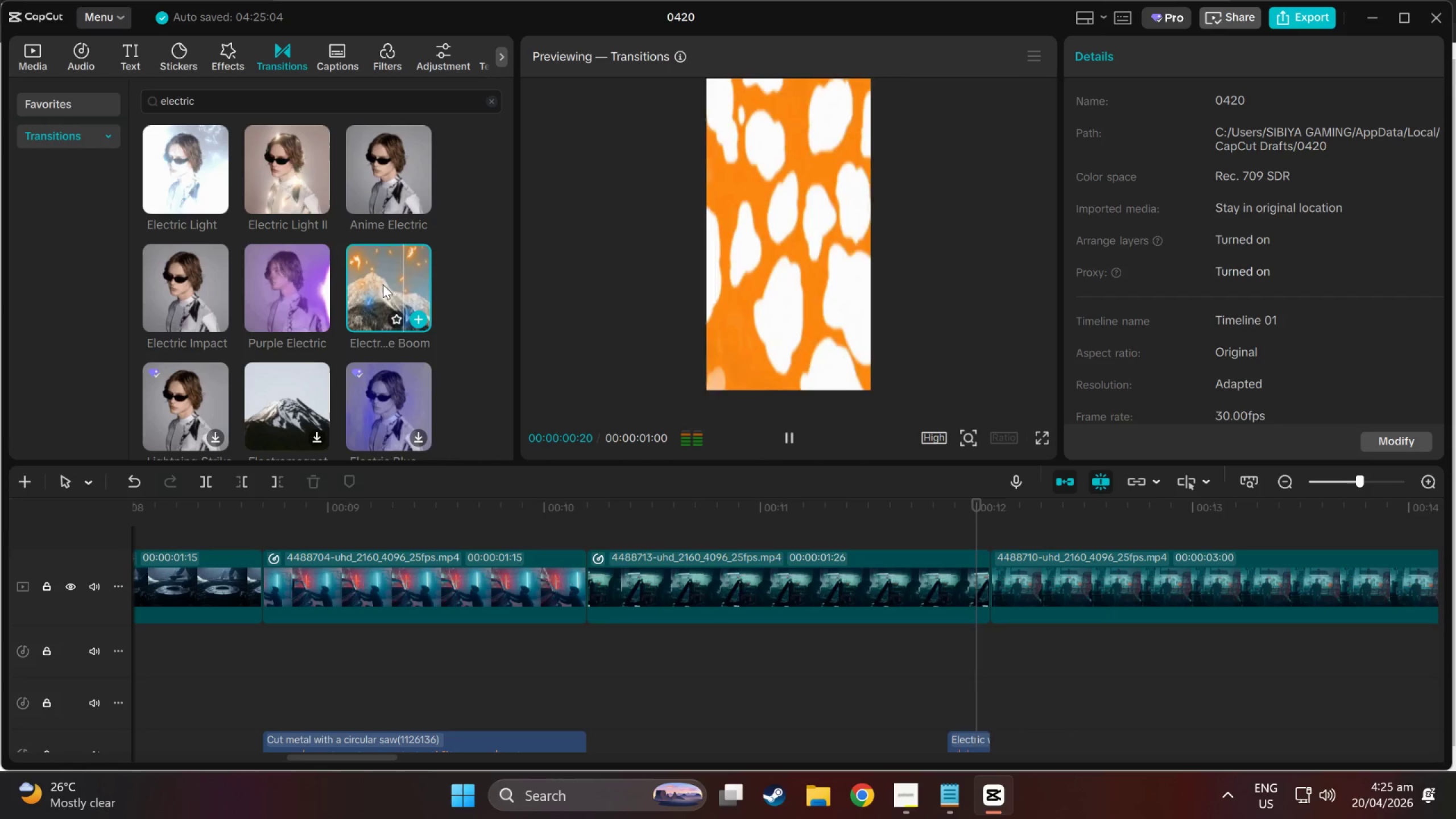 
left_click([182, 168])
 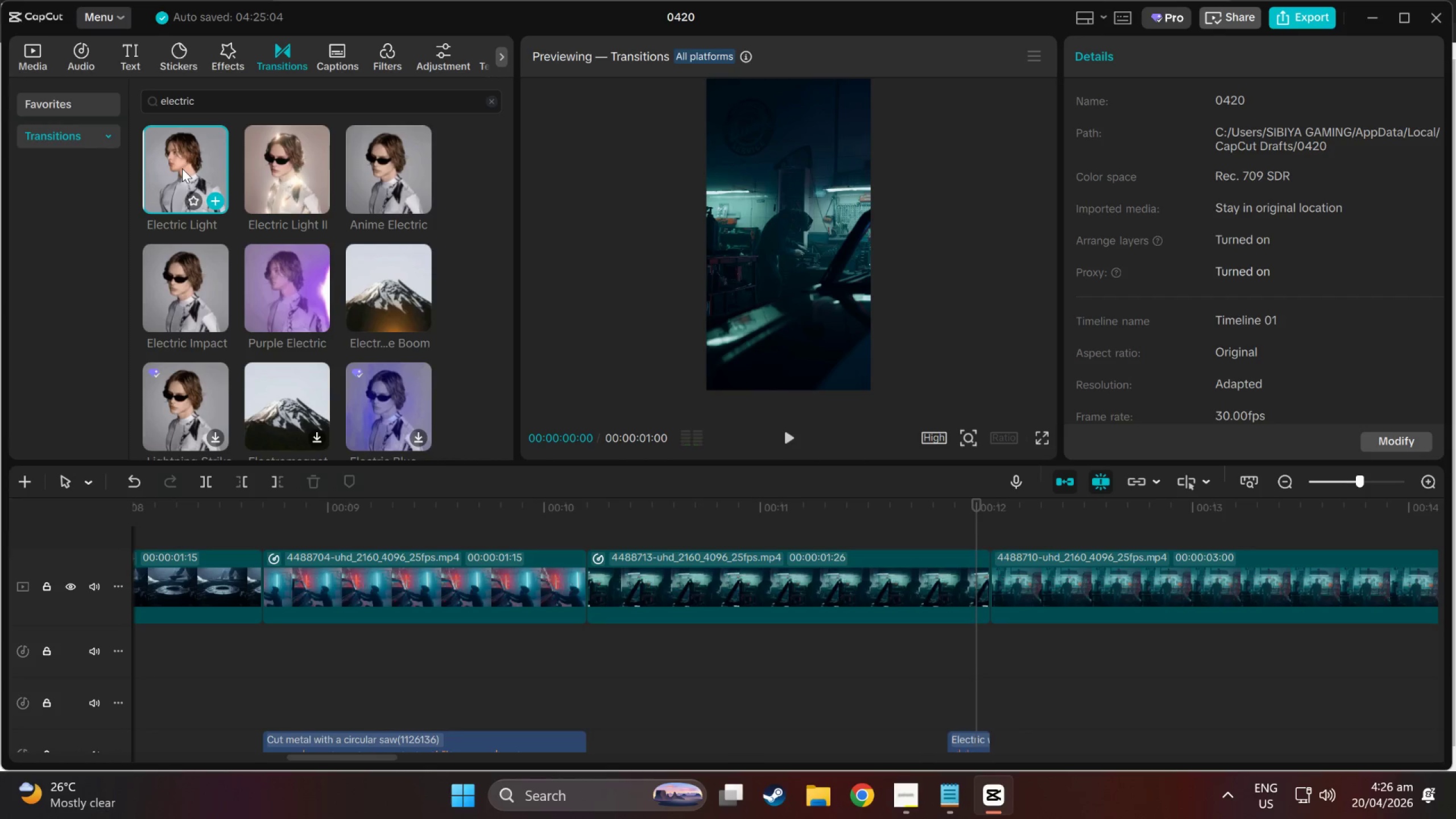 
left_click([154, 276])
 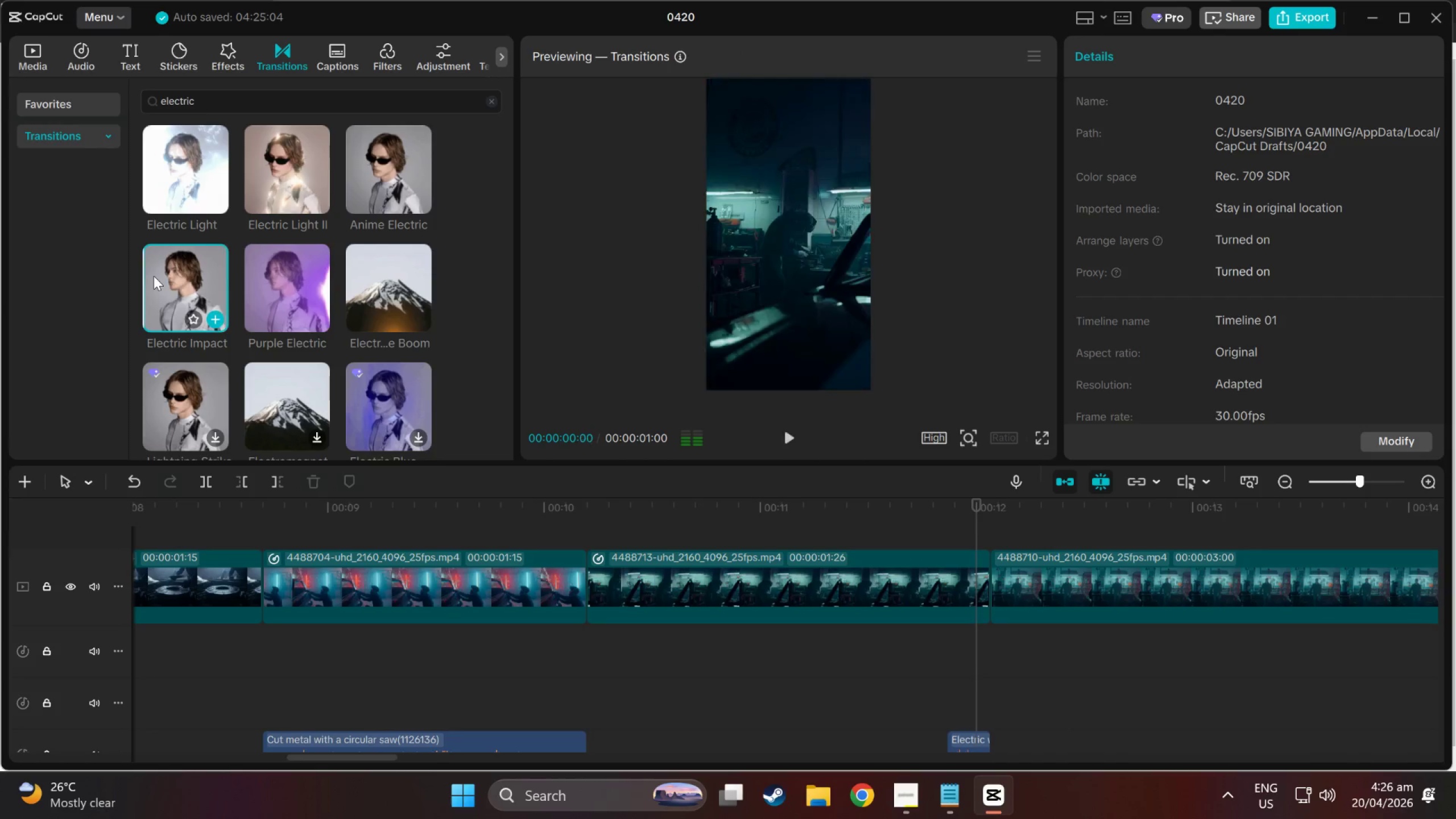 
left_click([171, 150])
 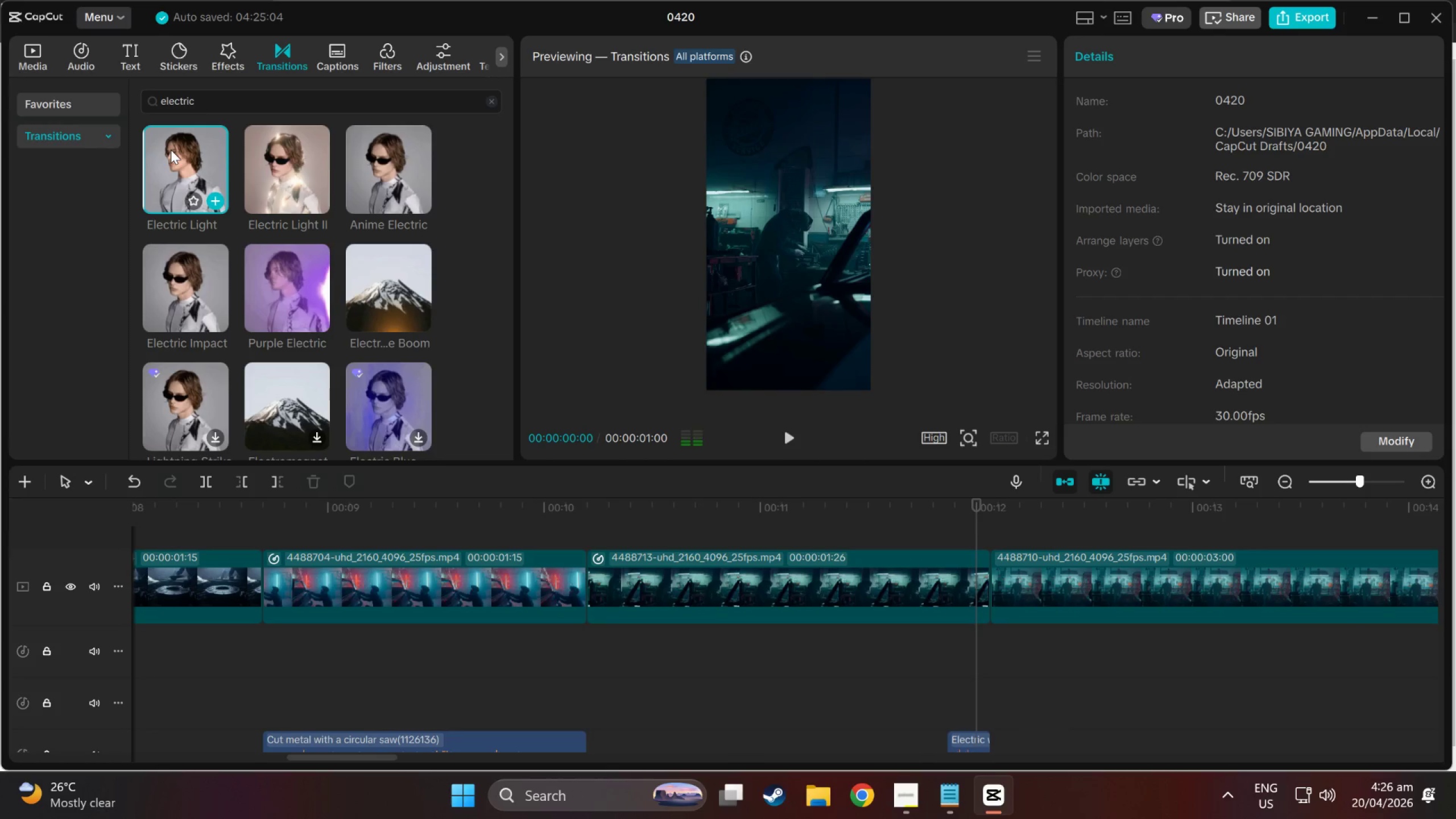 
left_click([186, 277])
 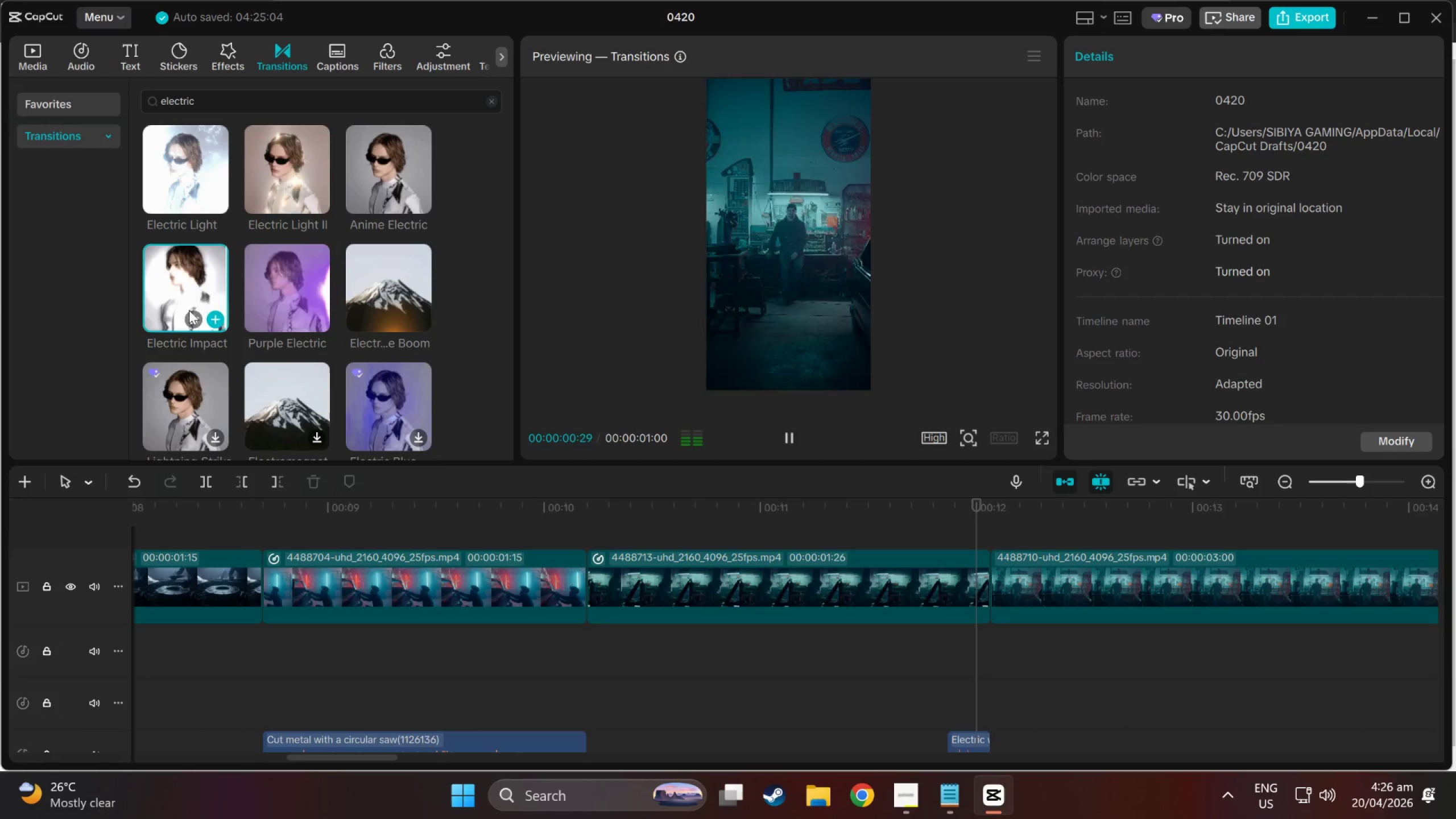 
left_click([193, 392])
 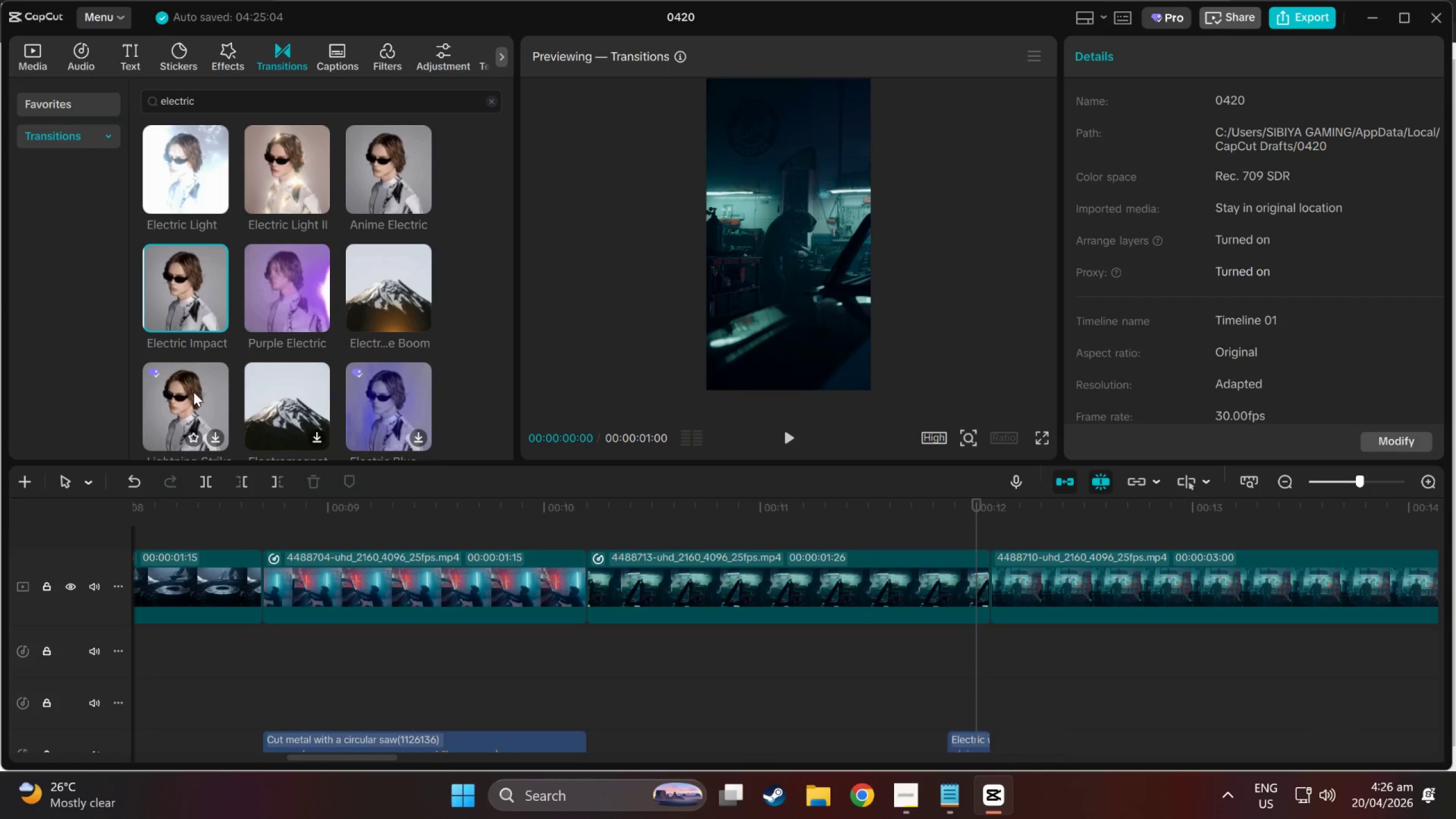 
scroll: coordinate [193, 392], scroll_direction: down, amount: 1.0
 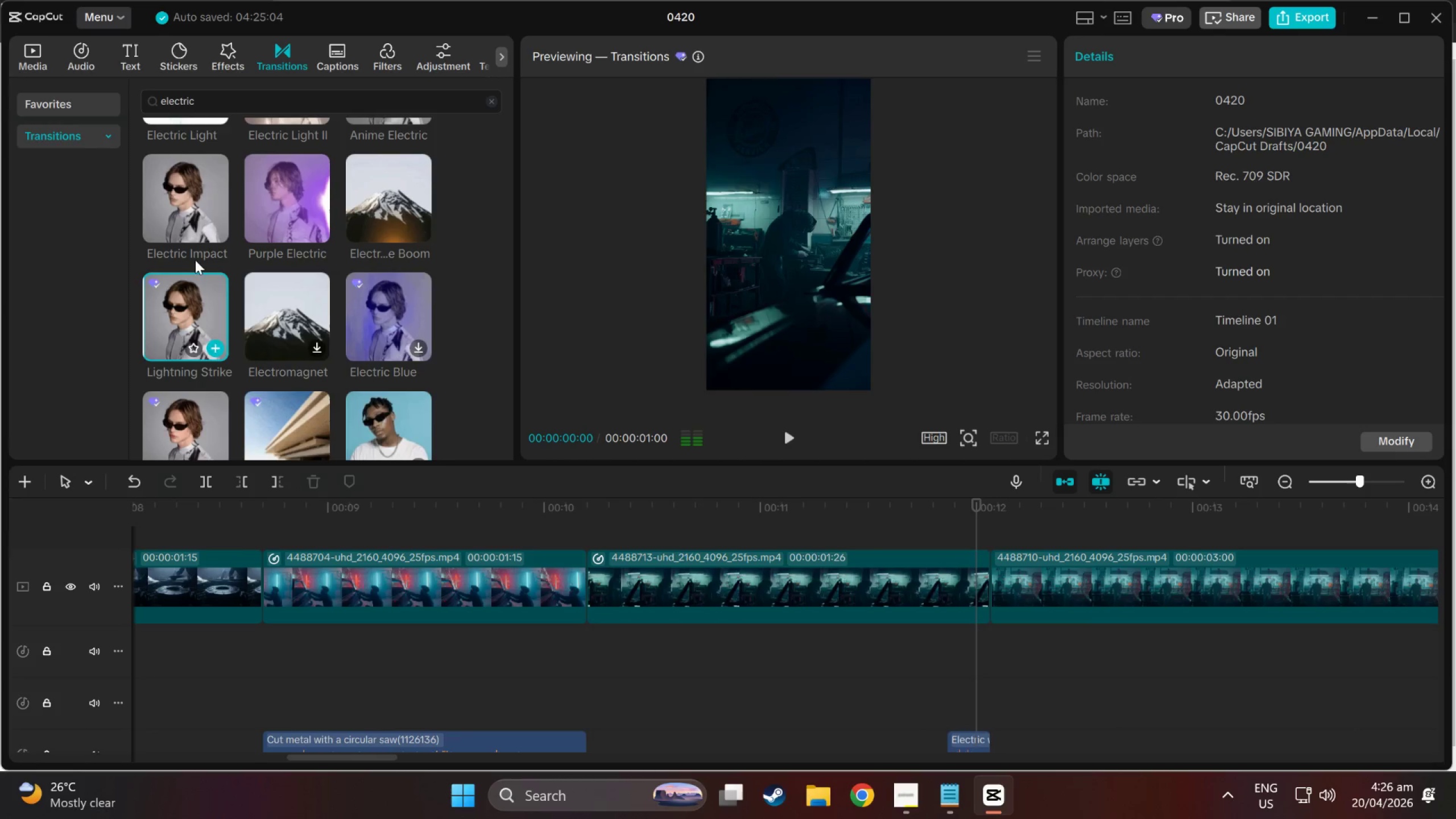 
left_click_drag(start_coordinate=[182, 191], to_coordinate=[768, 579])
 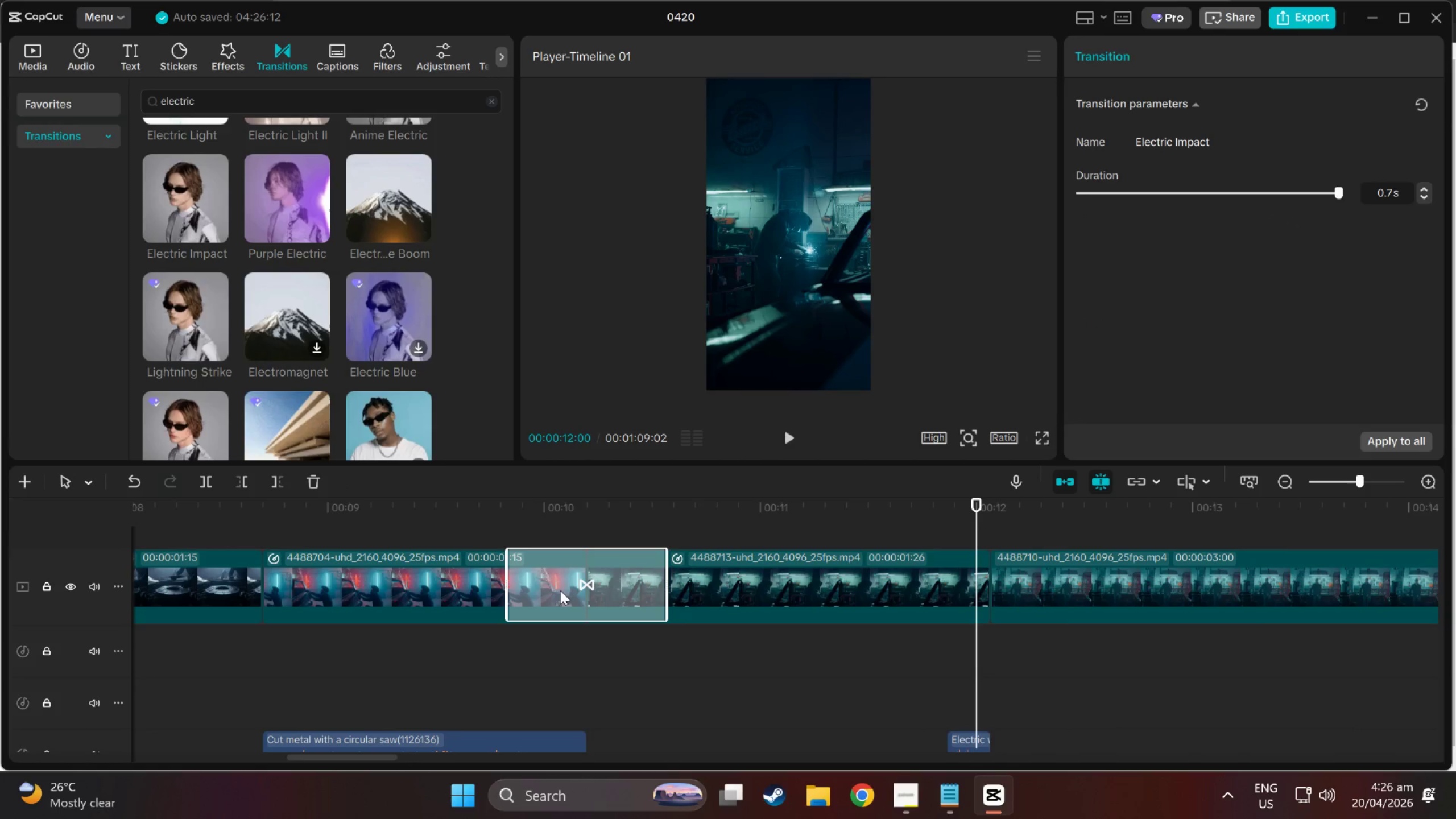 
left_click_drag(start_coordinate=[556, 590], to_coordinate=[648, 593])
 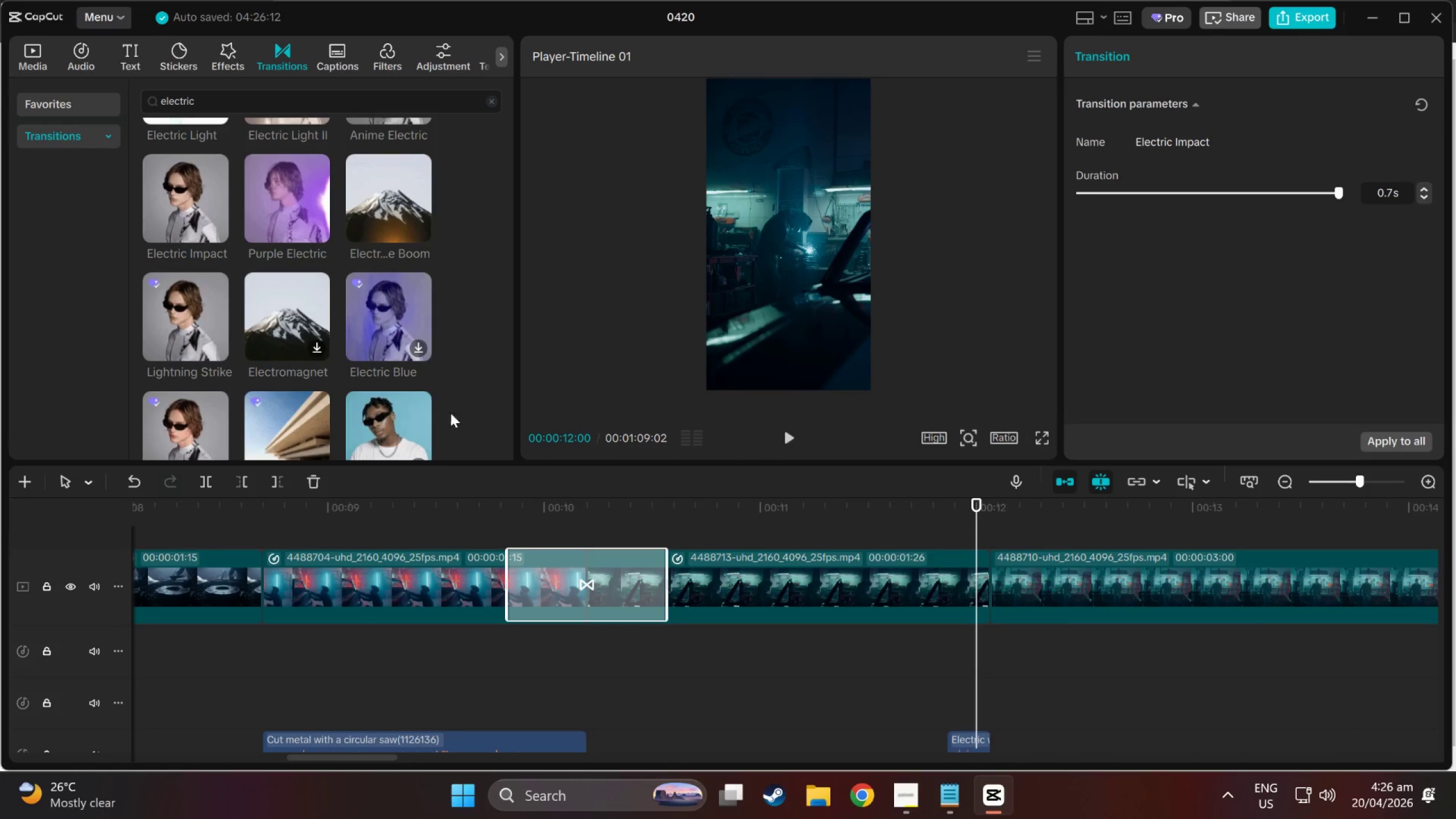 
key(Control+ControlLeft)
 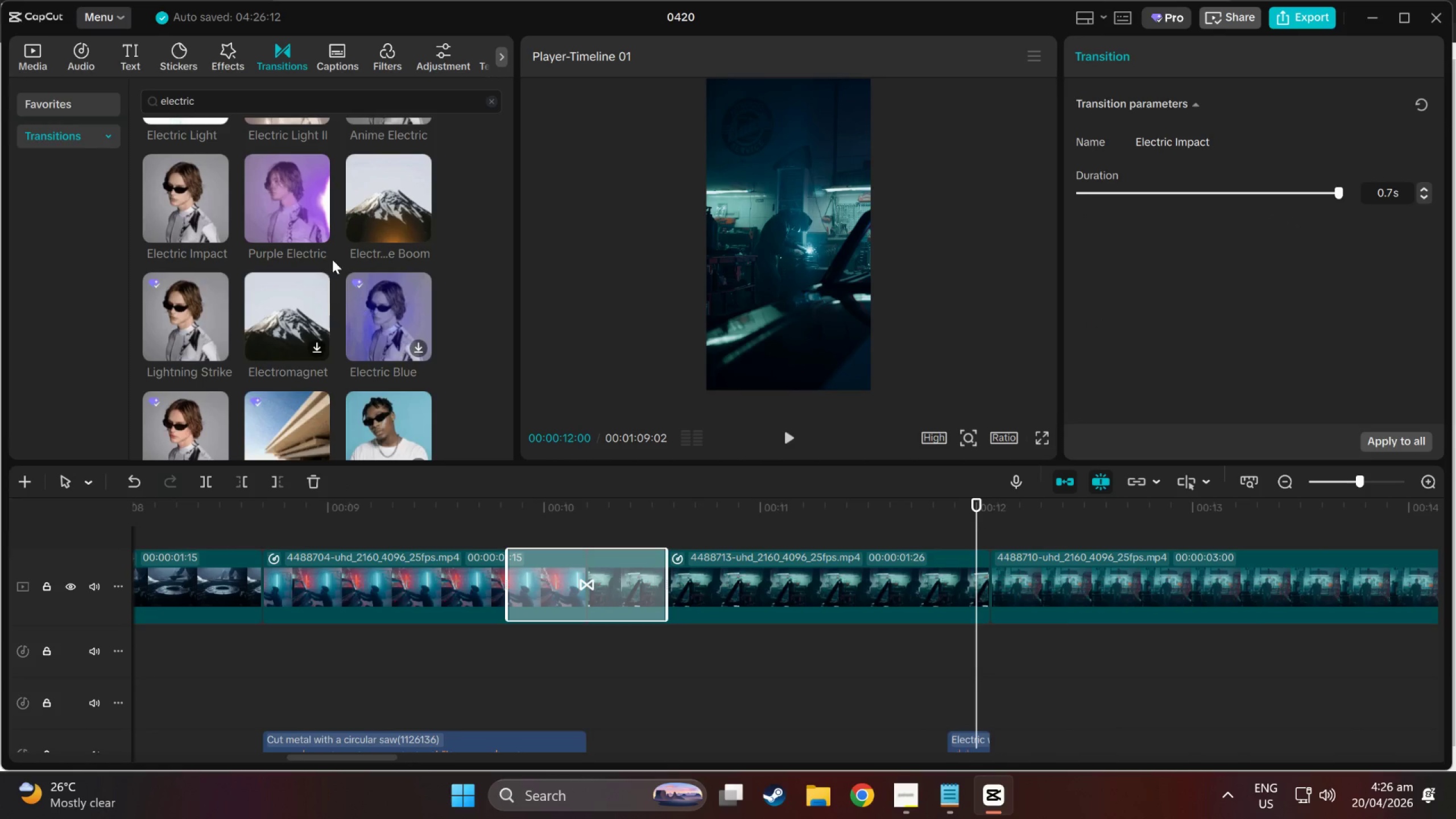 
key(Control+ControlLeft)
 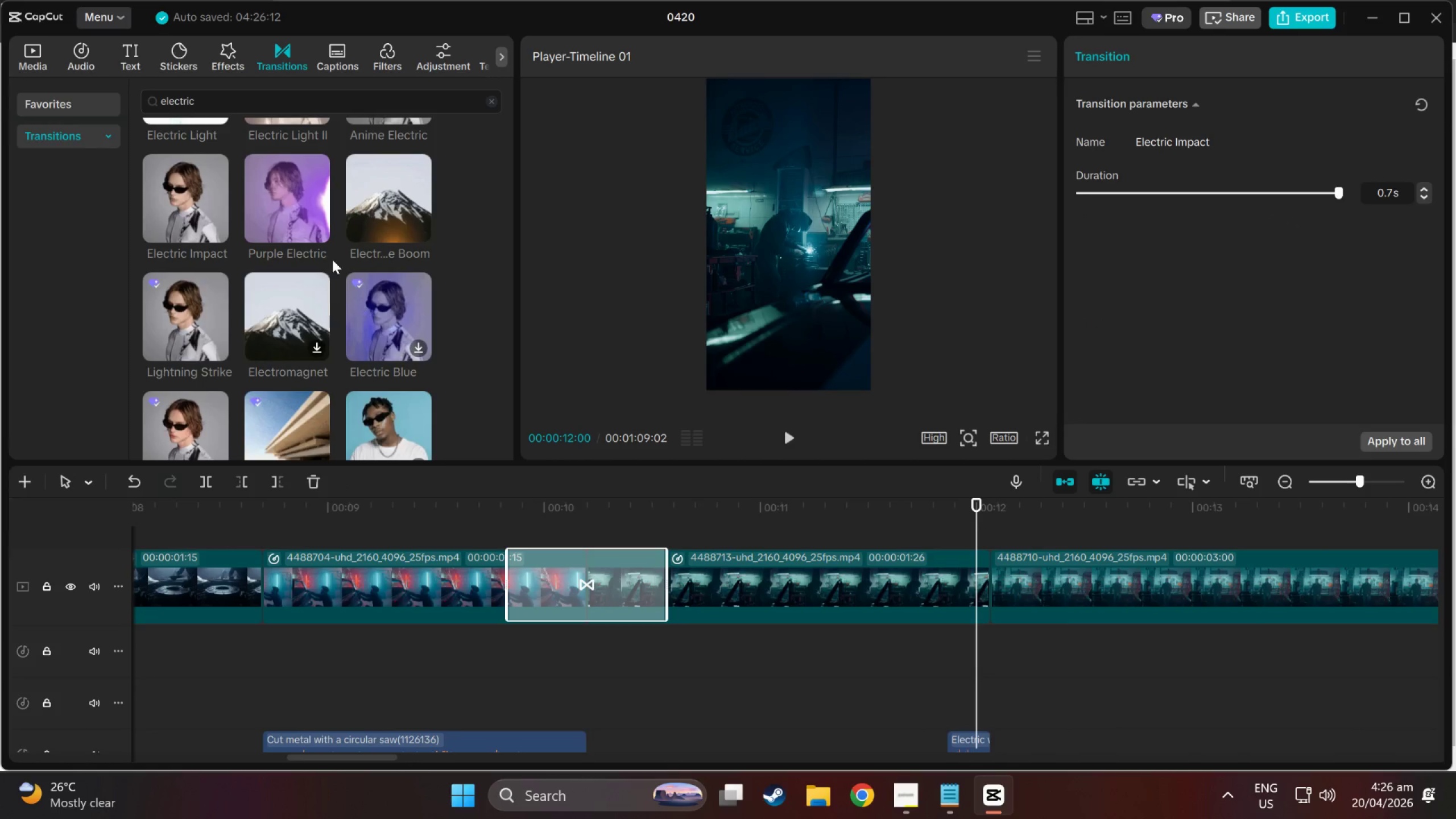 
key(Control+Z)
 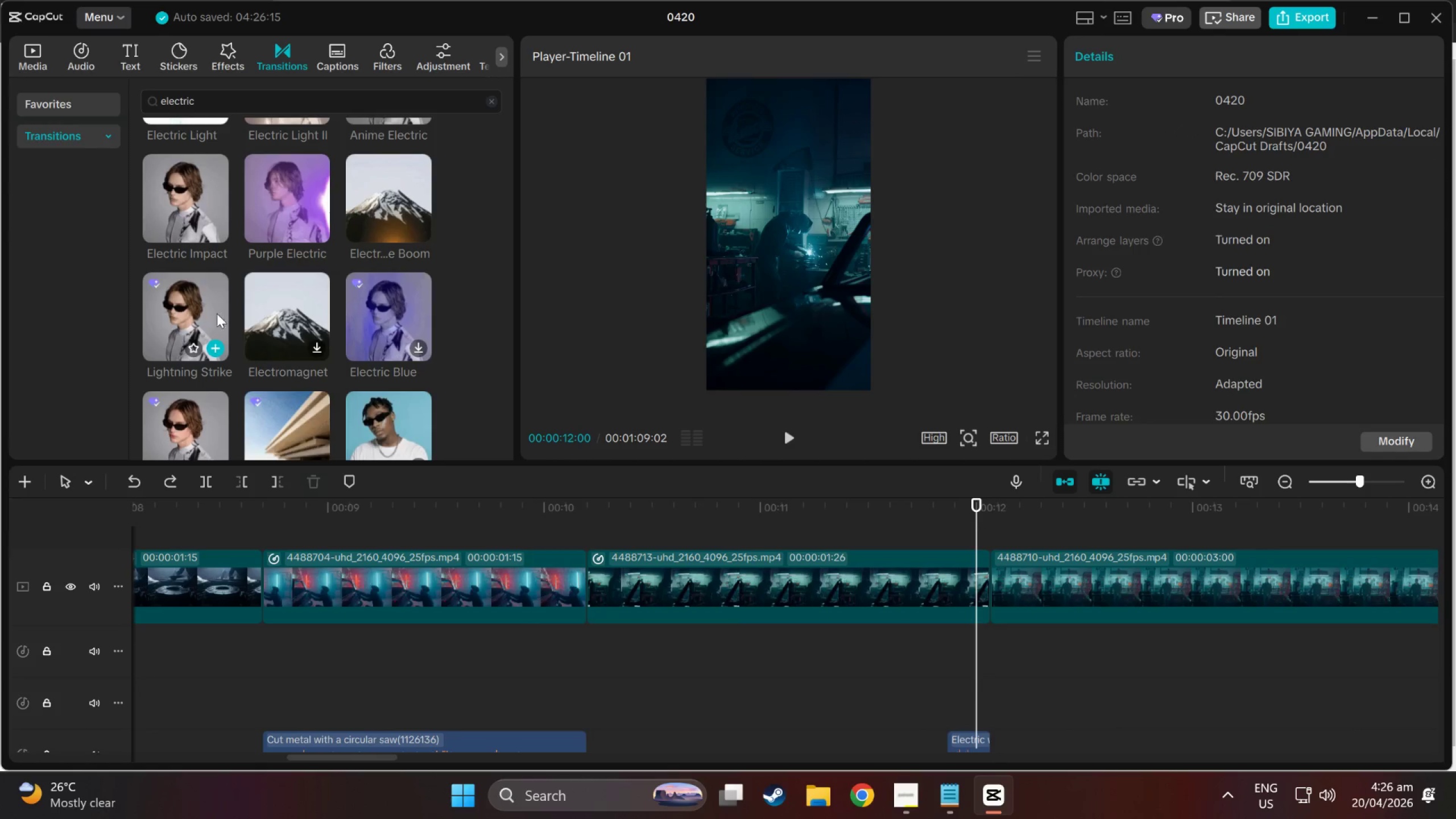 
scroll: coordinate [172, 240], scroll_direction: up, amount: 2.0
 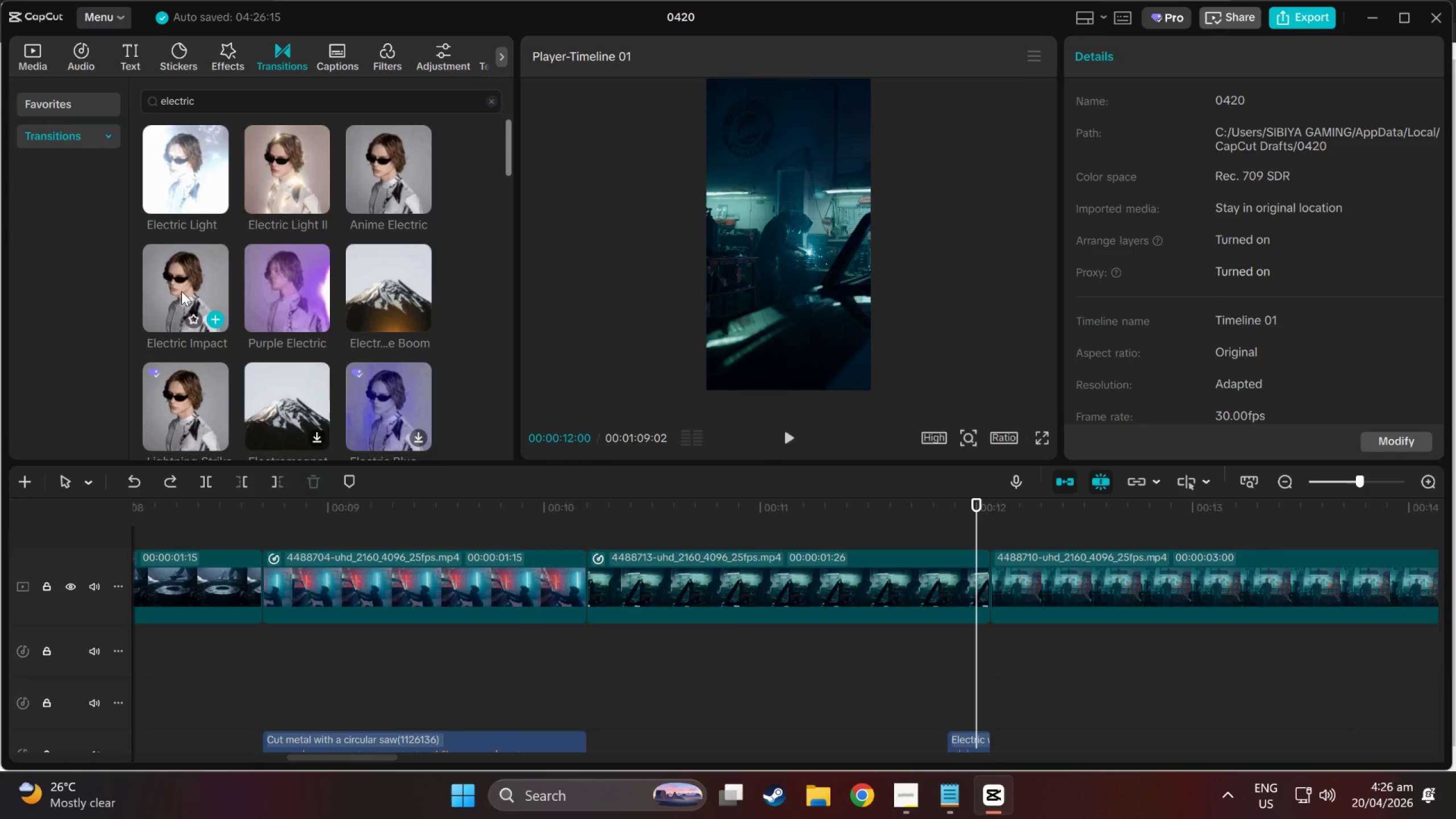 
left_click_drag(start_coordinate=[181, 297], to_coordinate=[930, 584])
 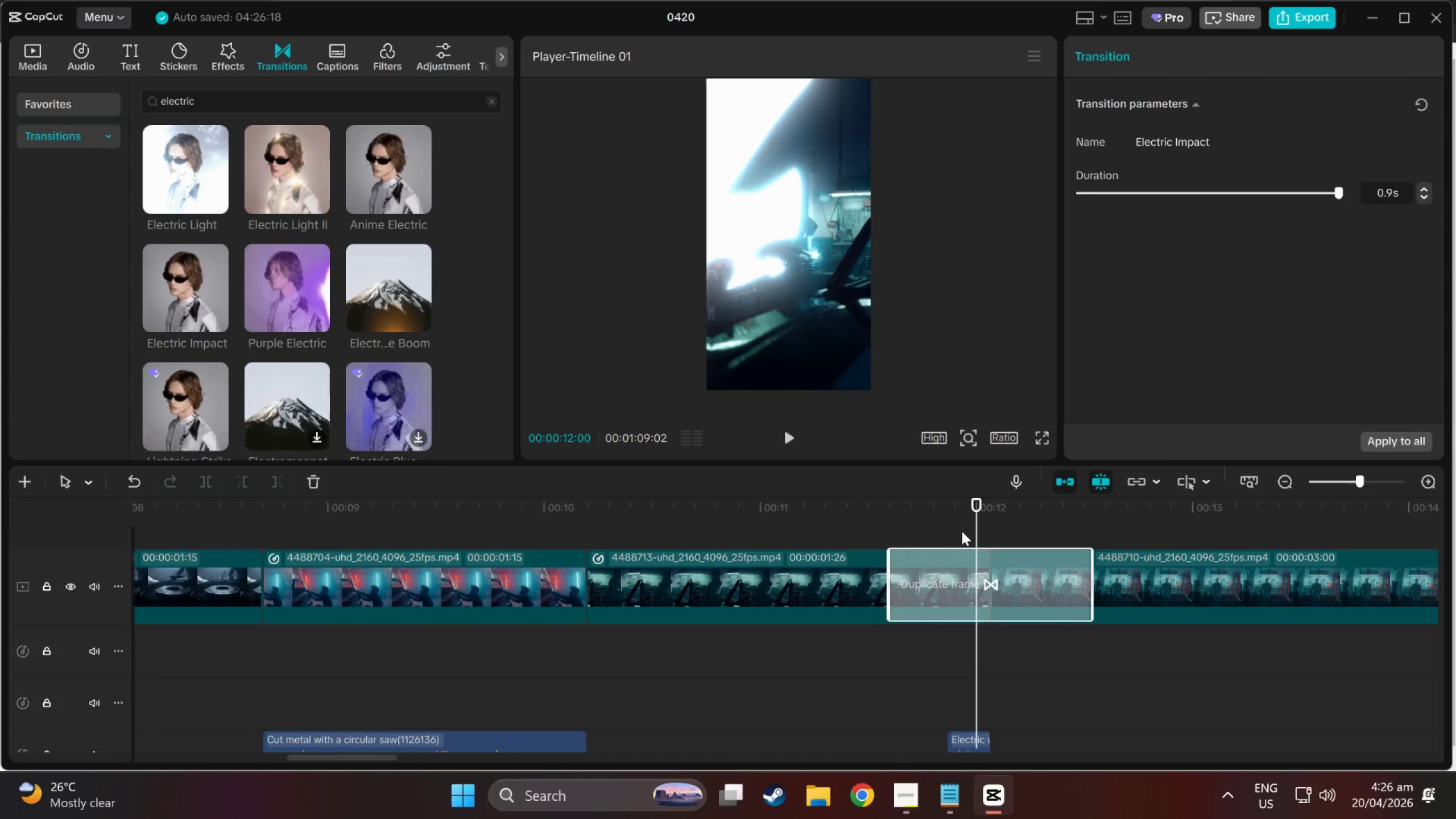 
left_click_drag(start_coordinate=[974, 512], to_coordinate=[892, 511])
 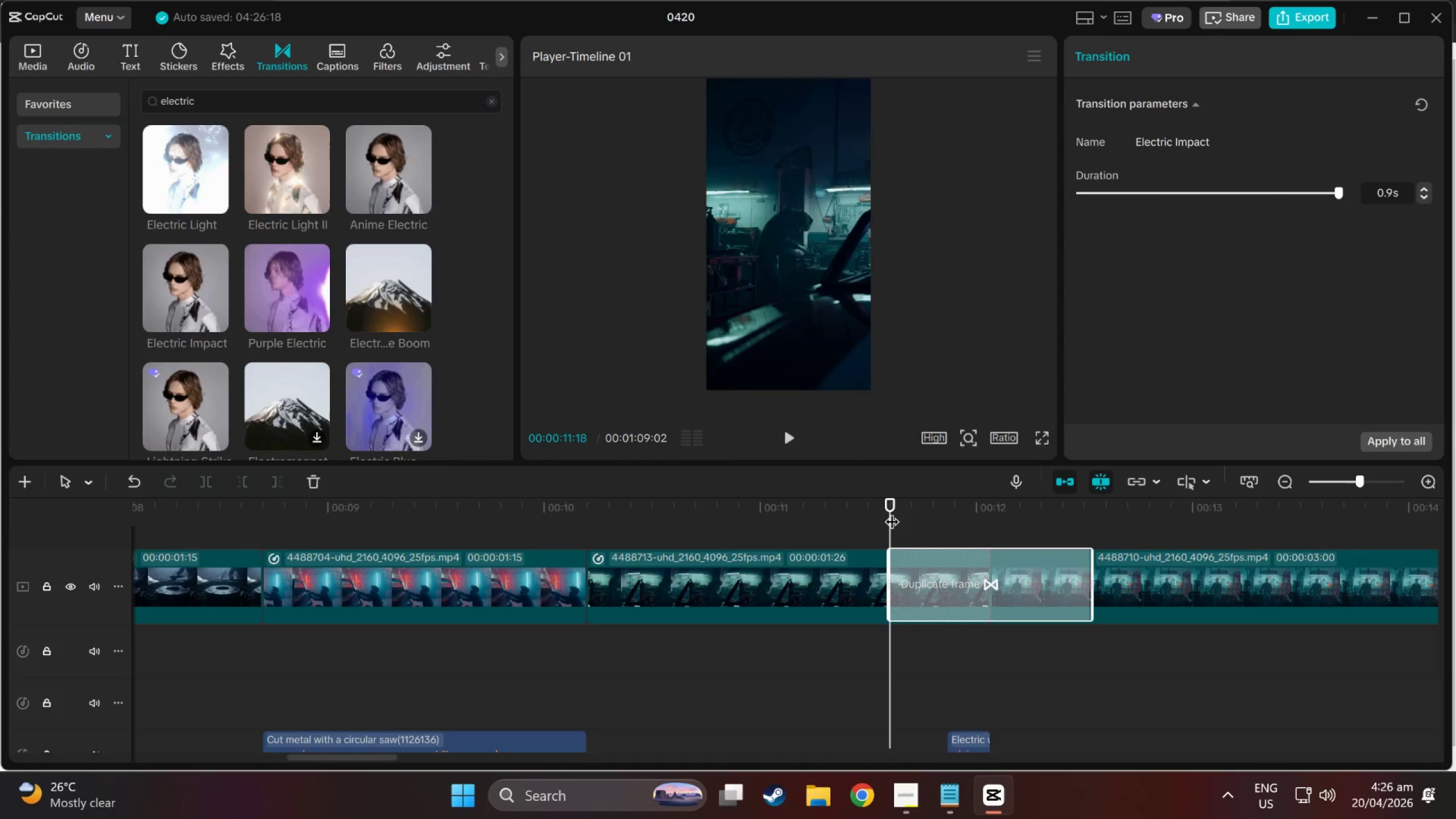 
key(Space)
 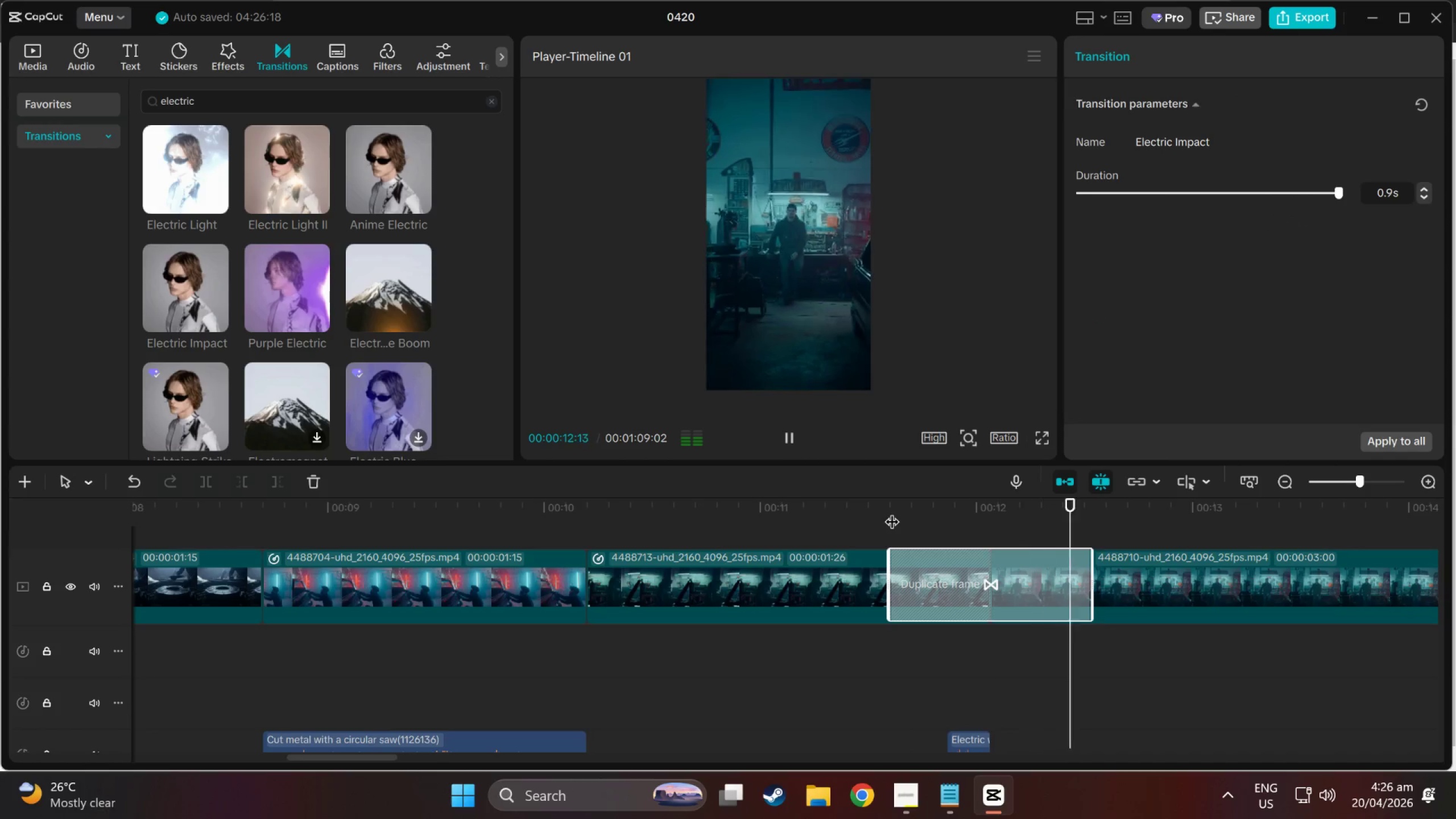 
key(Space)
 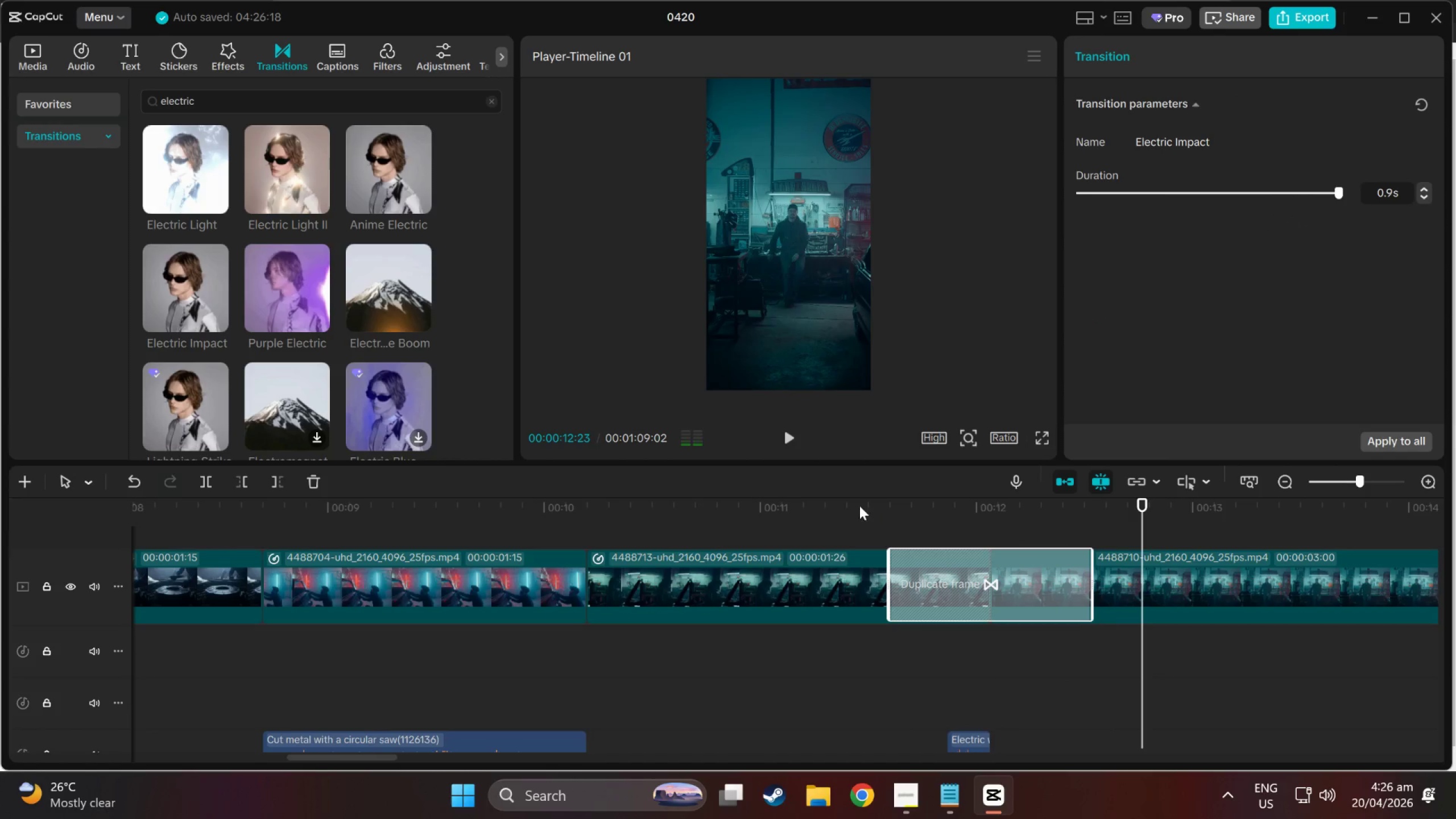 
left_click_drag(start_coordinate=[853, 505], to_coordinate=[711, 506])
 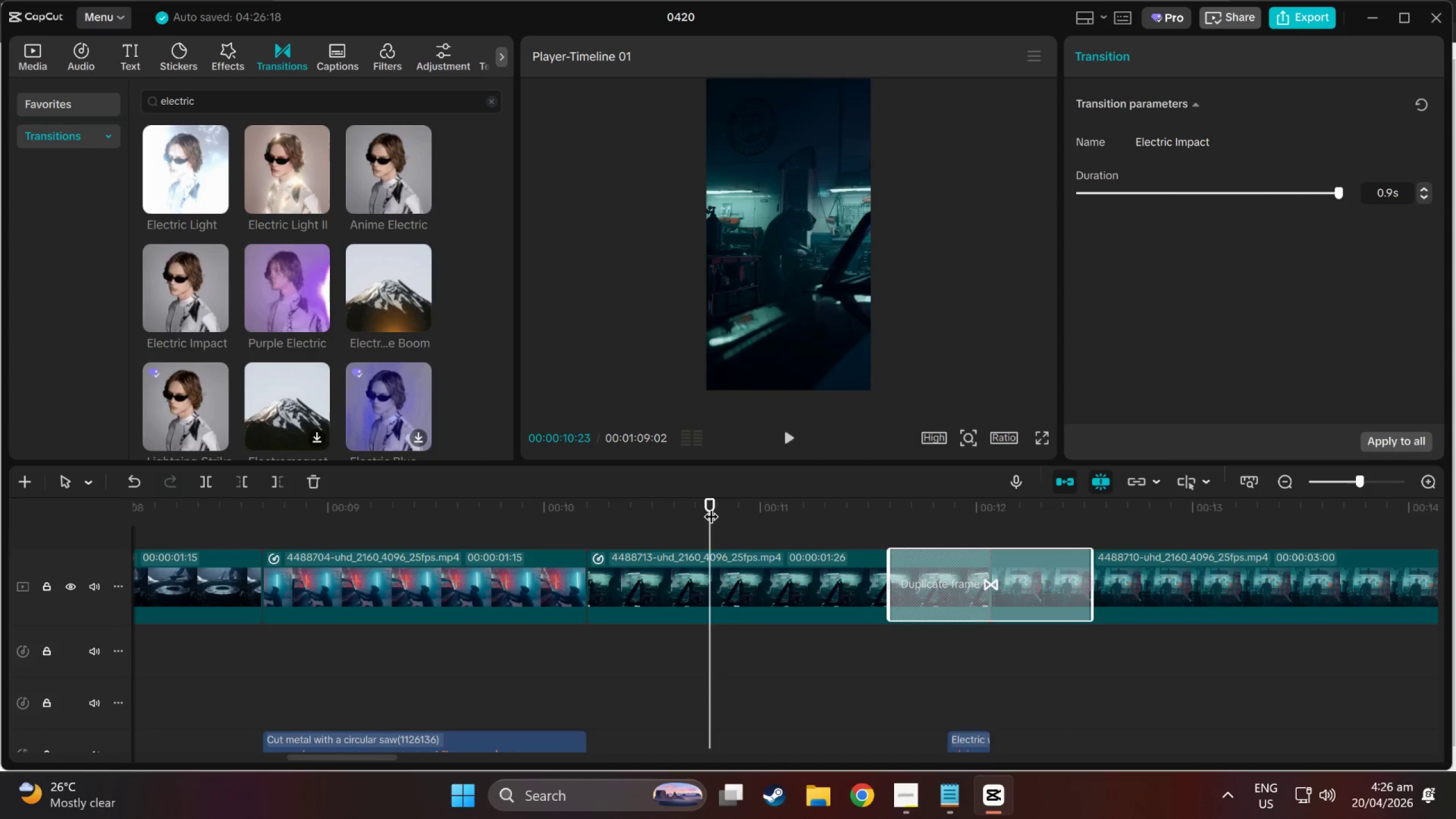 
key(Space)
 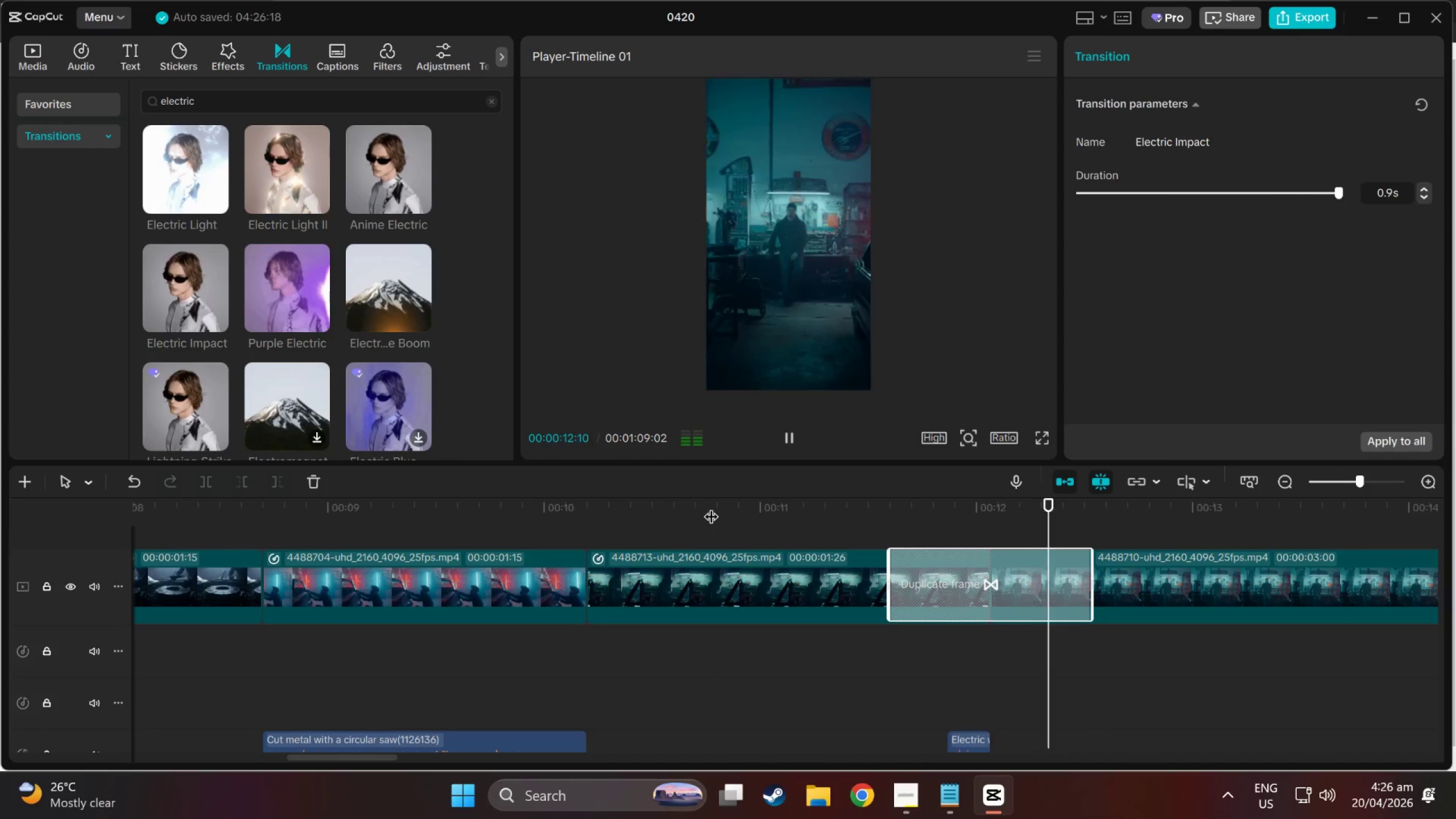 
key(Space)
 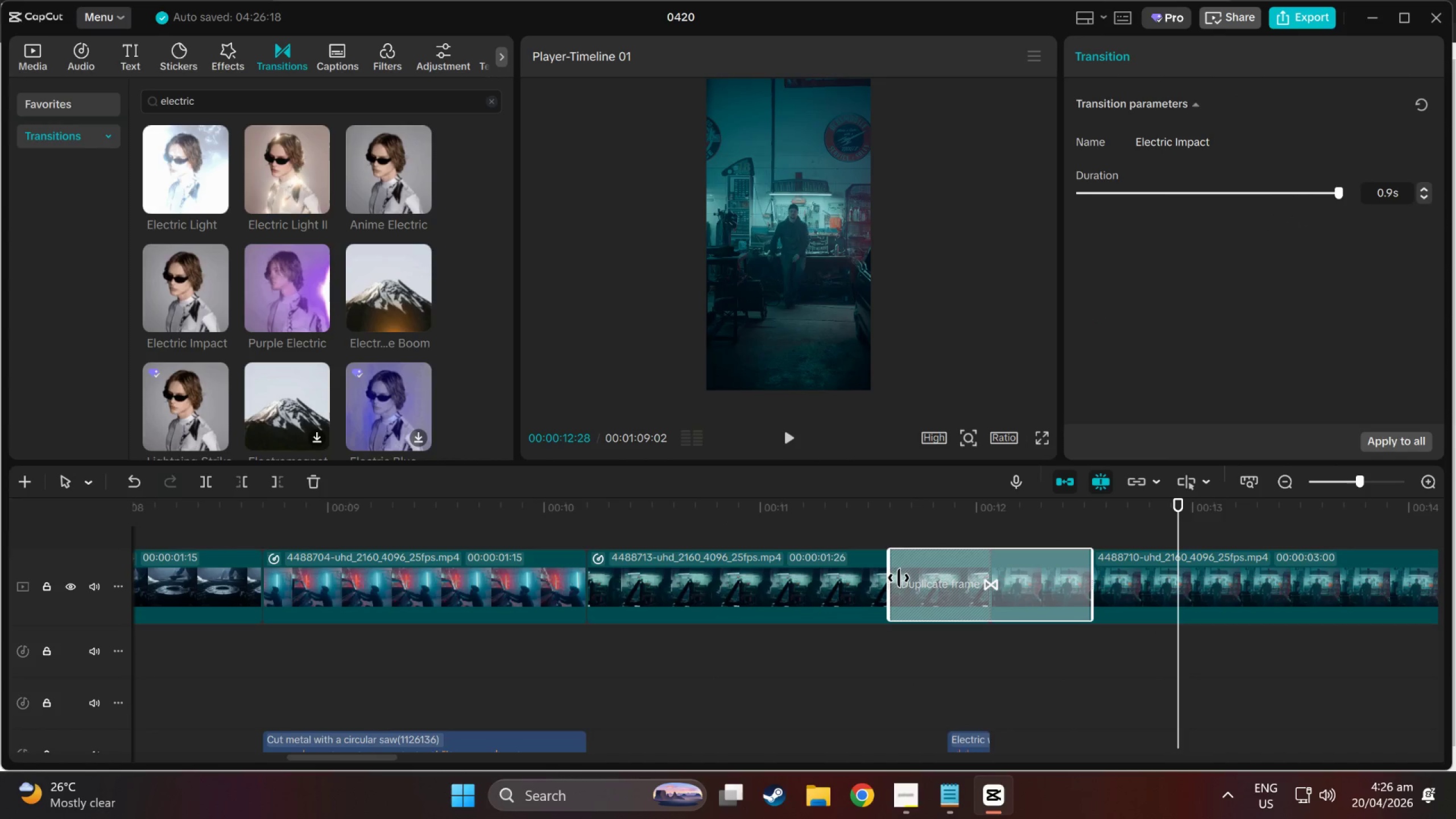 
left_click_drag(start_coordinate=[888, 579], to_coordinate=[975, 595])
 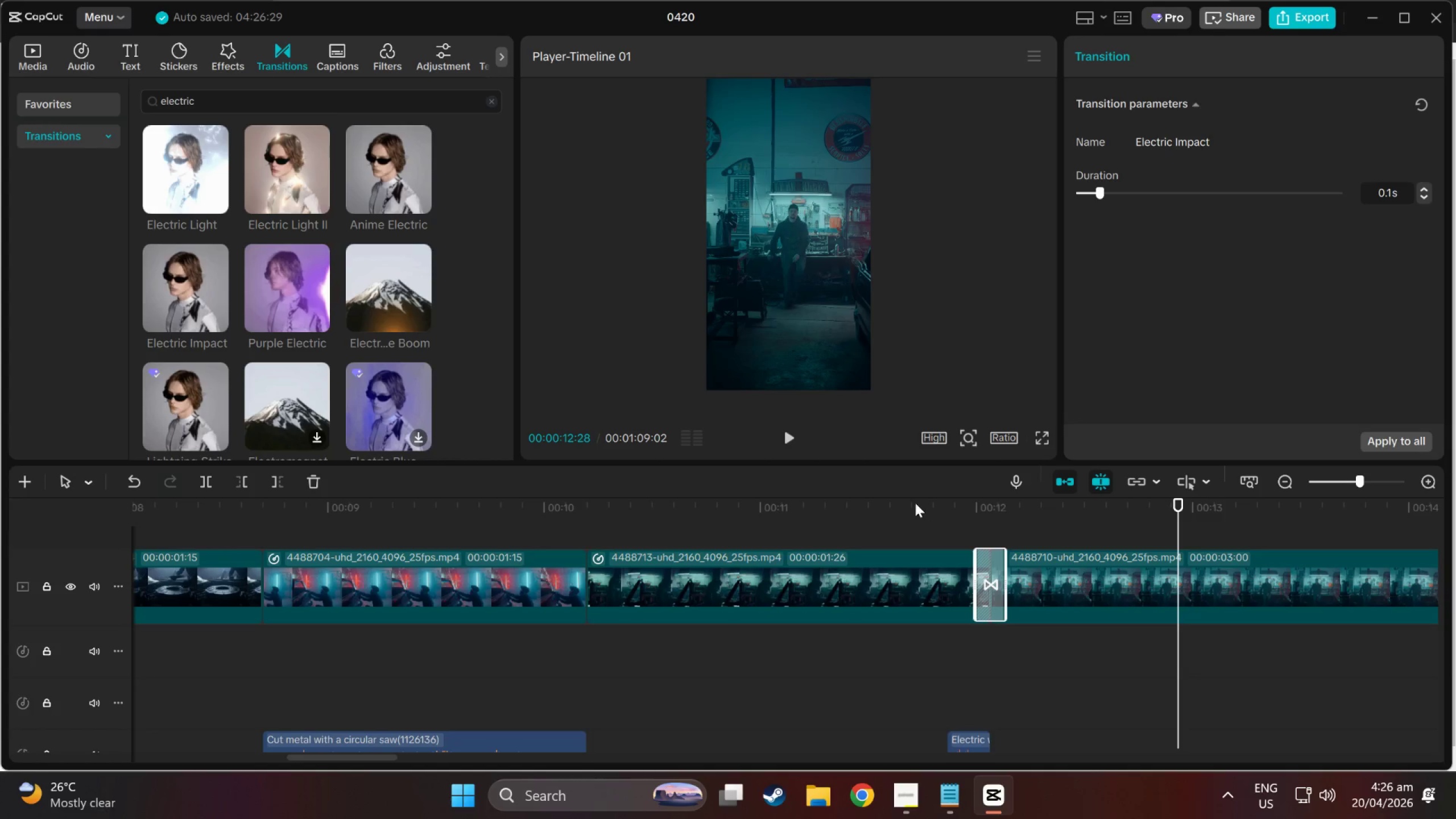 
left_click([915, 499])
 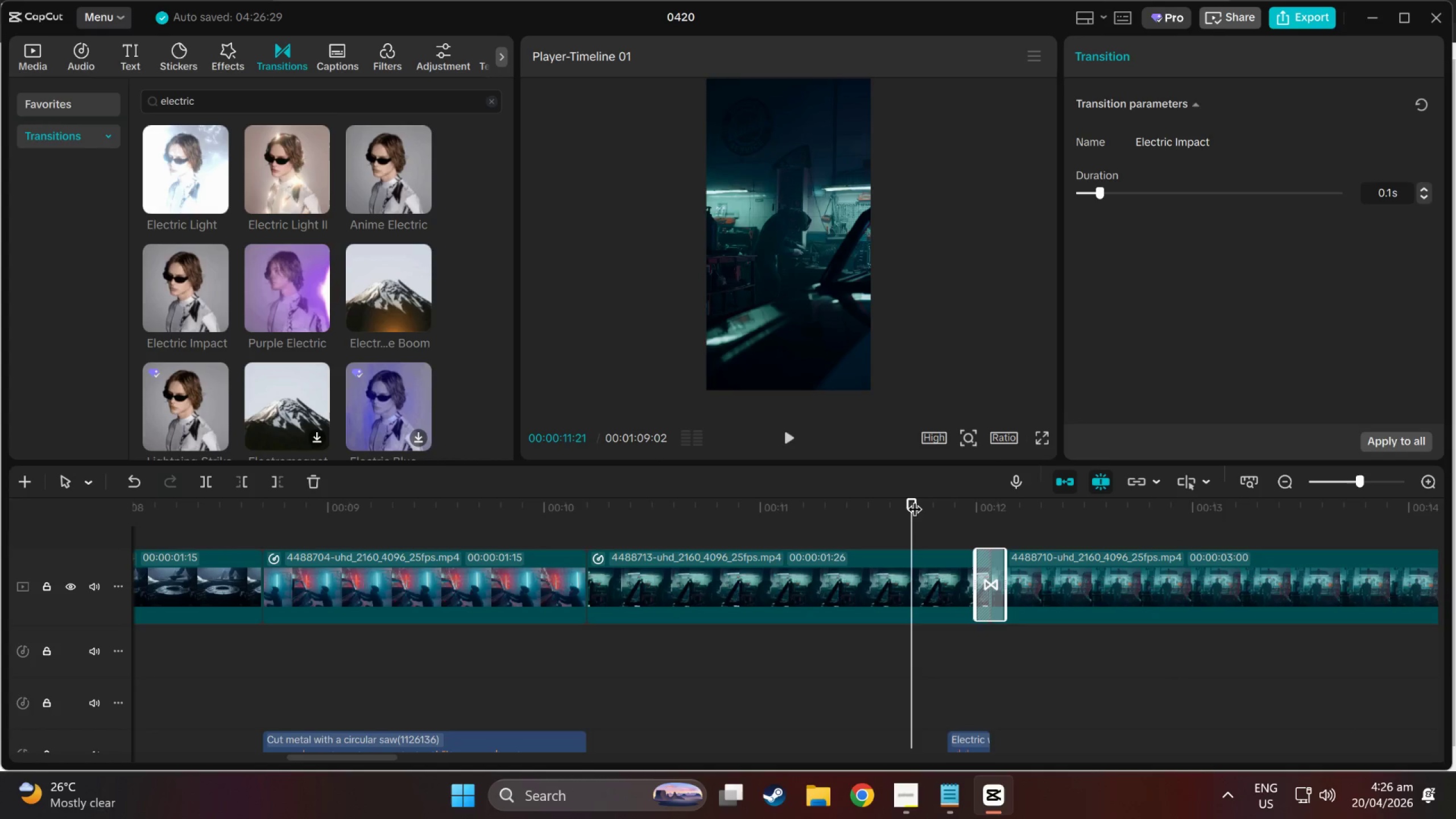 
key(Space)
 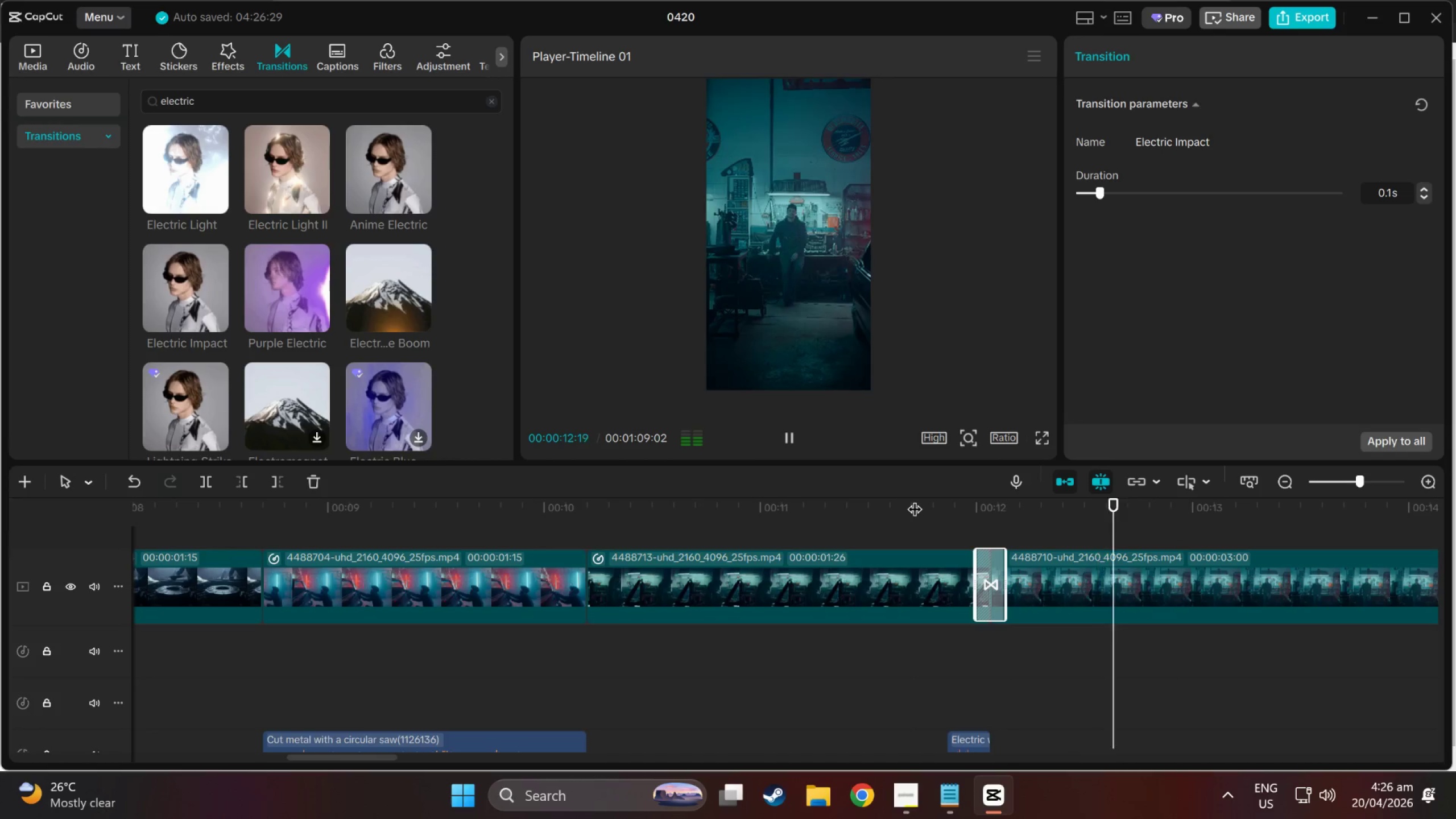 
left_click([915, 499])
 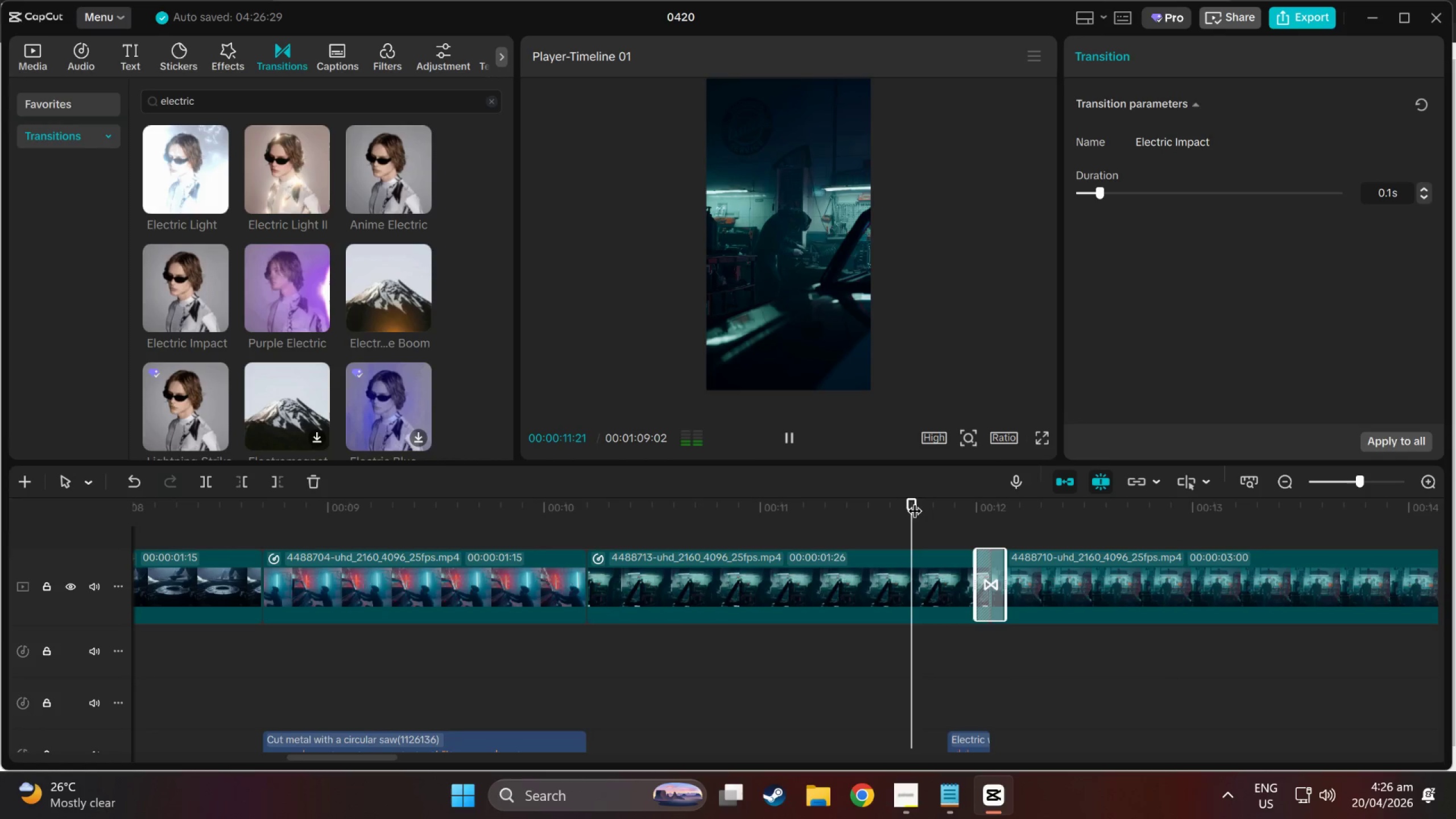 
key(Space)
 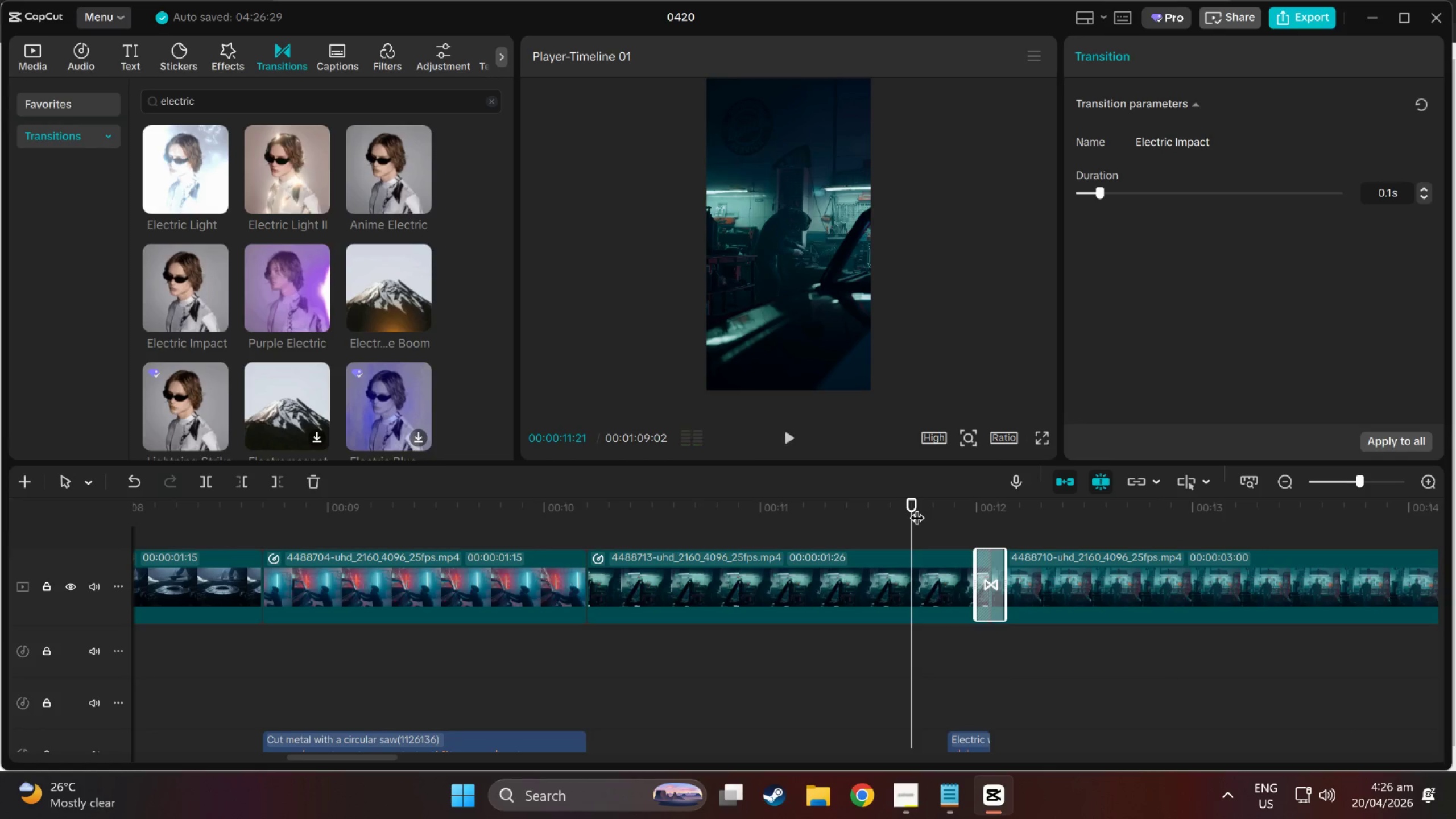 
key(Space)
 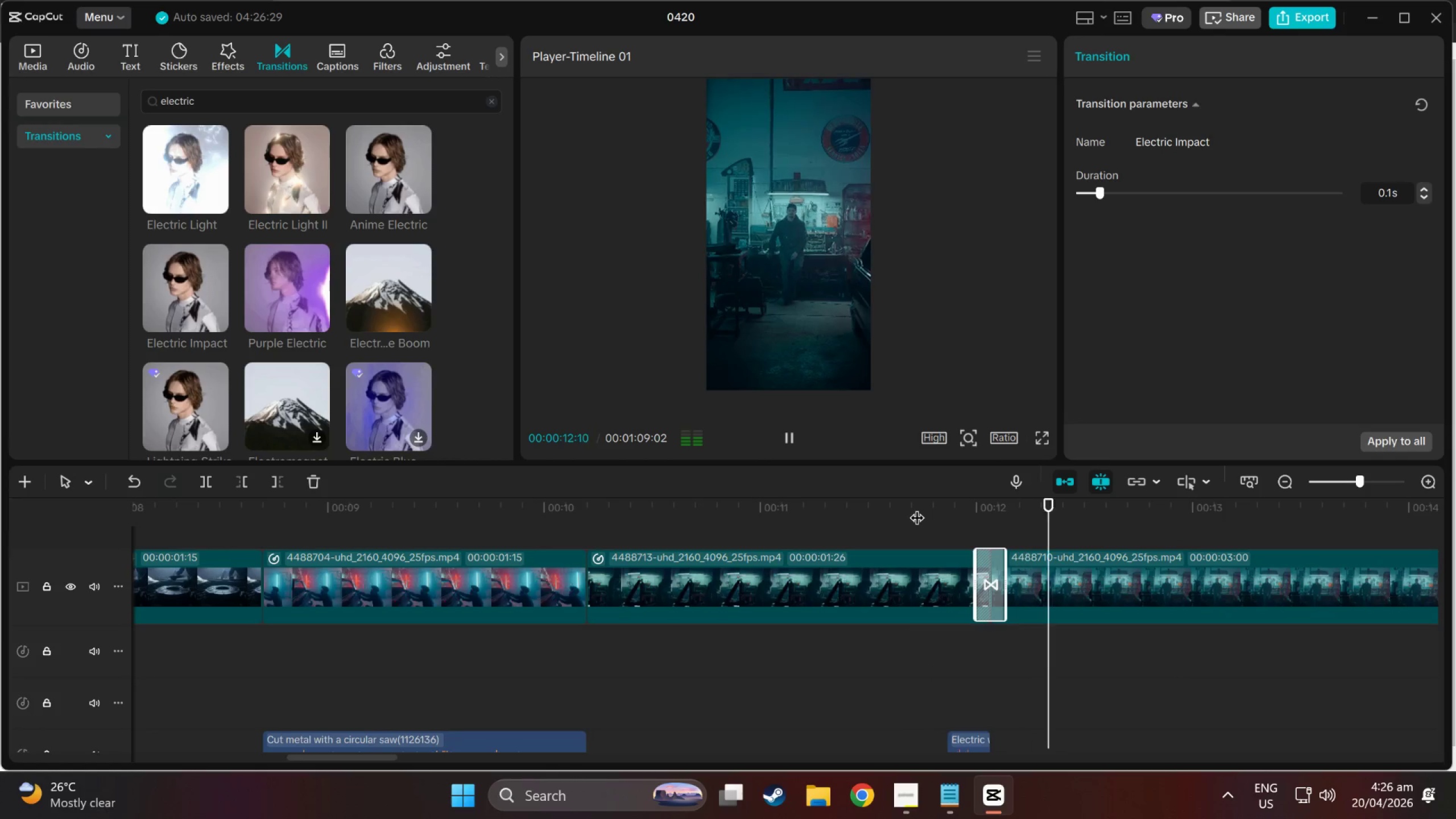 
key(Space)
 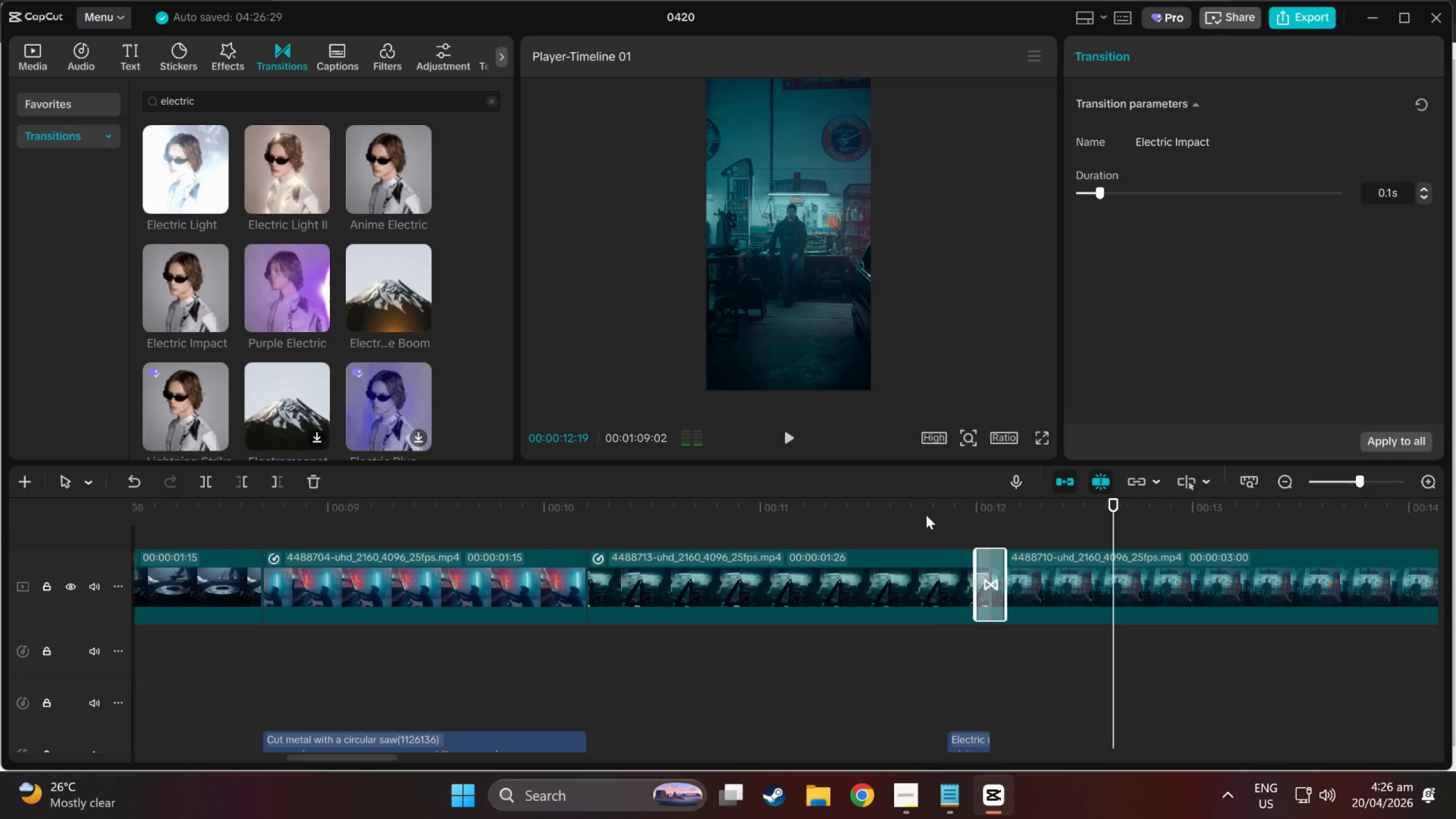 
left_click([932, 516])
 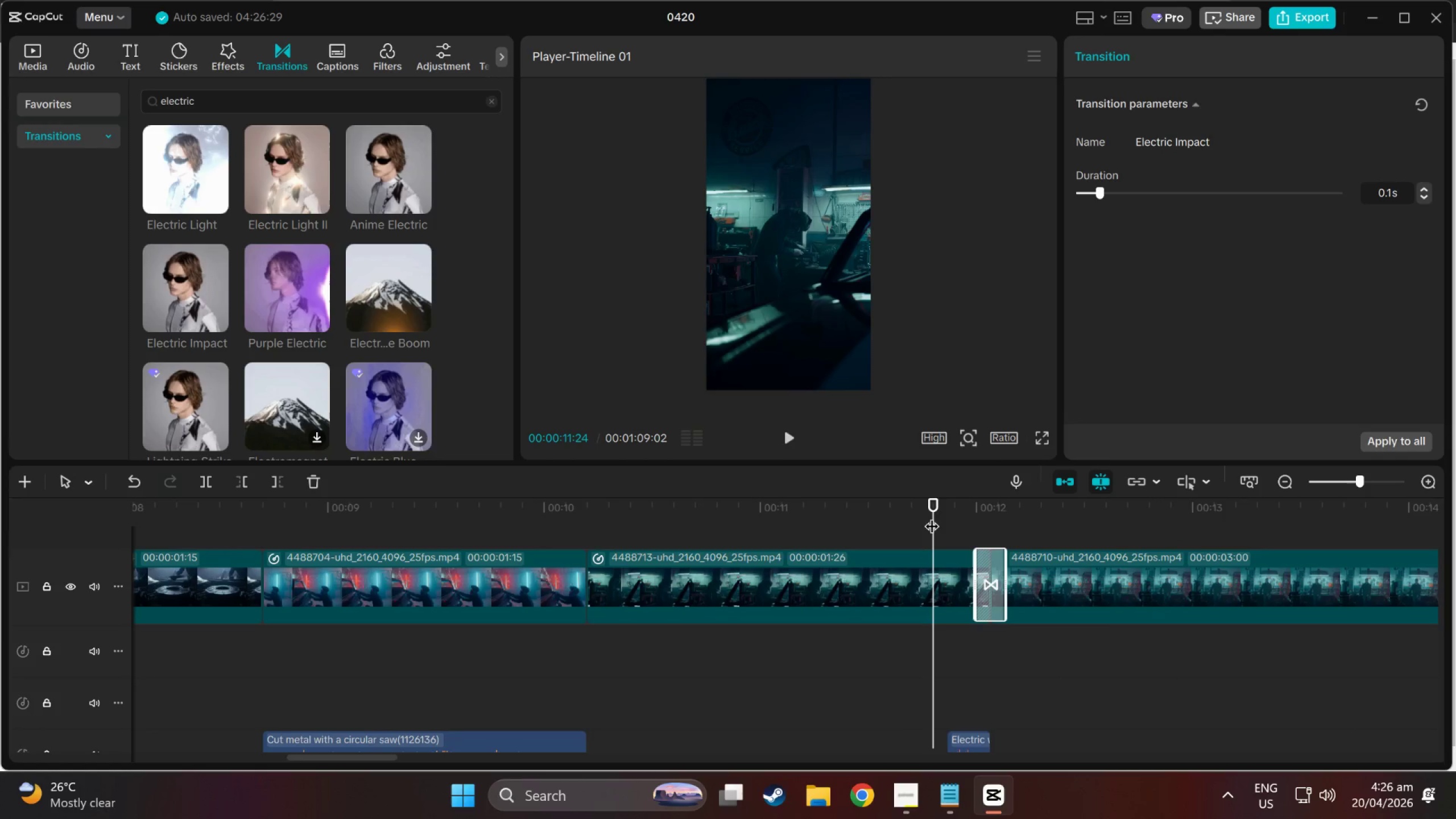 
key(Space)
 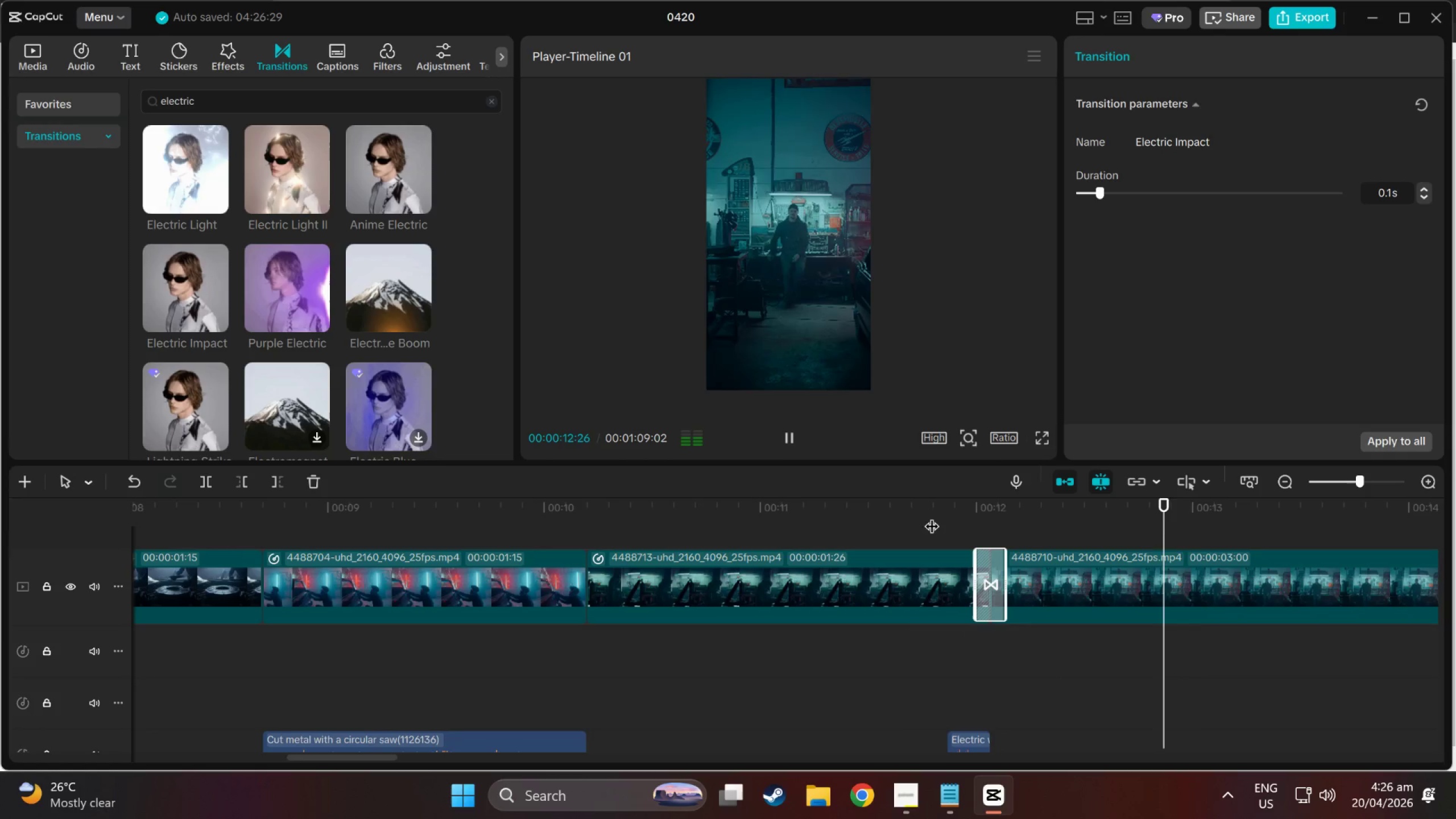 
key(Space)
 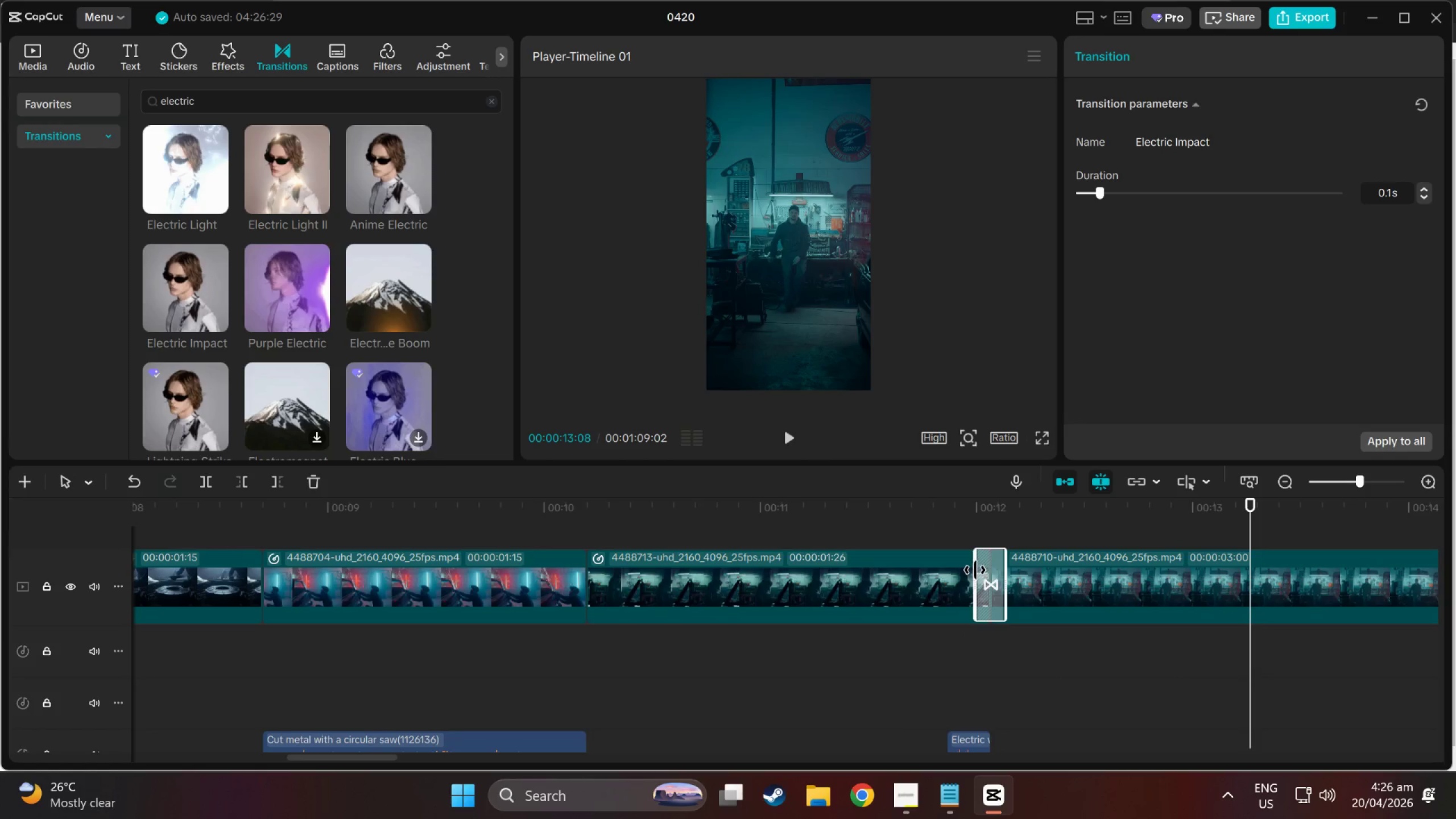 
left_click_drag(start_coordinate=[975, 570], to_coordinate=[984, 573])
 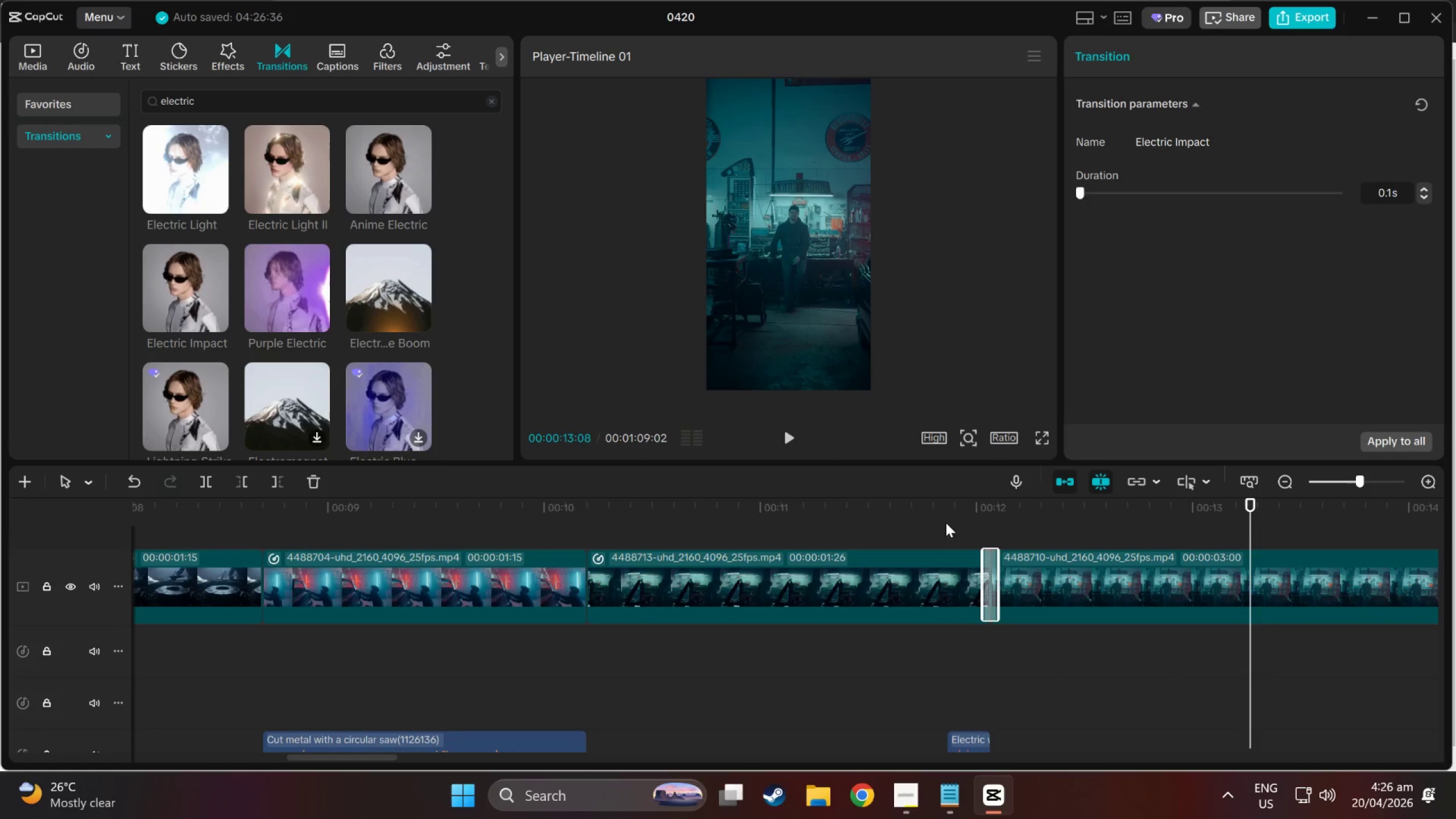 
left_click([940, 512])
 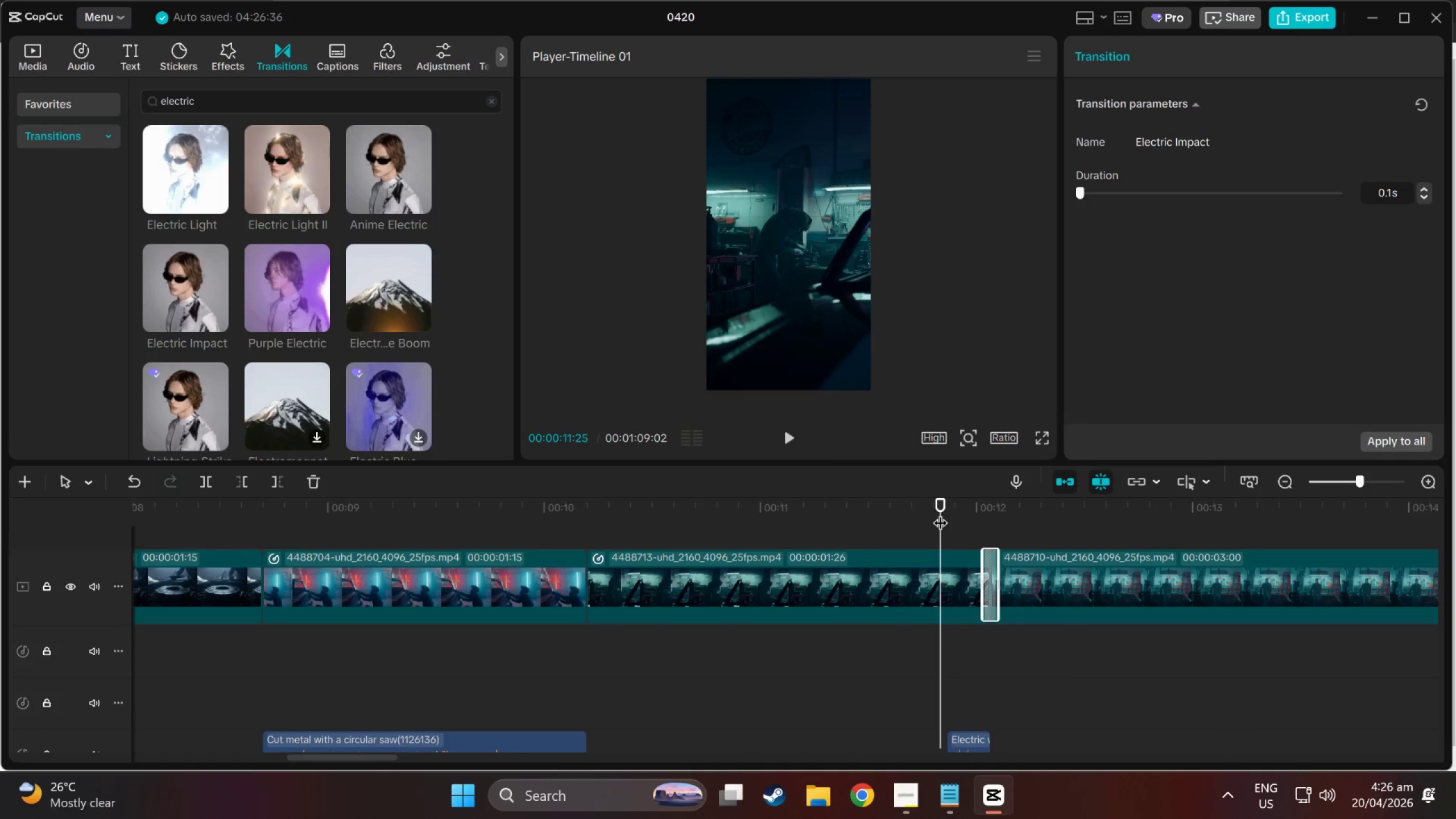 
key(Space)
 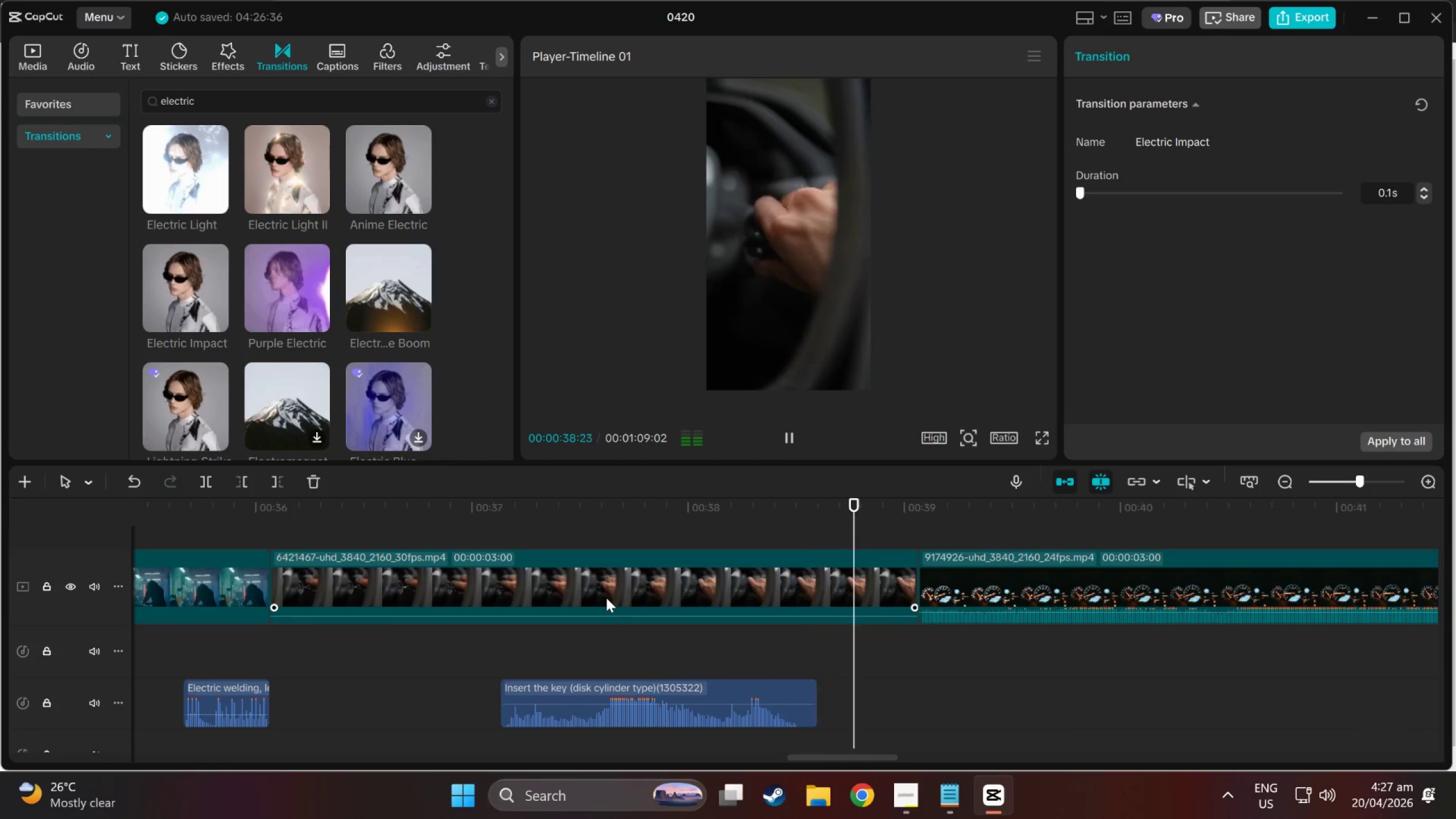 
wait(31.96)
 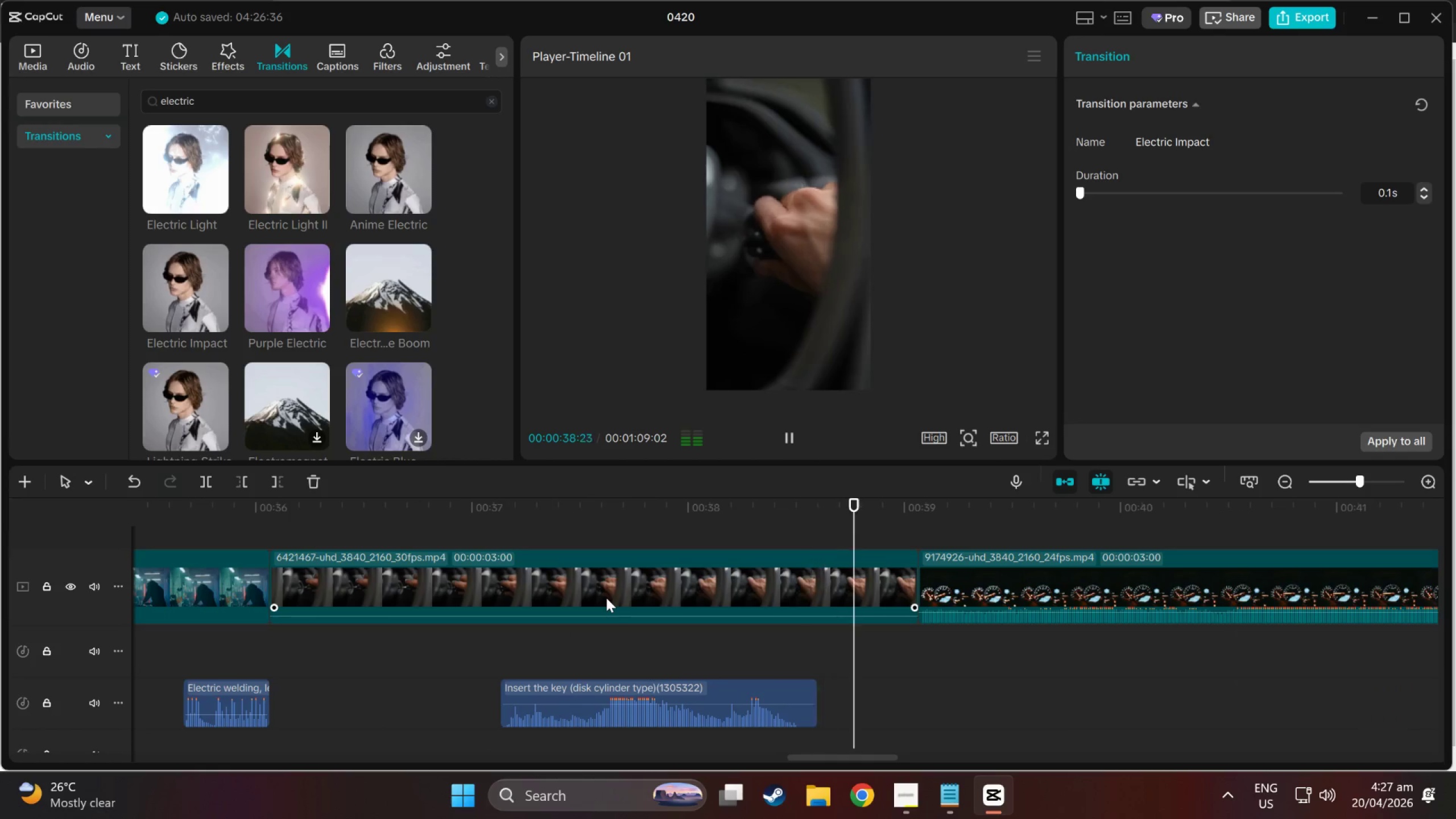 
scroll: coordinate [384, 301], scroll_direction: down, amount: 4.0
 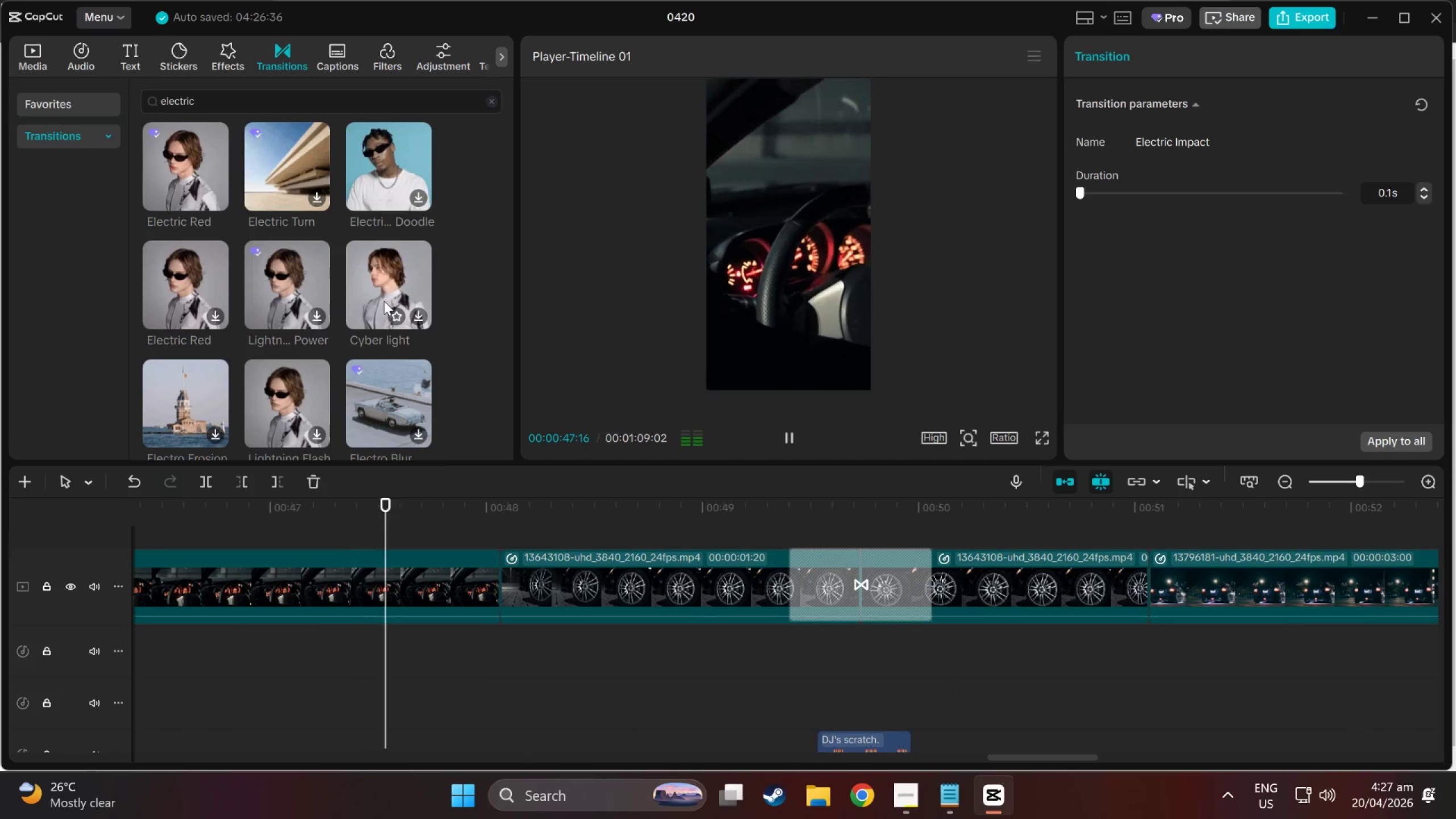 
left_click([370, 259])
 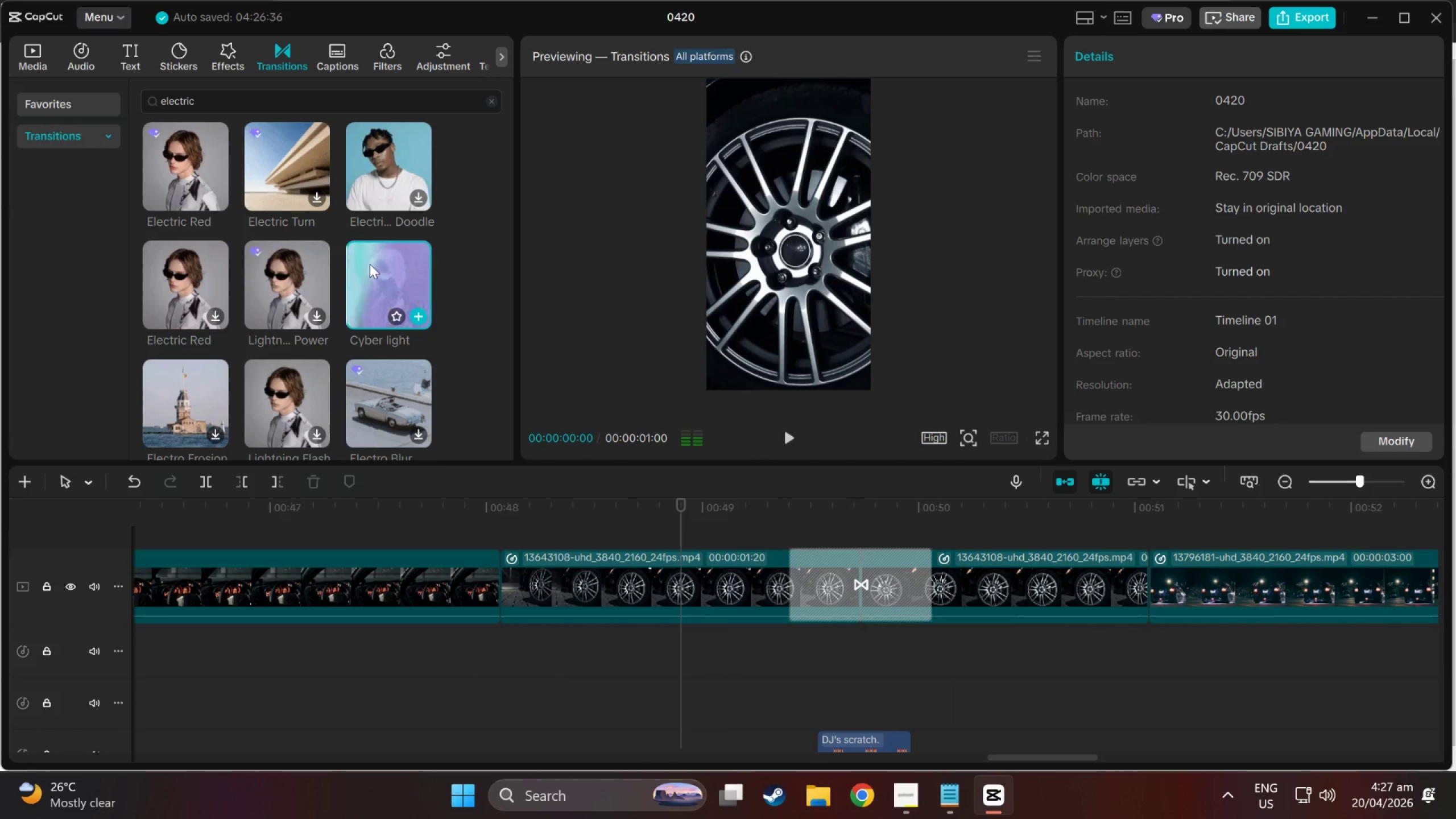 
left_click([791, 440])
 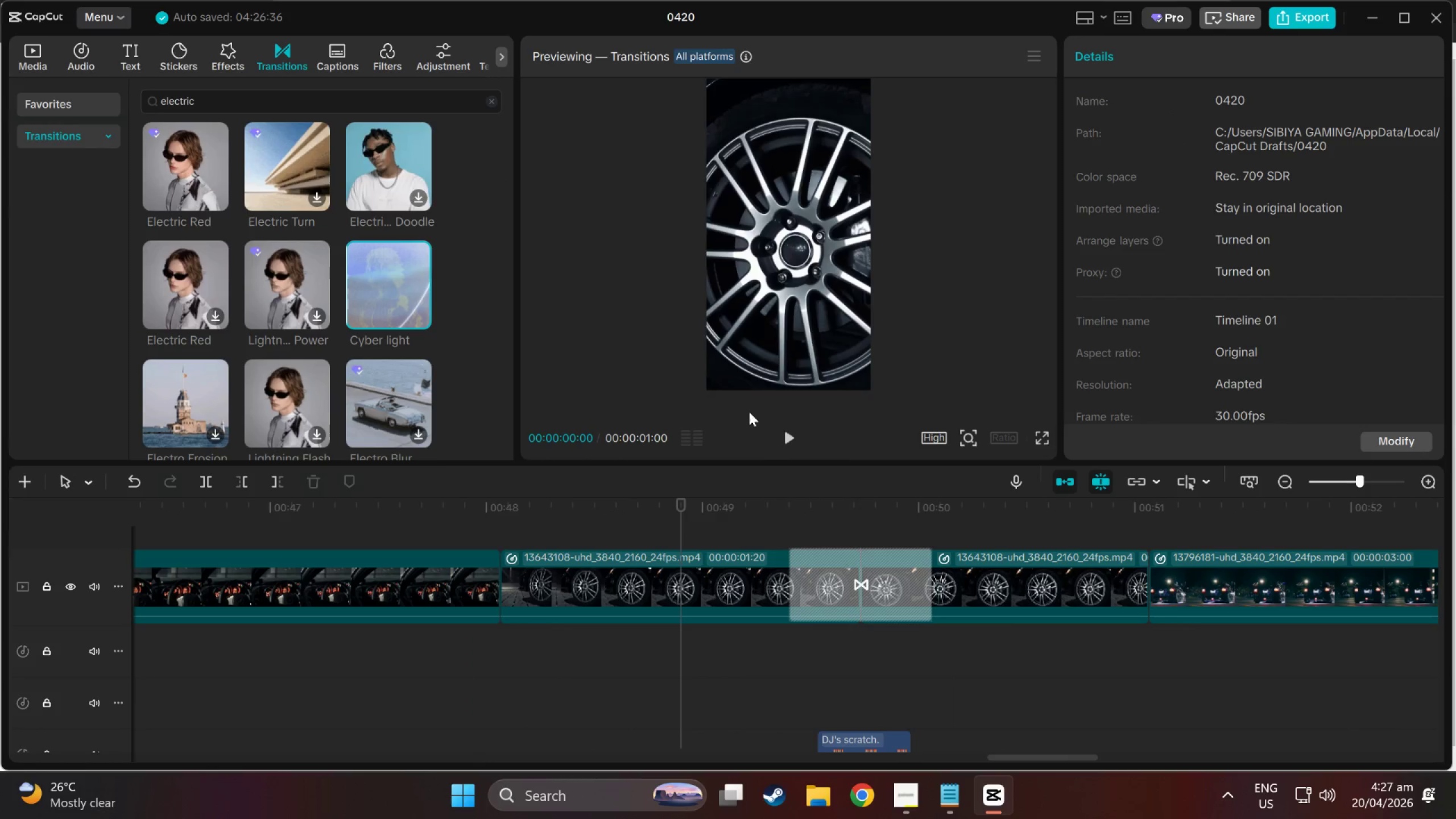 
left_click([726, 434])
 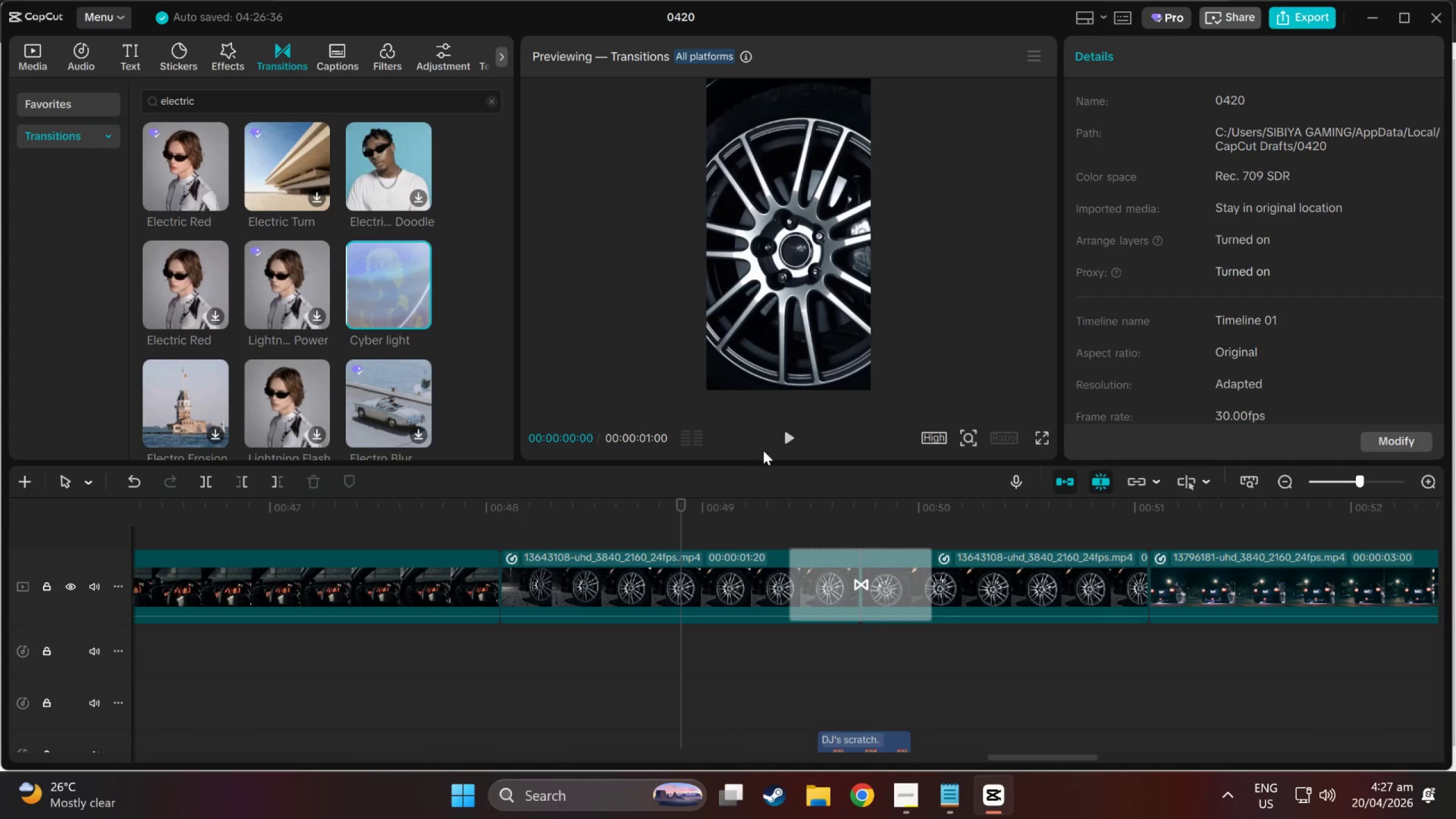 
left_click([782, 437])
 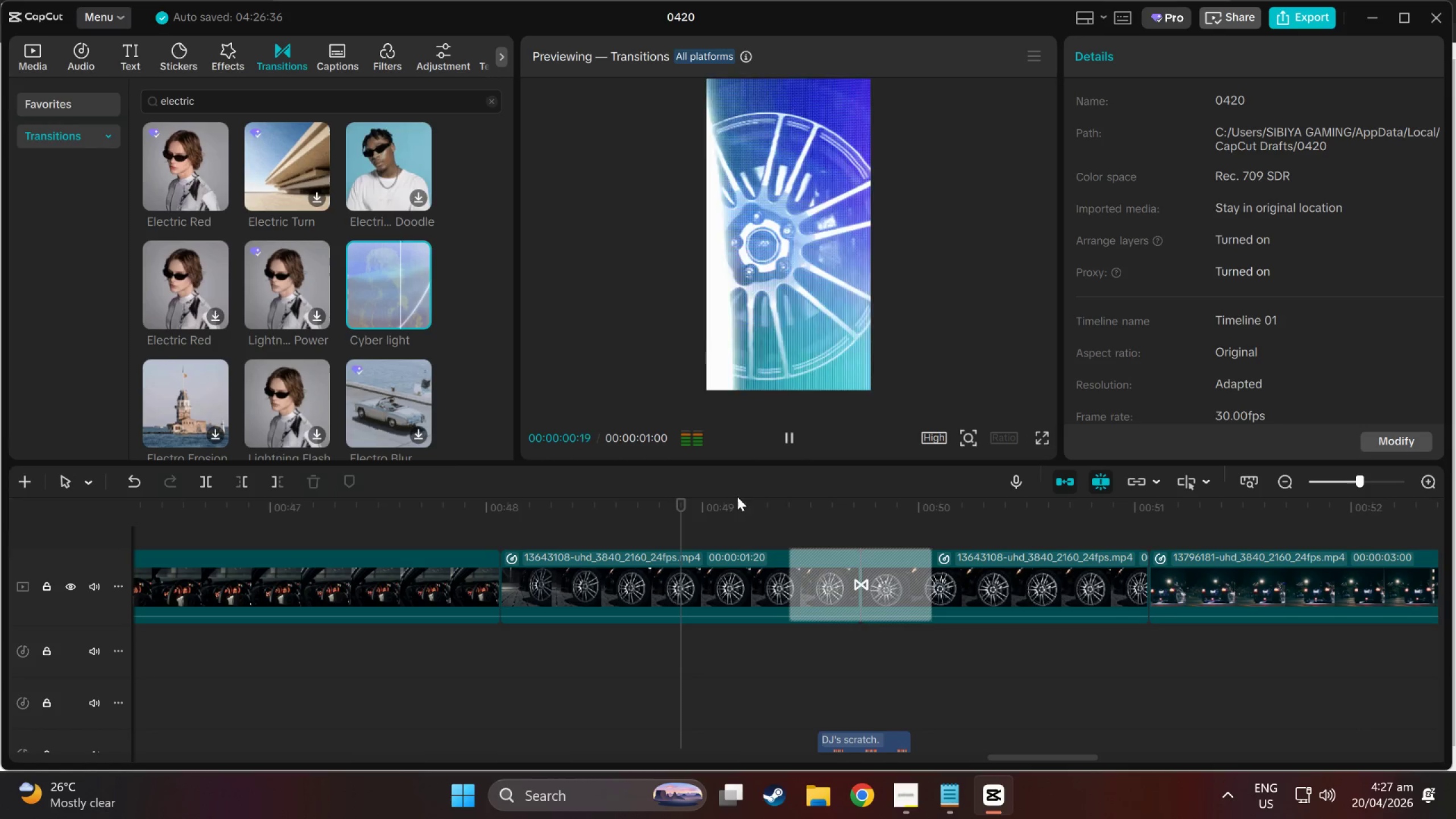 
left_click([725, 510])
 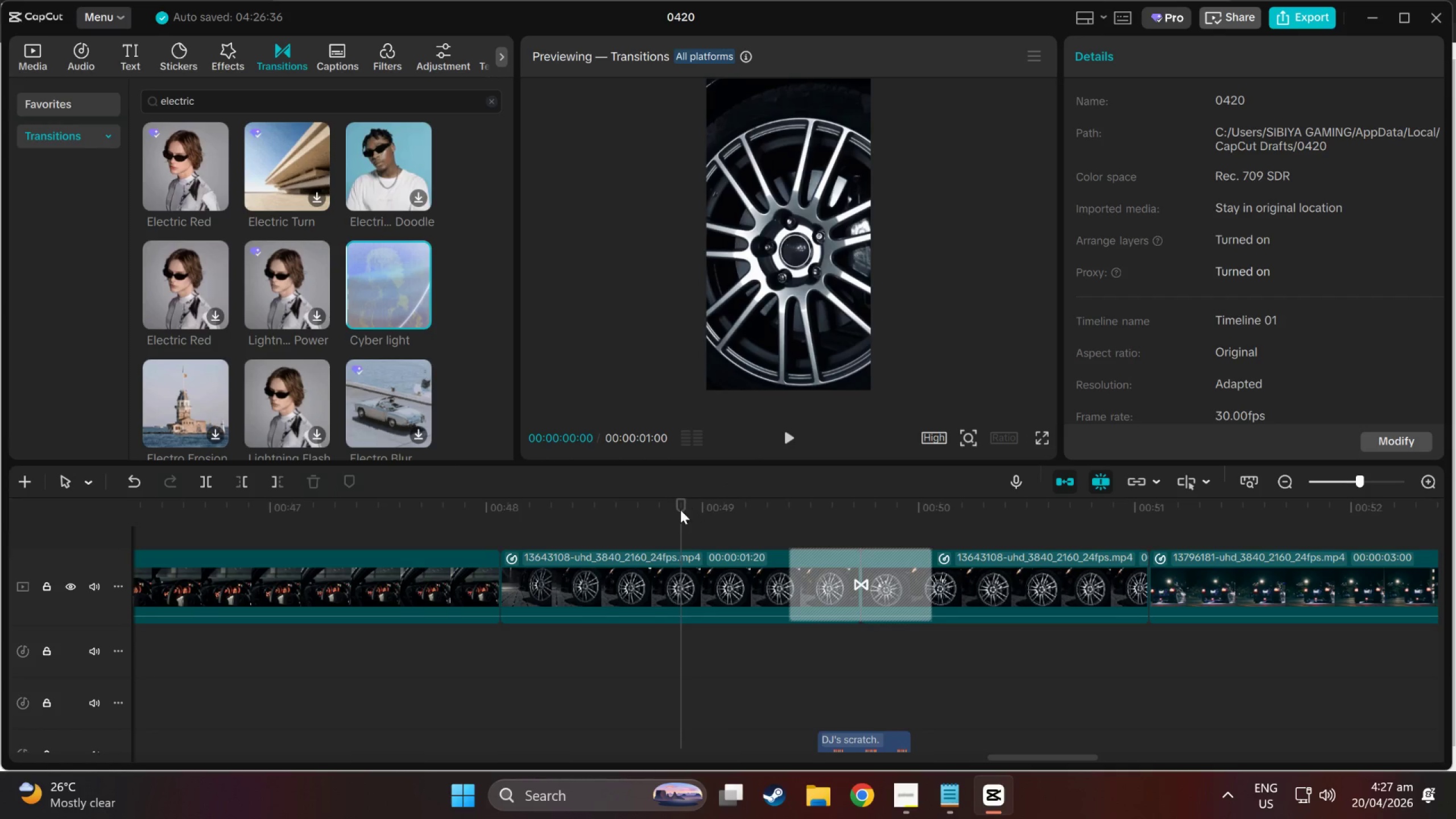 
left_click([685, 507])
 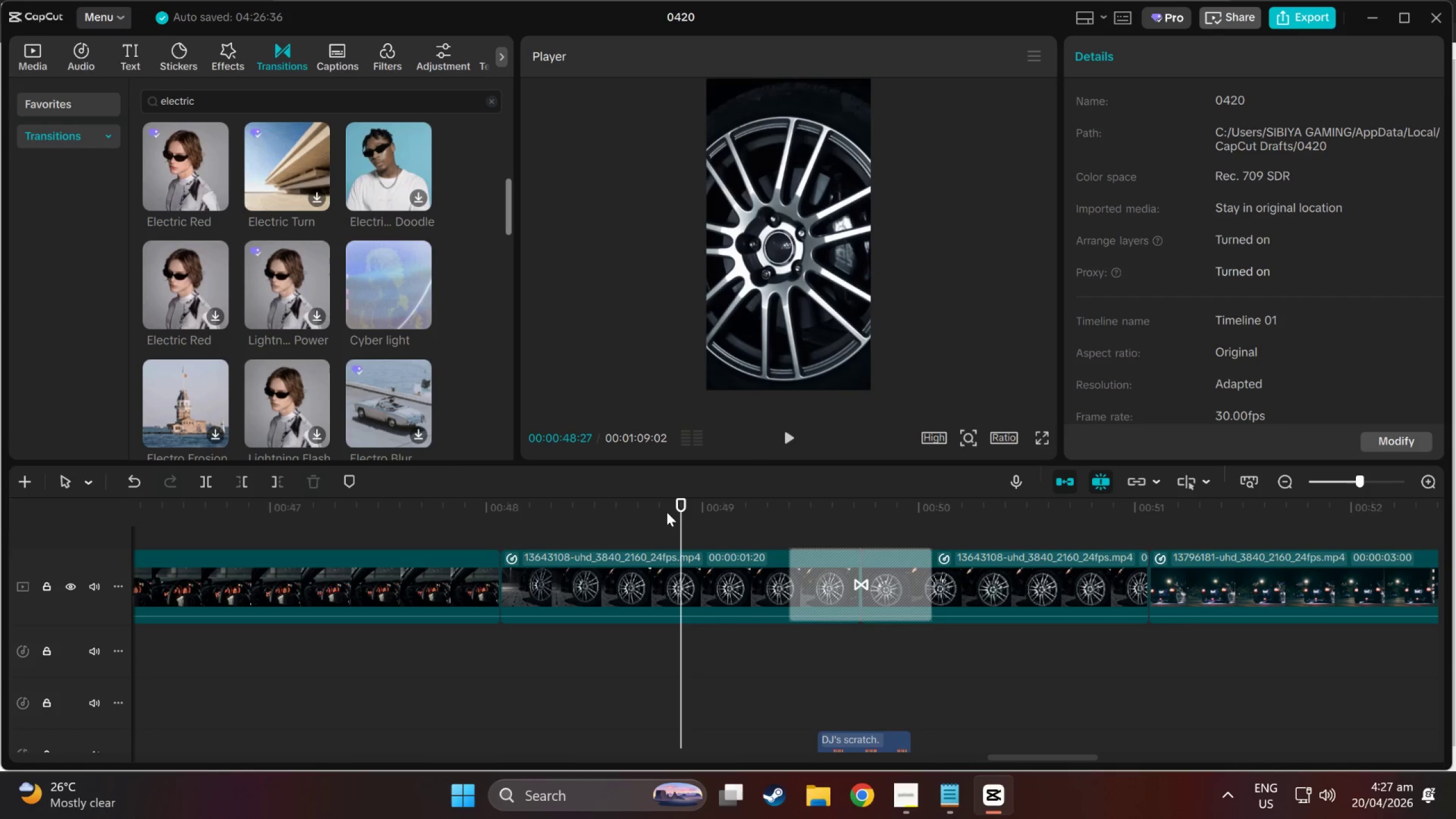 
left_click([792, 431])
 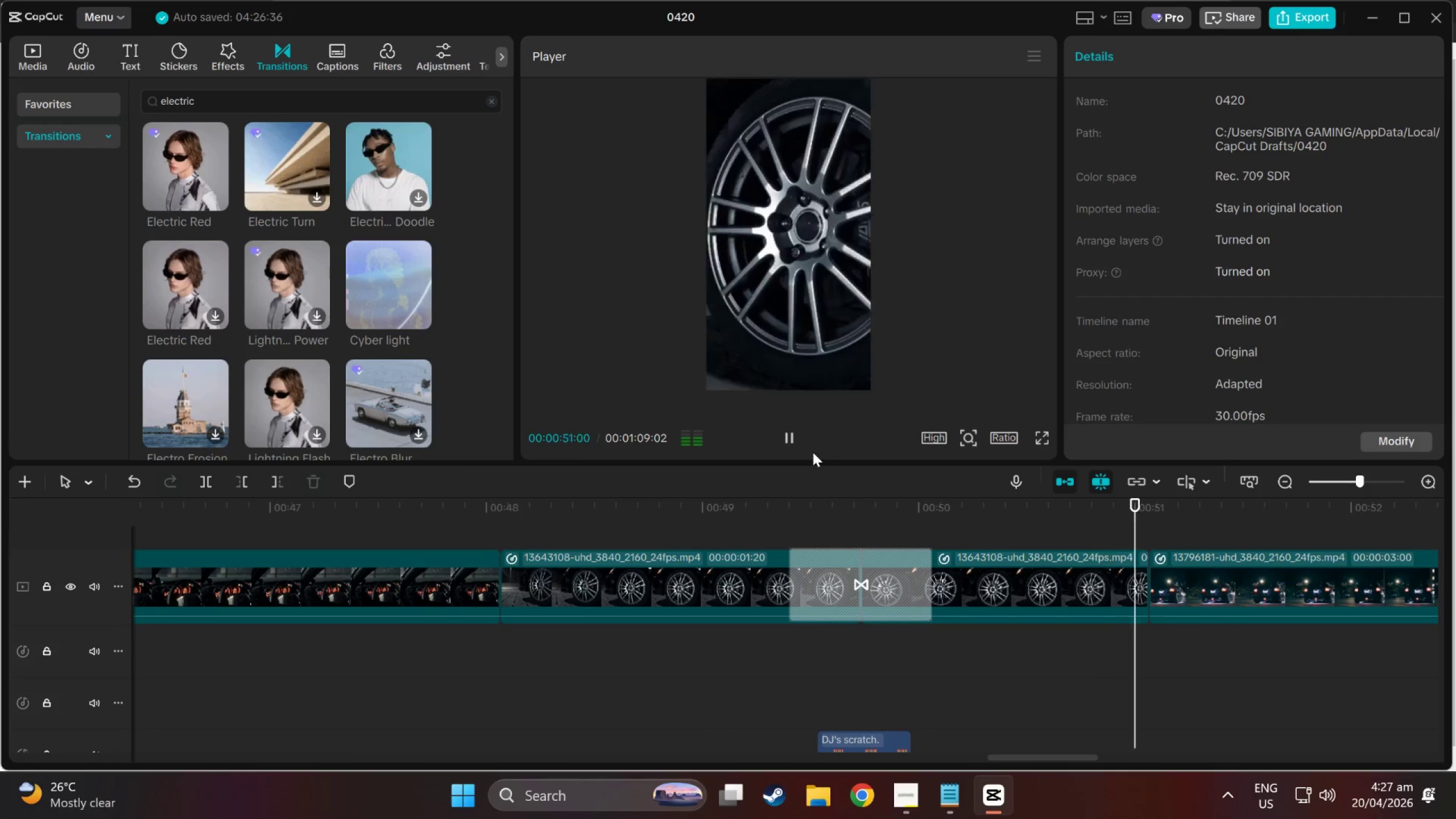 
mouse_move([414, 374])
 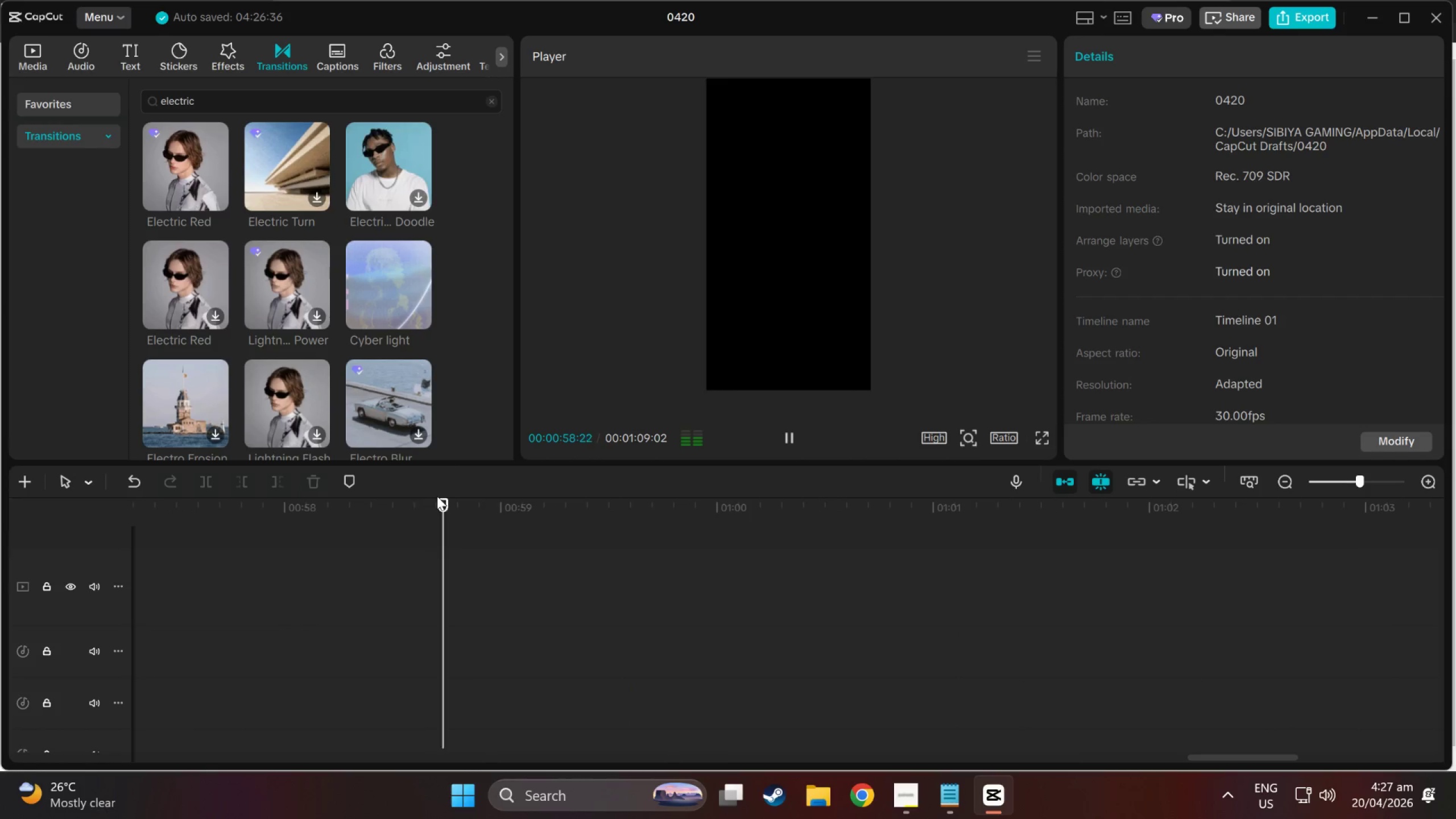 
left_click_drag(start_coordinate=[509, 510], to_coordinate=[0, 494])
 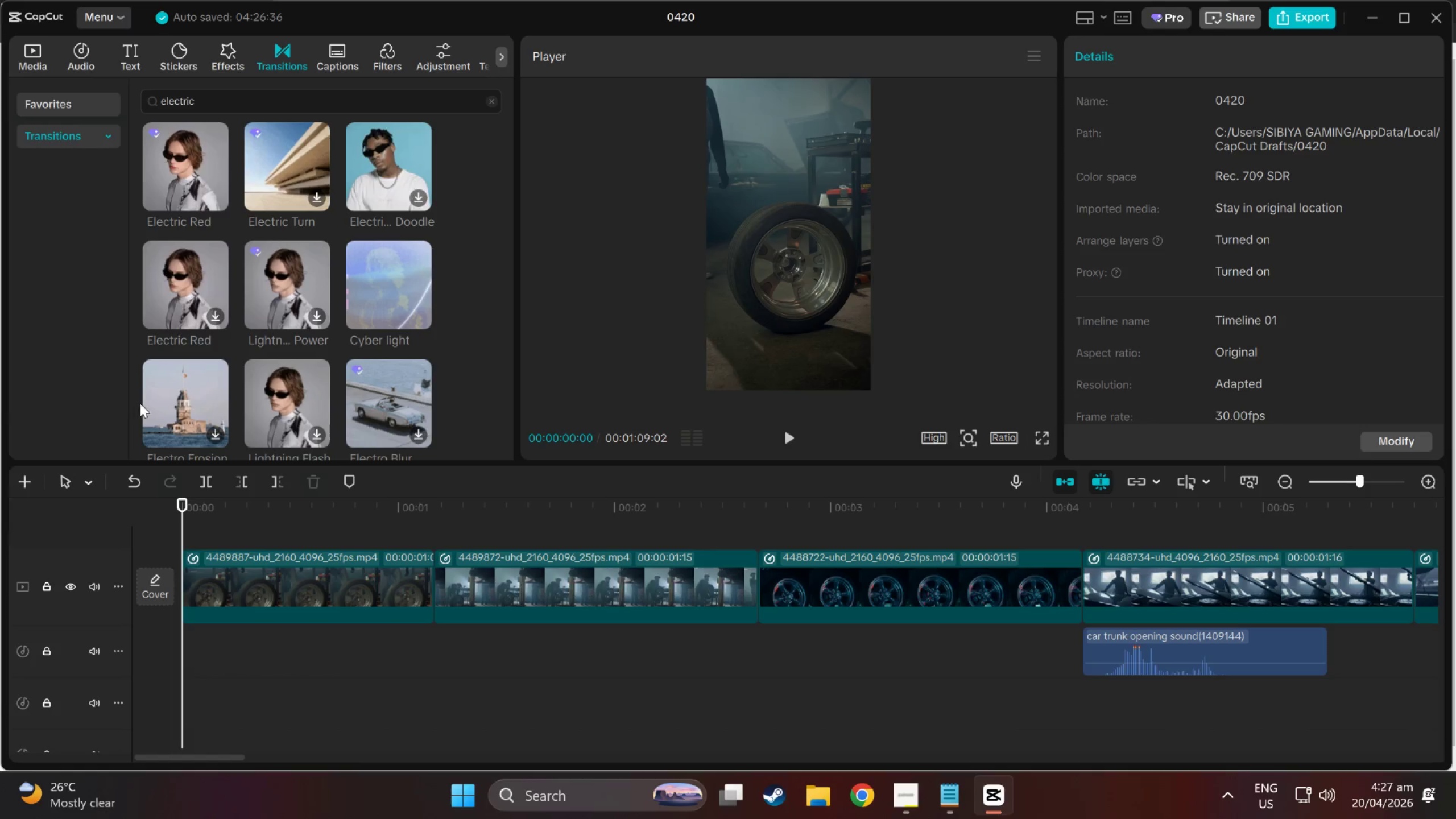 
left_click([208, 394])
 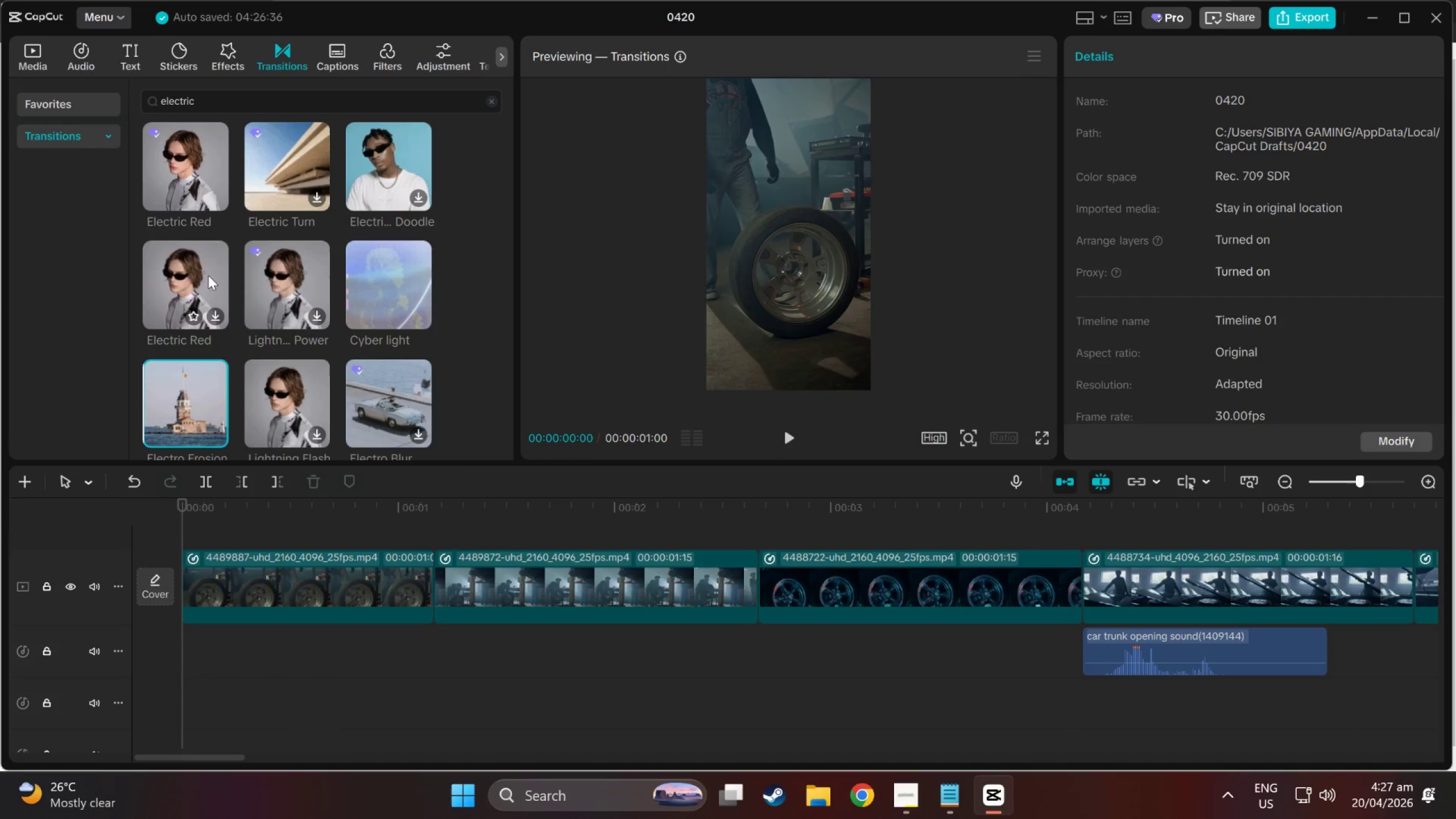 
left_click([780, 446])
 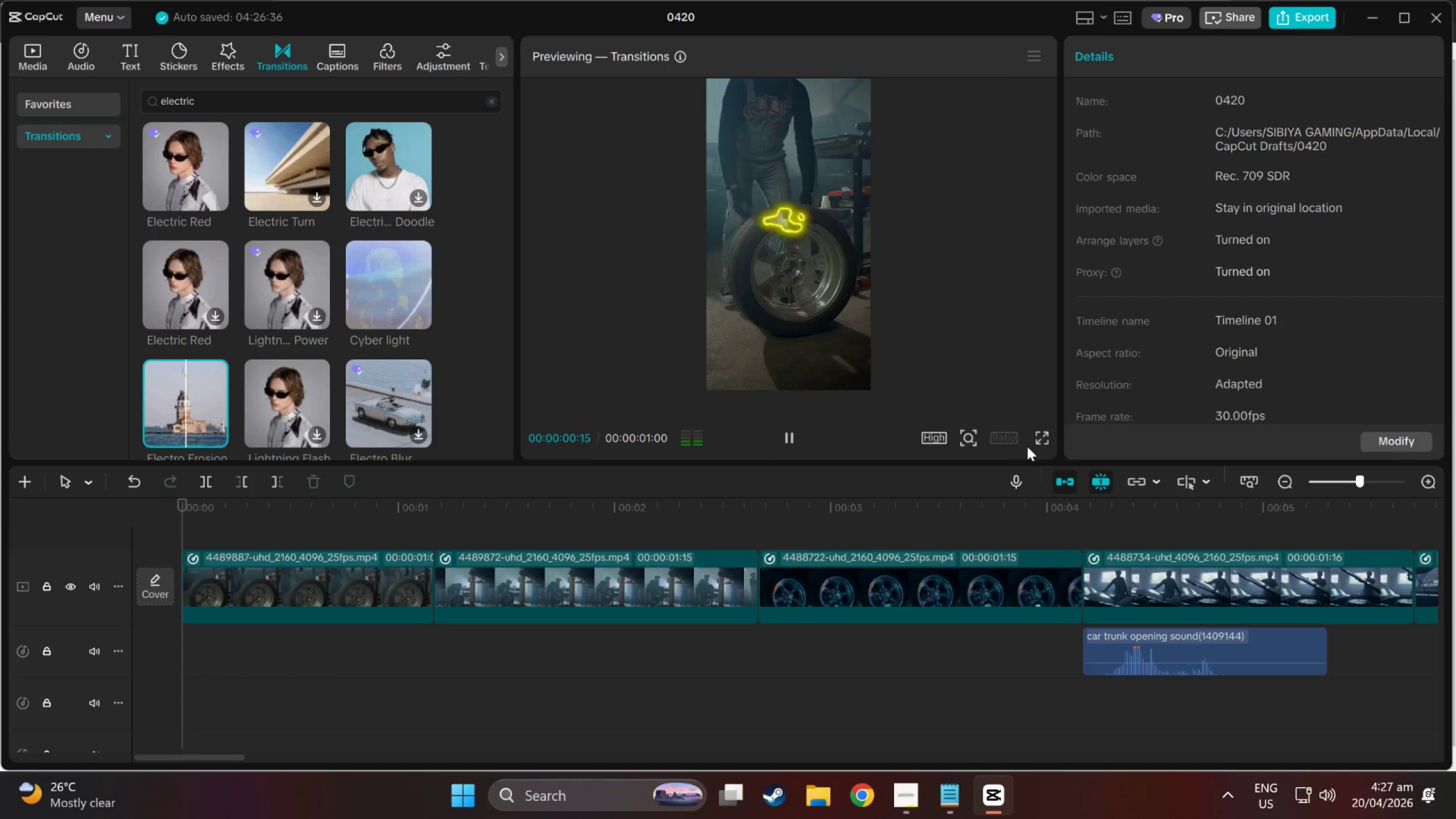 
left_click([1045, 438])
 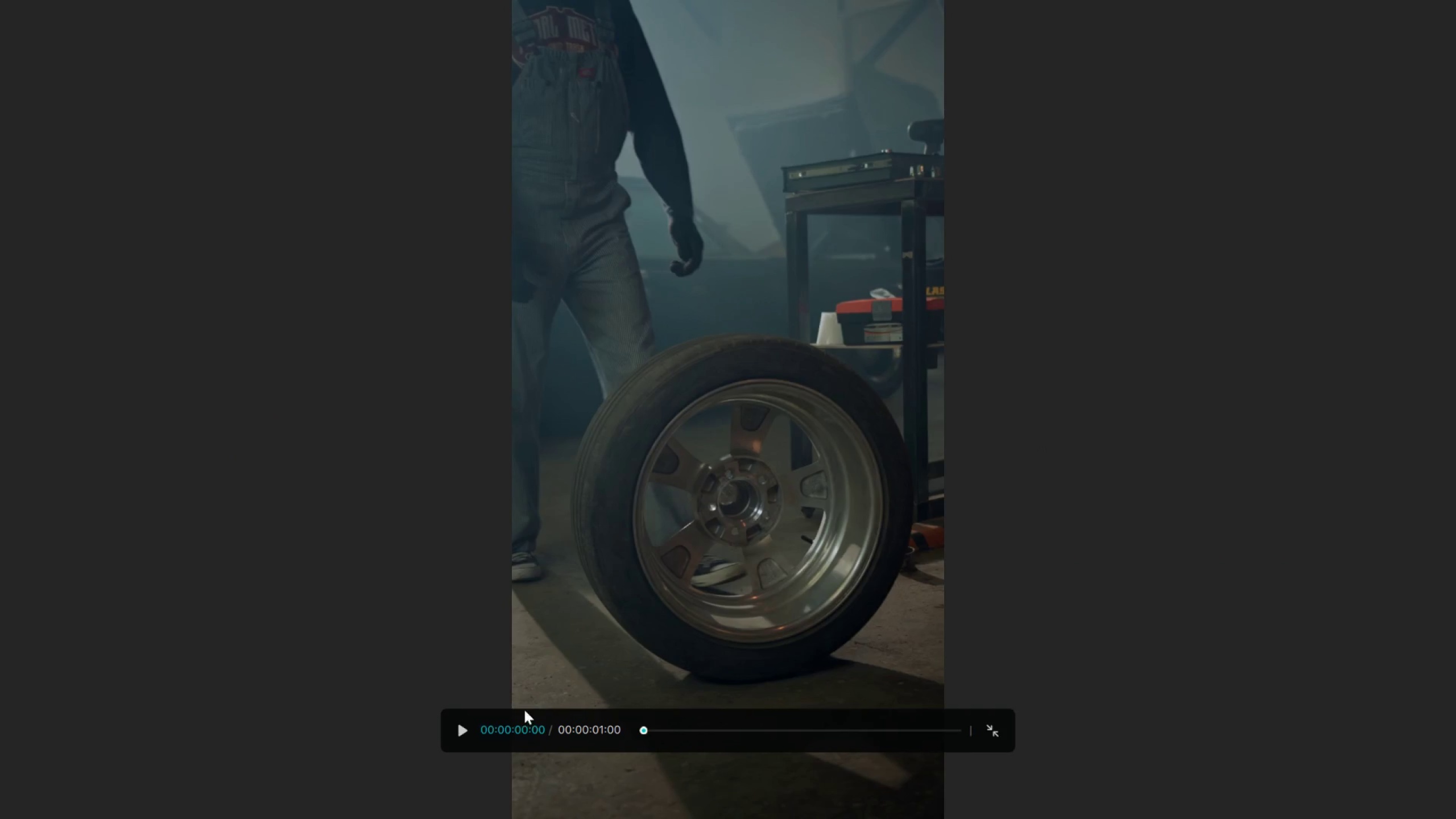 
left_click([465, 732])
 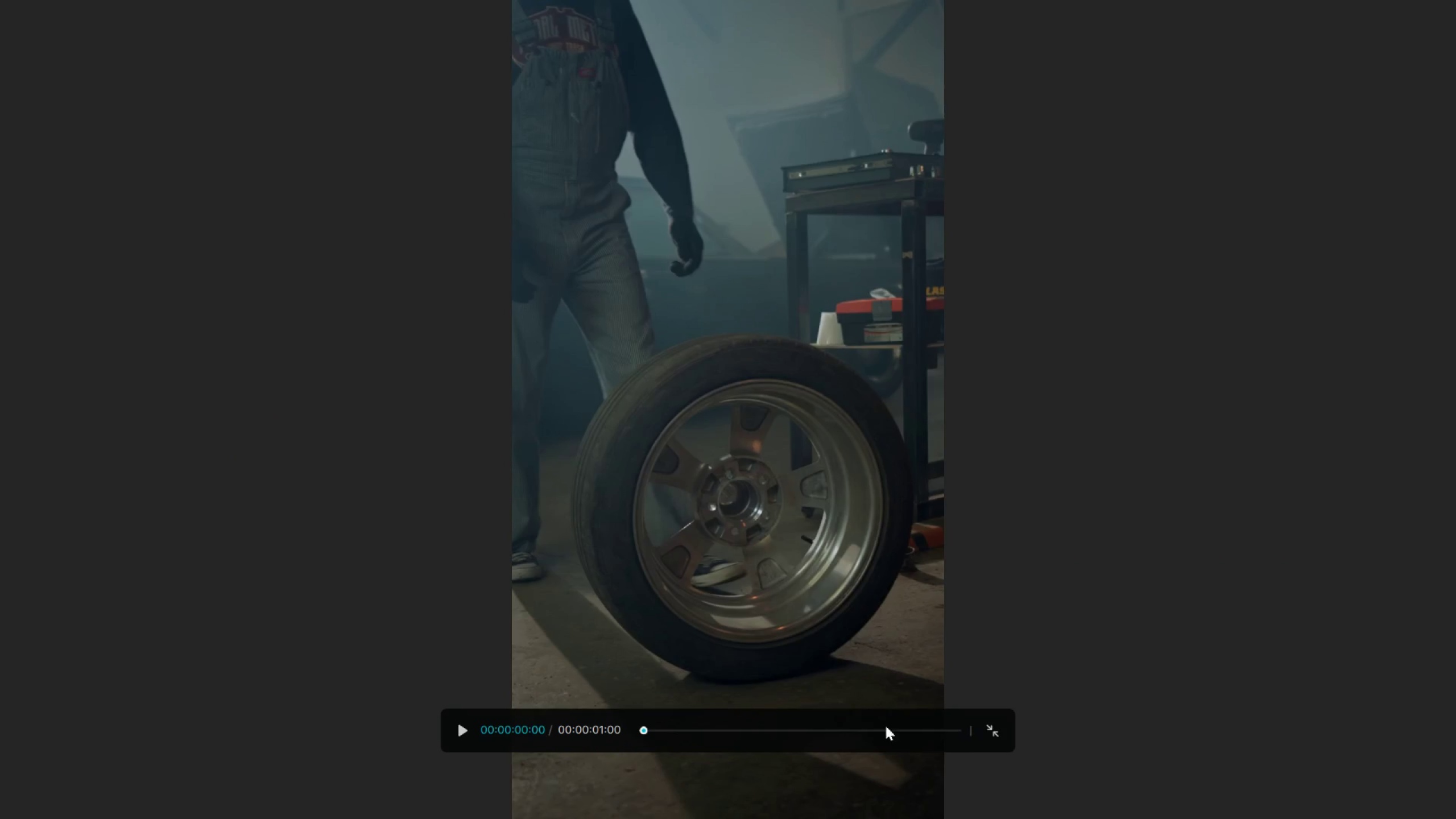 
left_click([996, 731])
 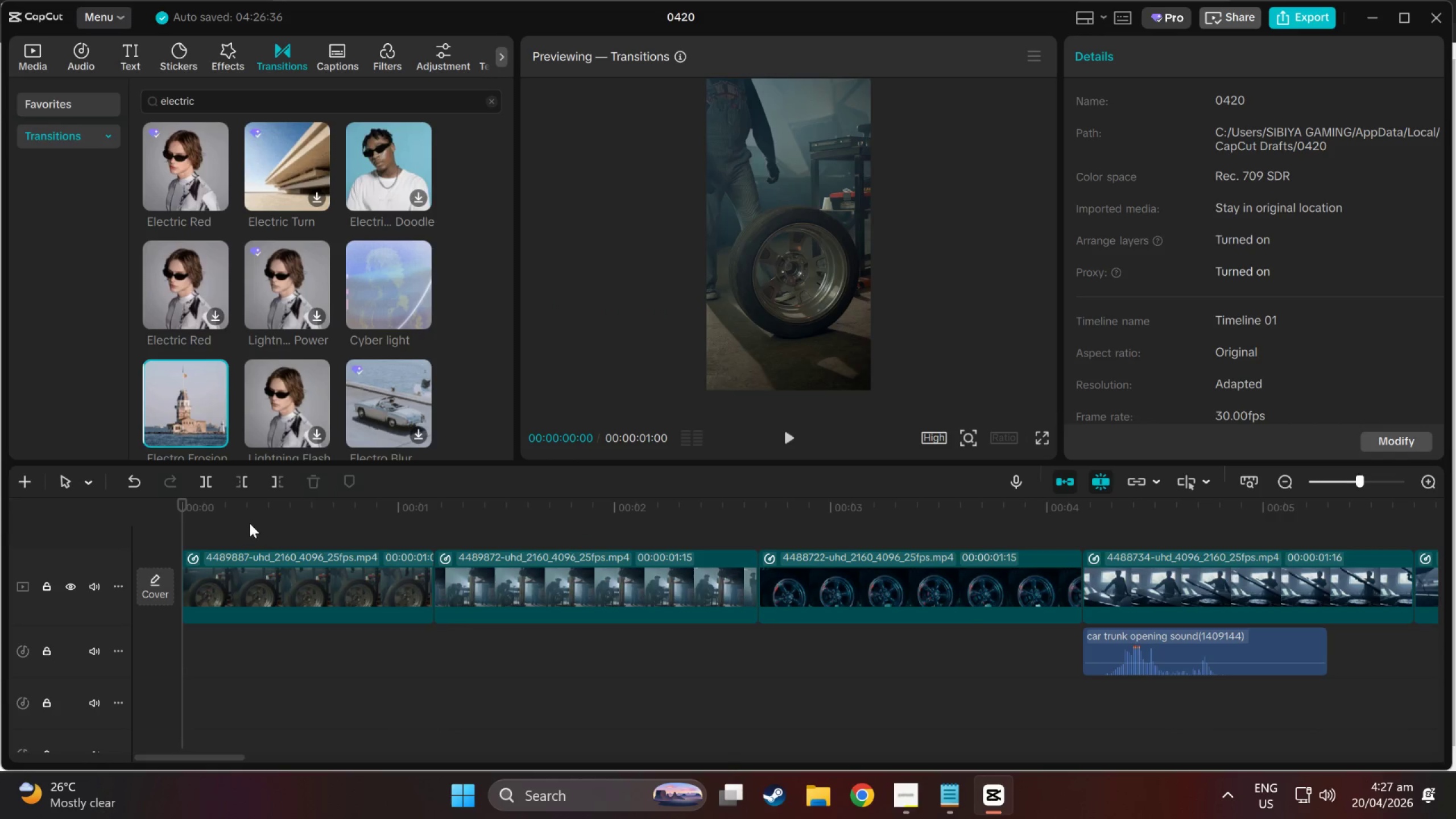 
double_click([192, 499])
 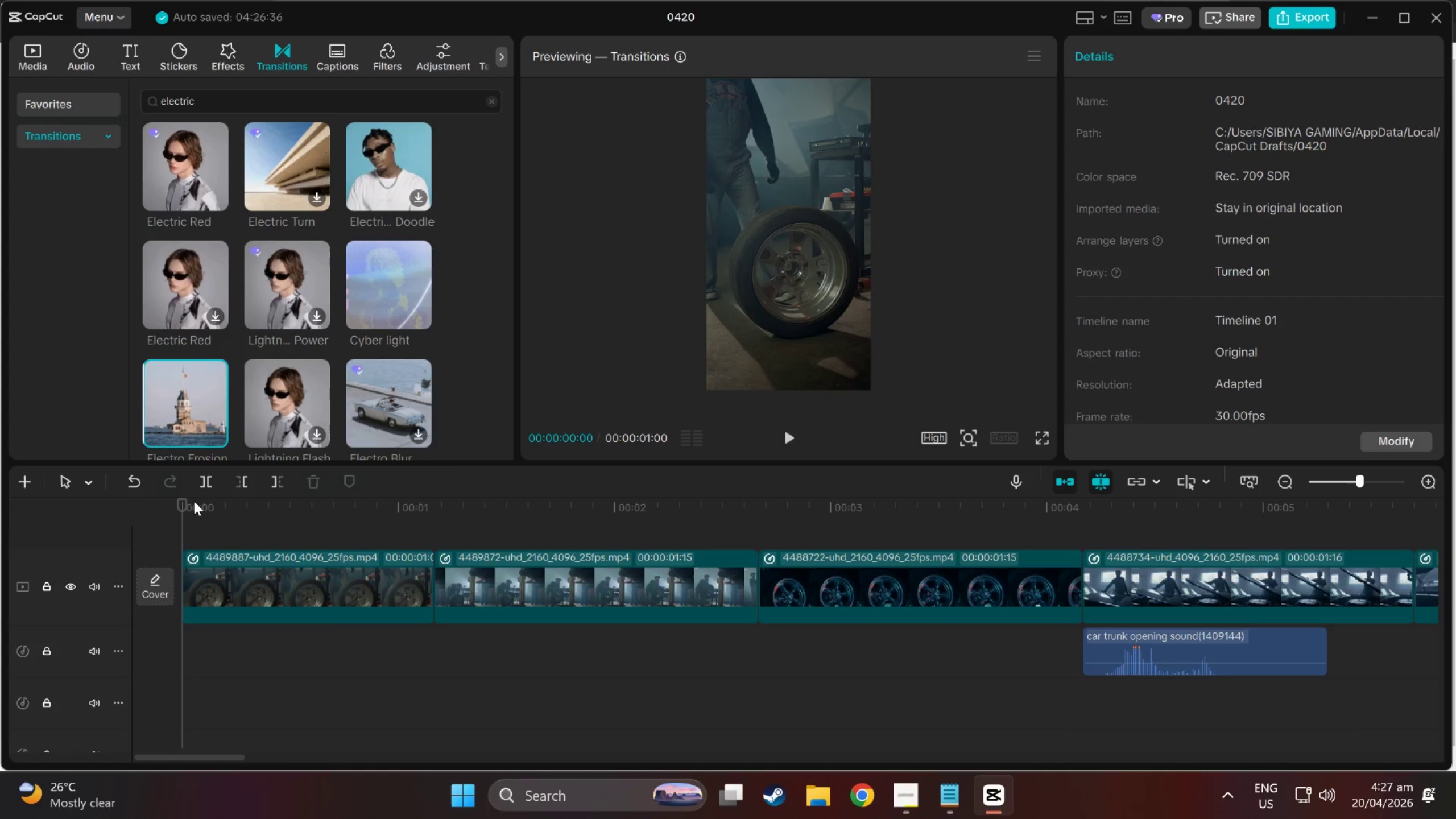 
left_click_drag(start_coordinate=[202, 505], to_coordinate=[275, 512])
 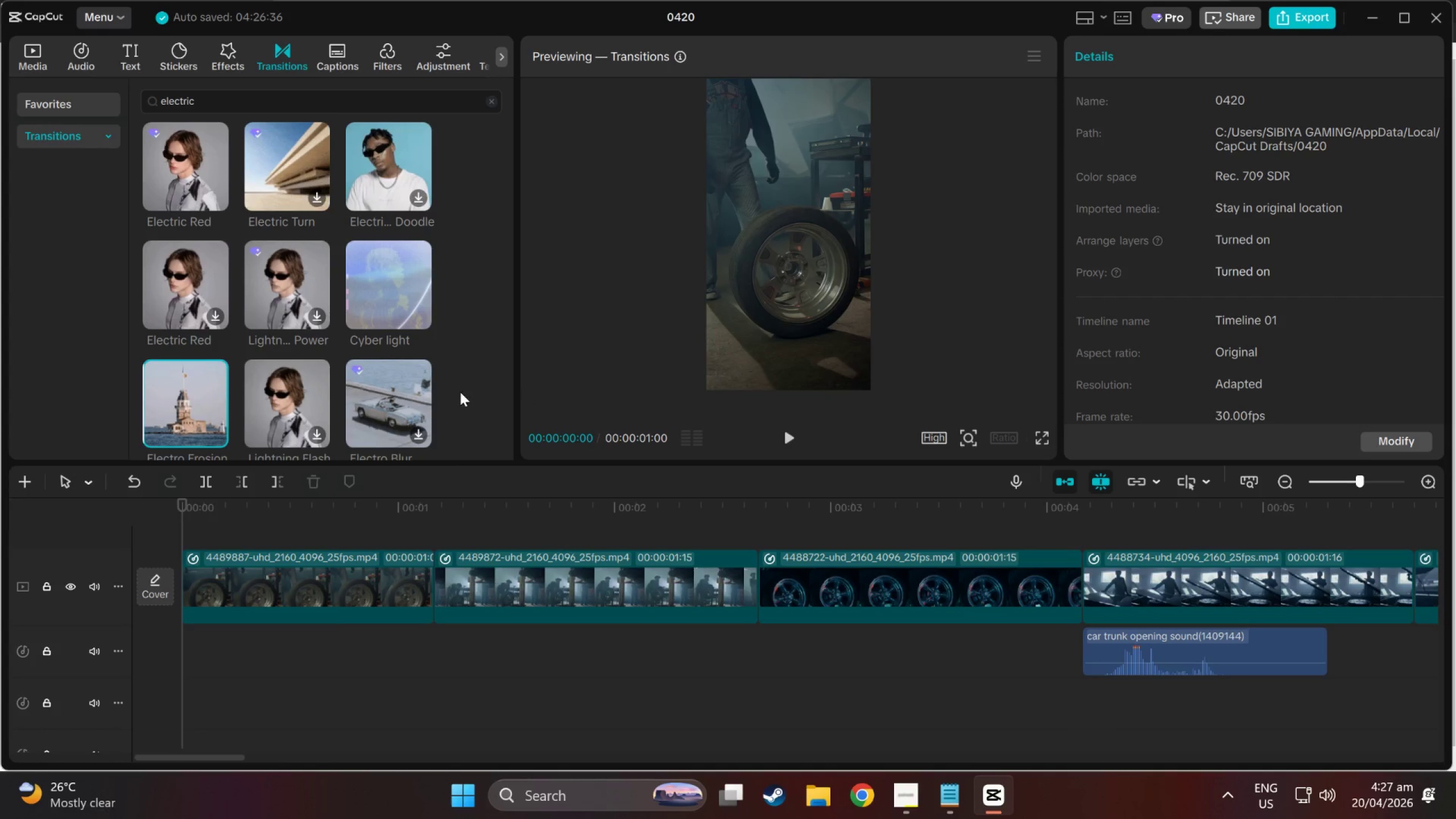 
left_click([458, 404])
 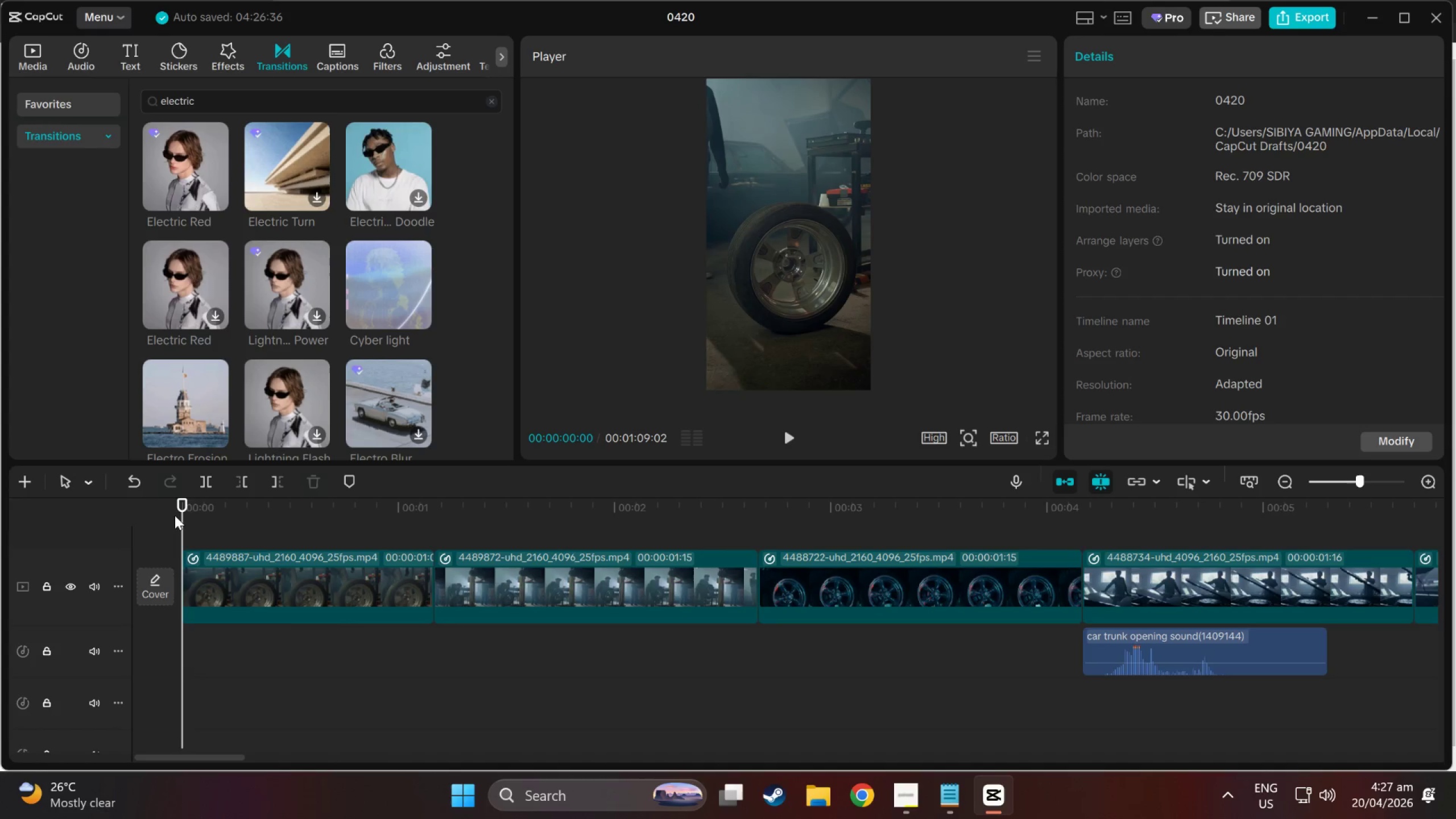 
left_click_drag(start_coordinate=[185, 507], to_coordinate=[61, 492])
 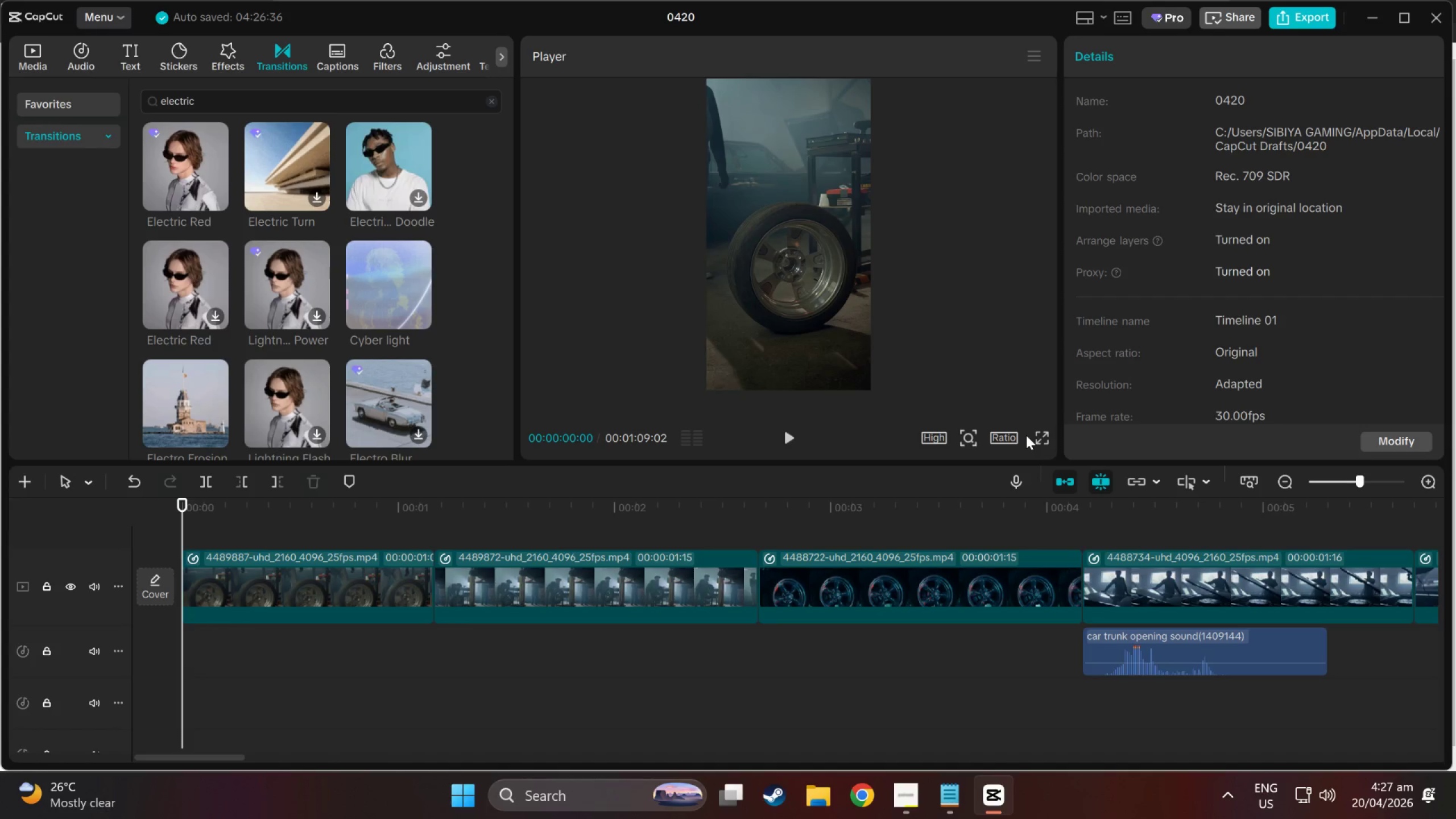 
left_click([1036, 436])
 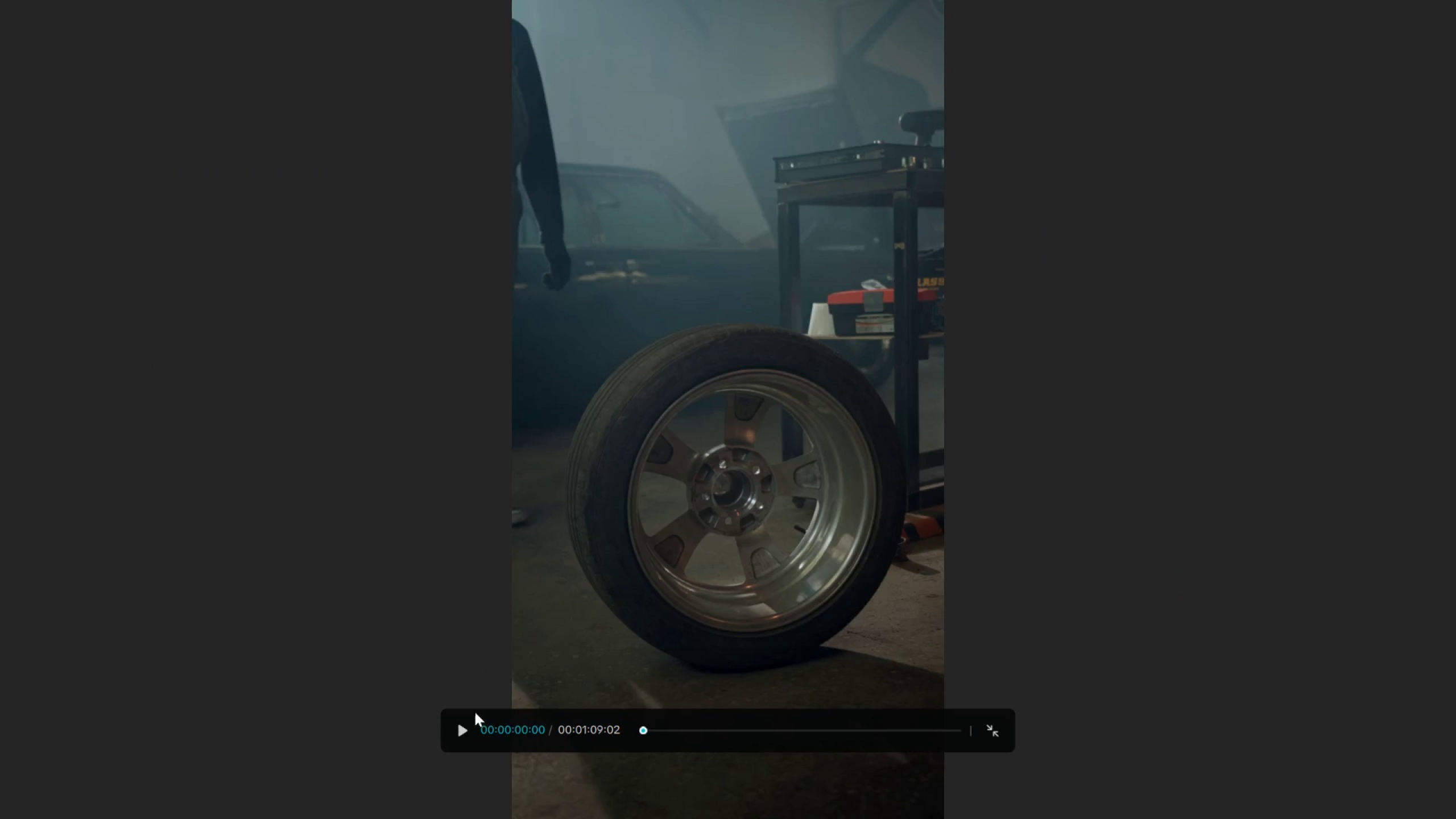 
left_click([463, 729])
 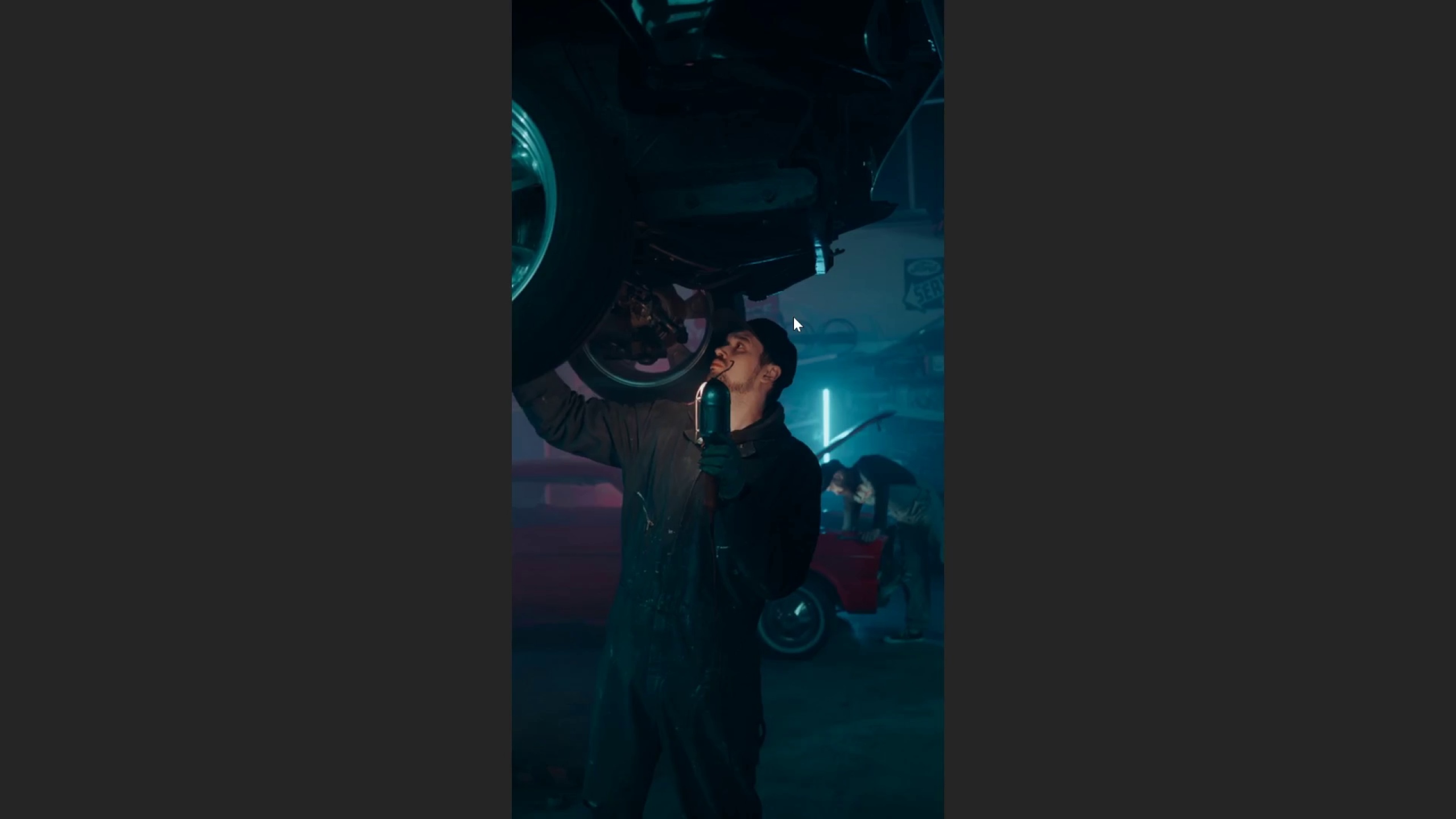 
wait(36.91)
 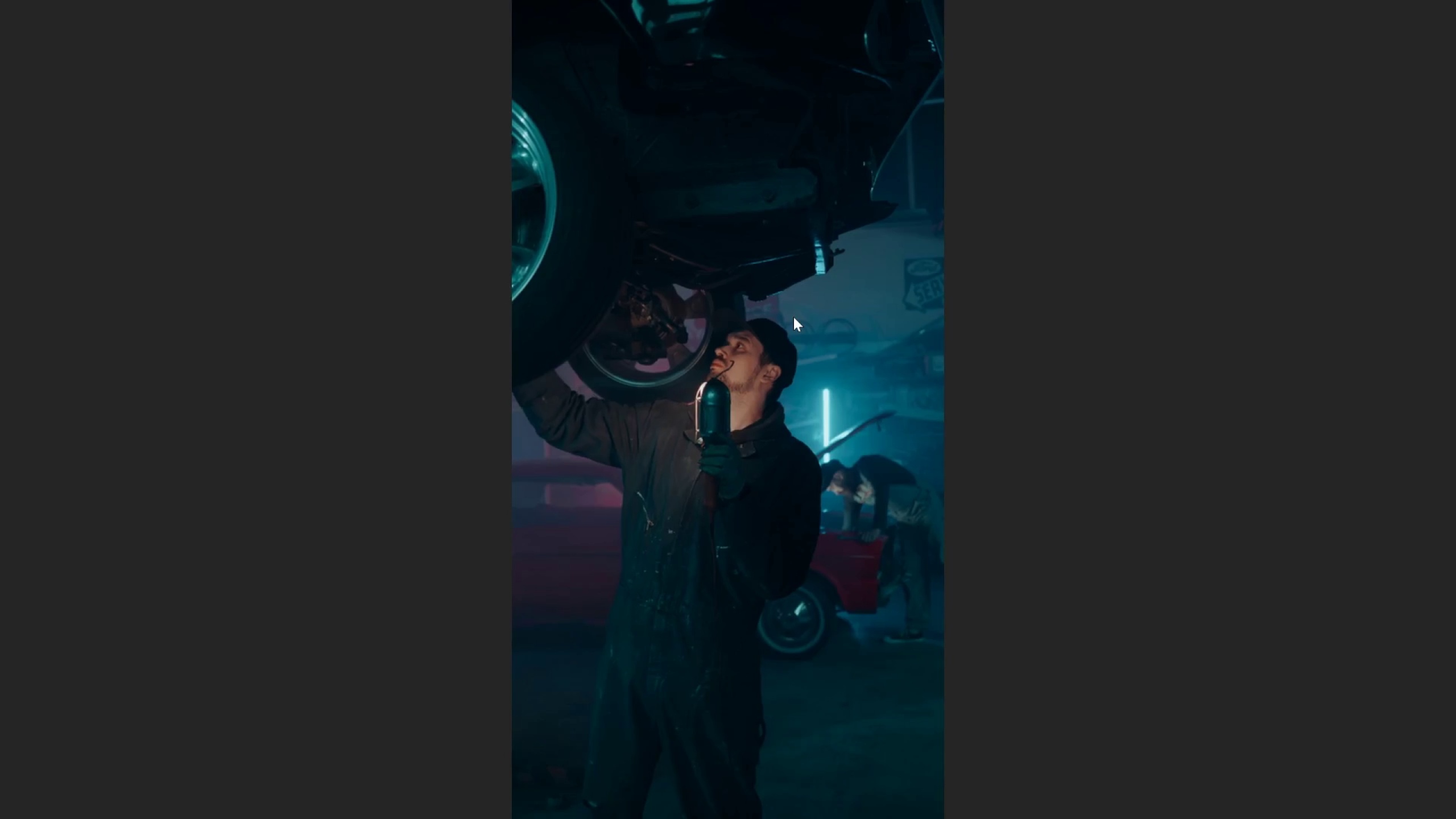 
key(Escape)
 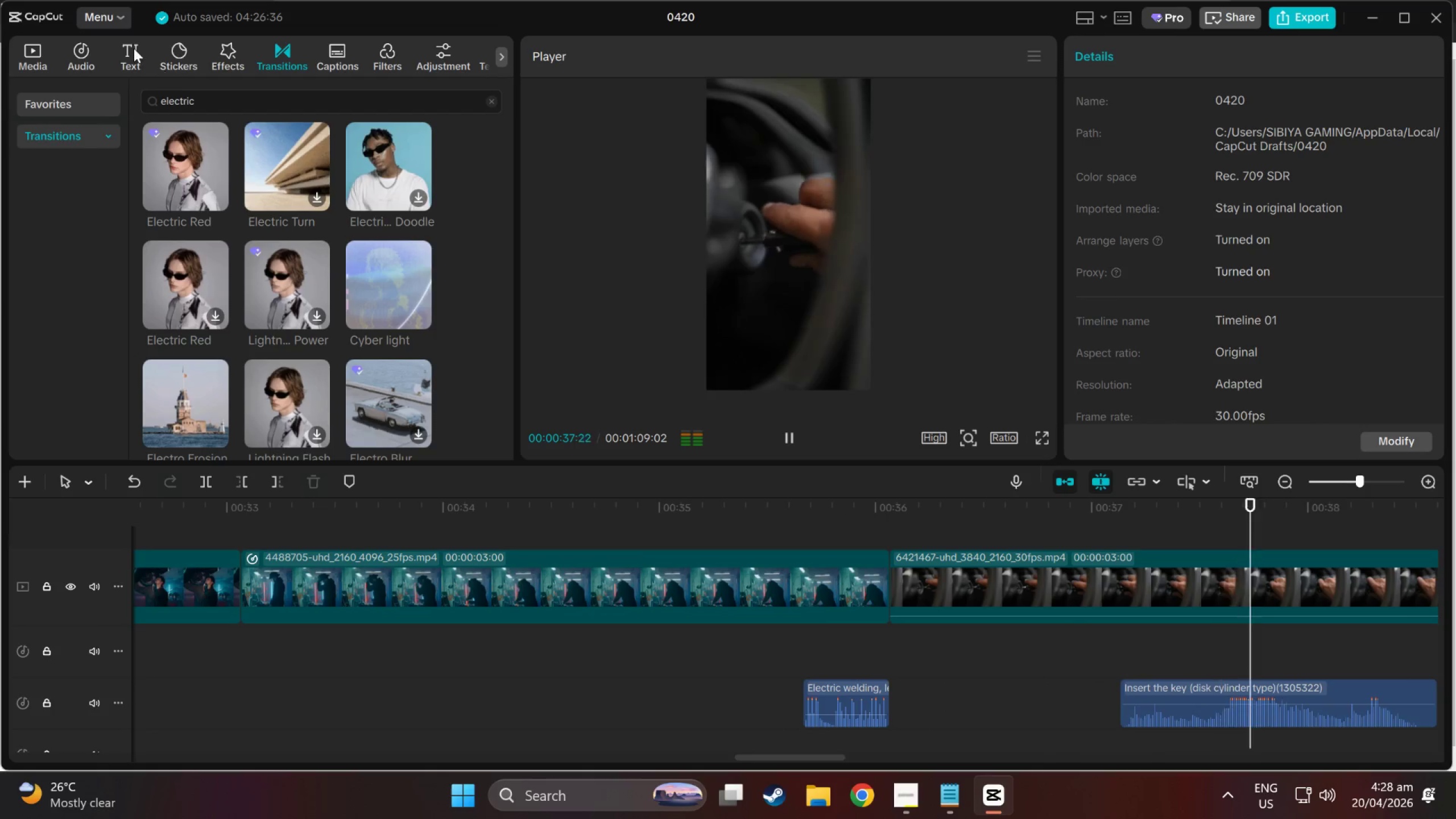 
key(Space)
 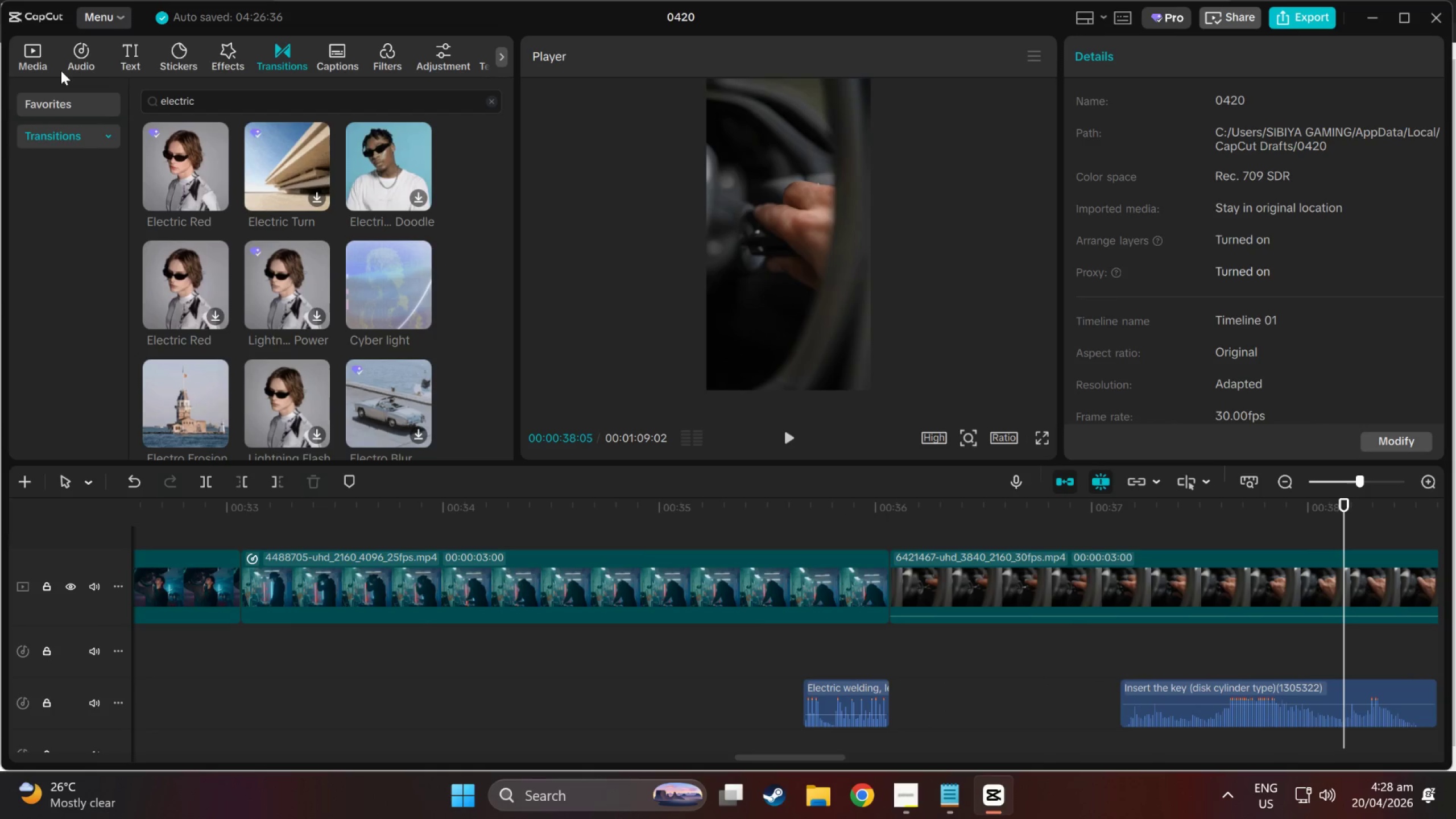 
left_click([84, 53])
 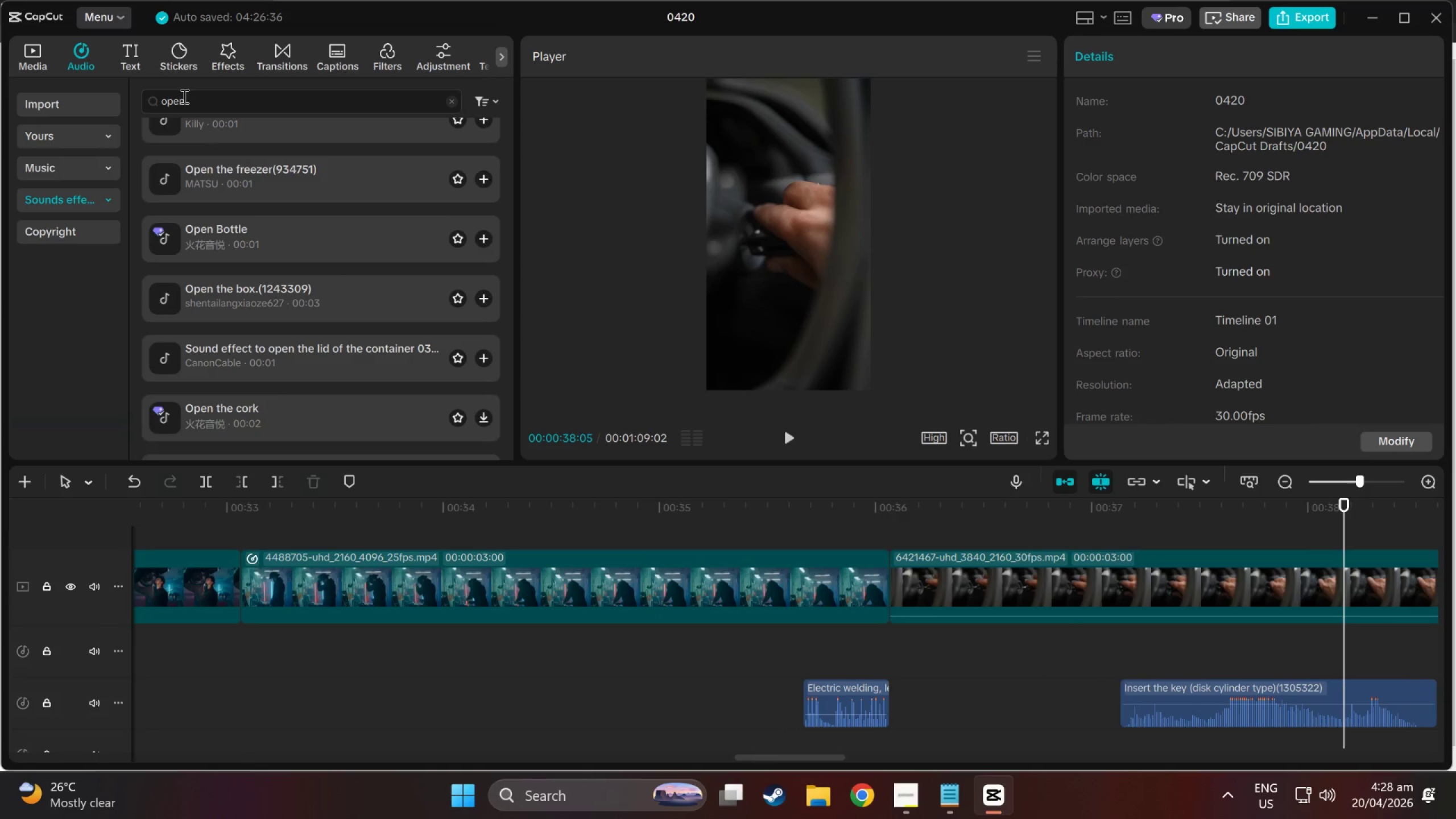 
left_click_drag(start_coordinate=[202, 94], to_coordinate=[89, 95])
 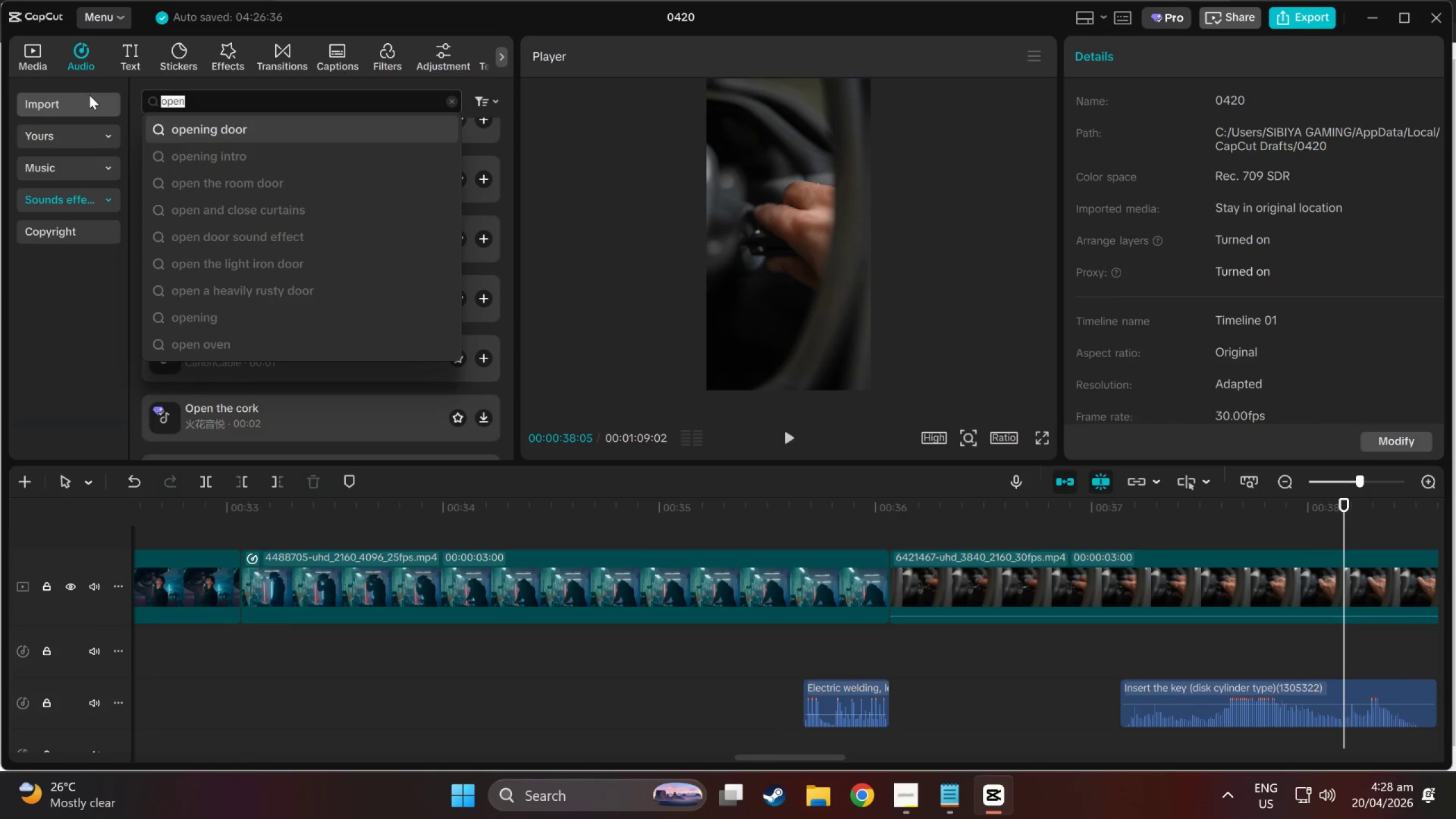 
type(mask)
 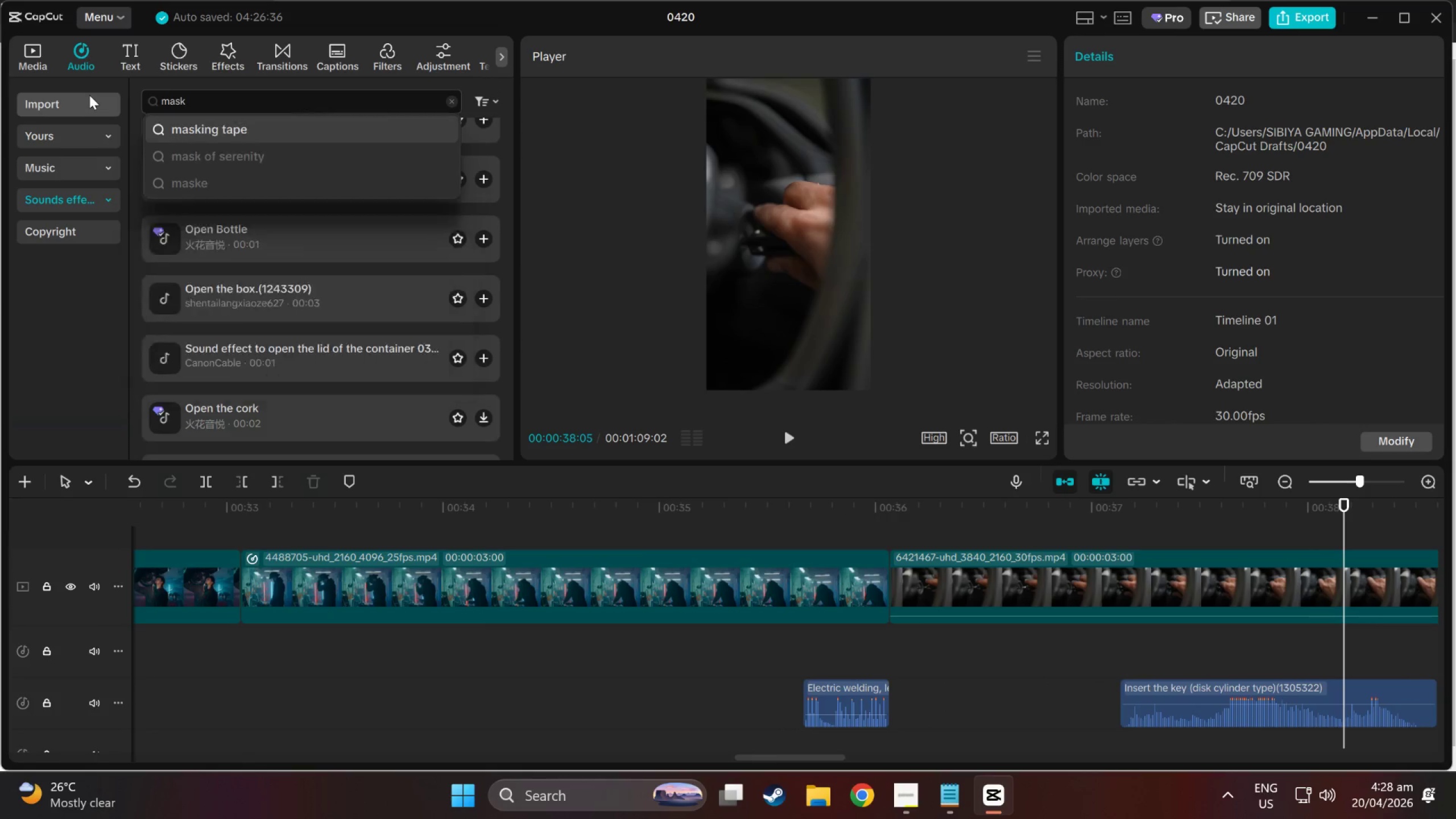 
key(Enter)
 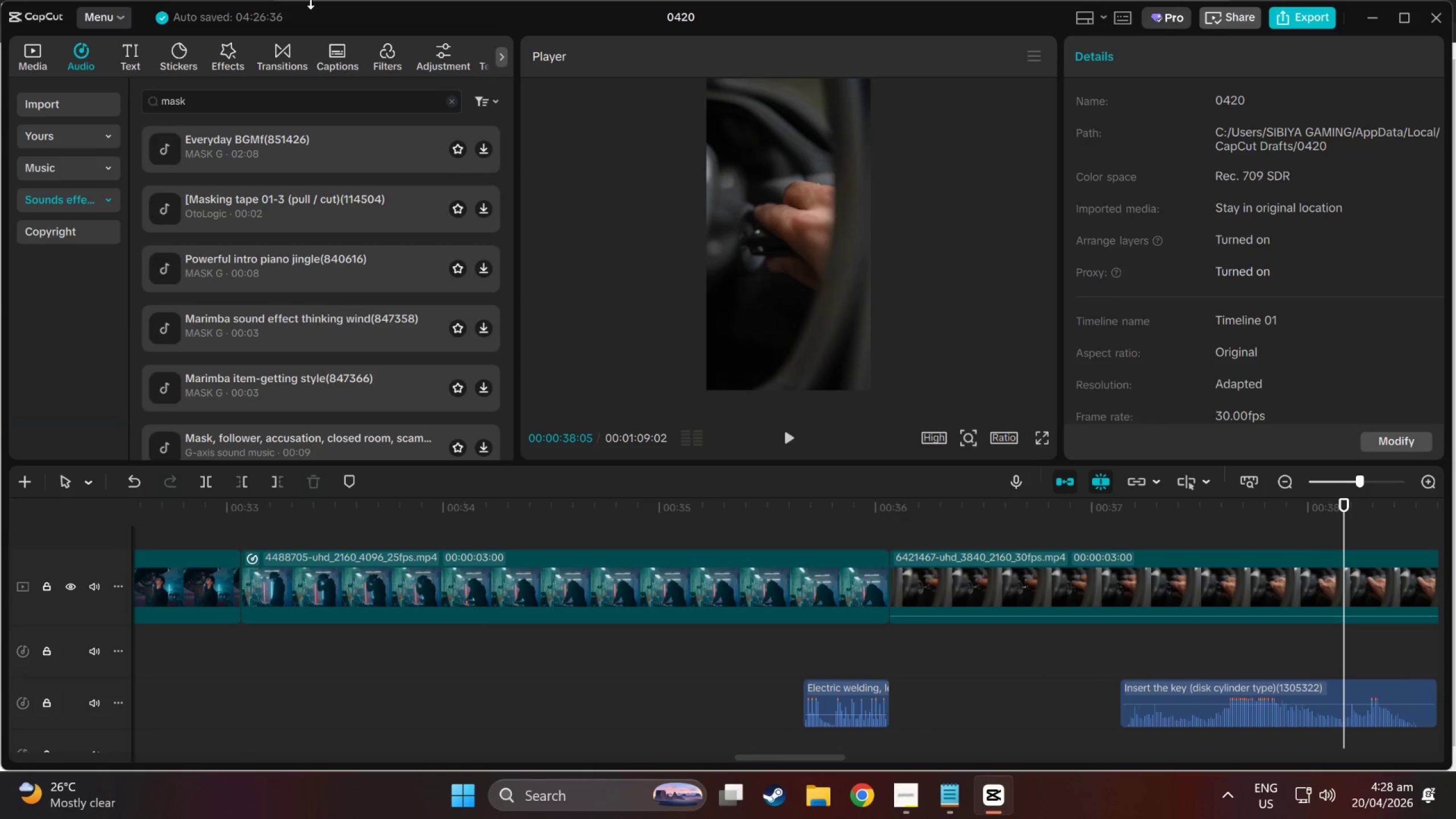 
left_click([234, 139])
 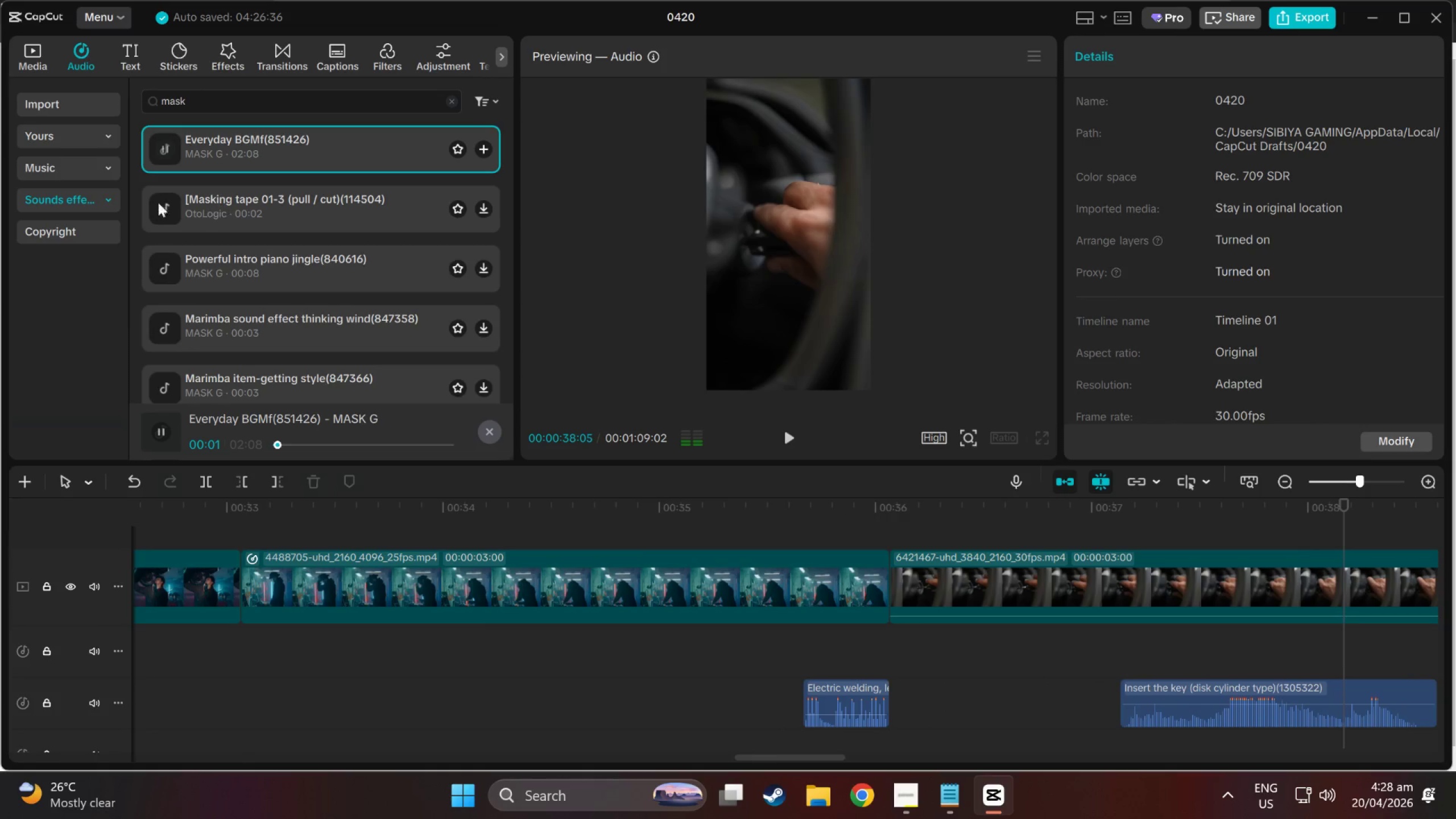 
left_click([217, 206])
 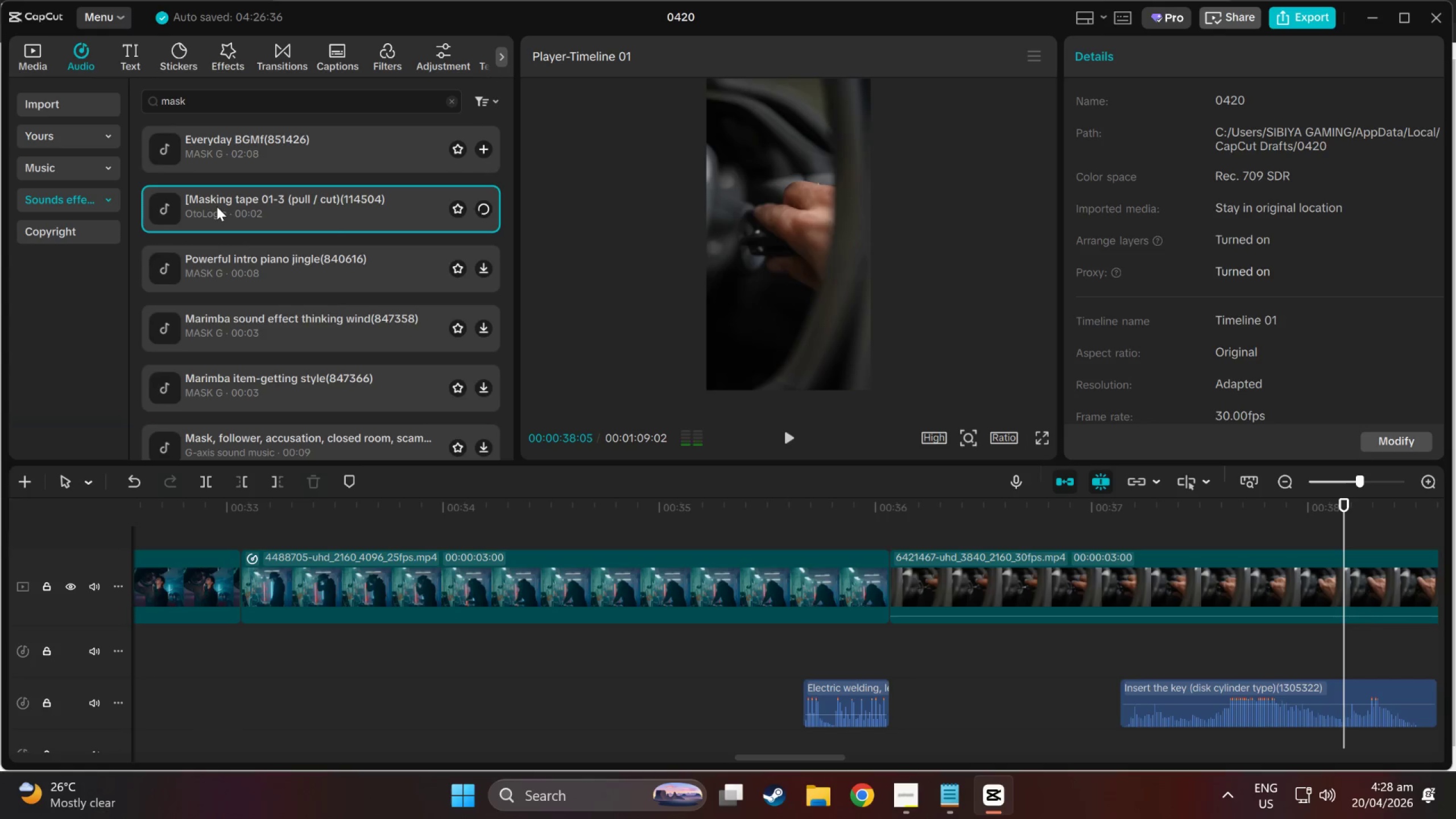 
scroll: coordinate [217, 206], scroll_direction: down, amount: 1.0
 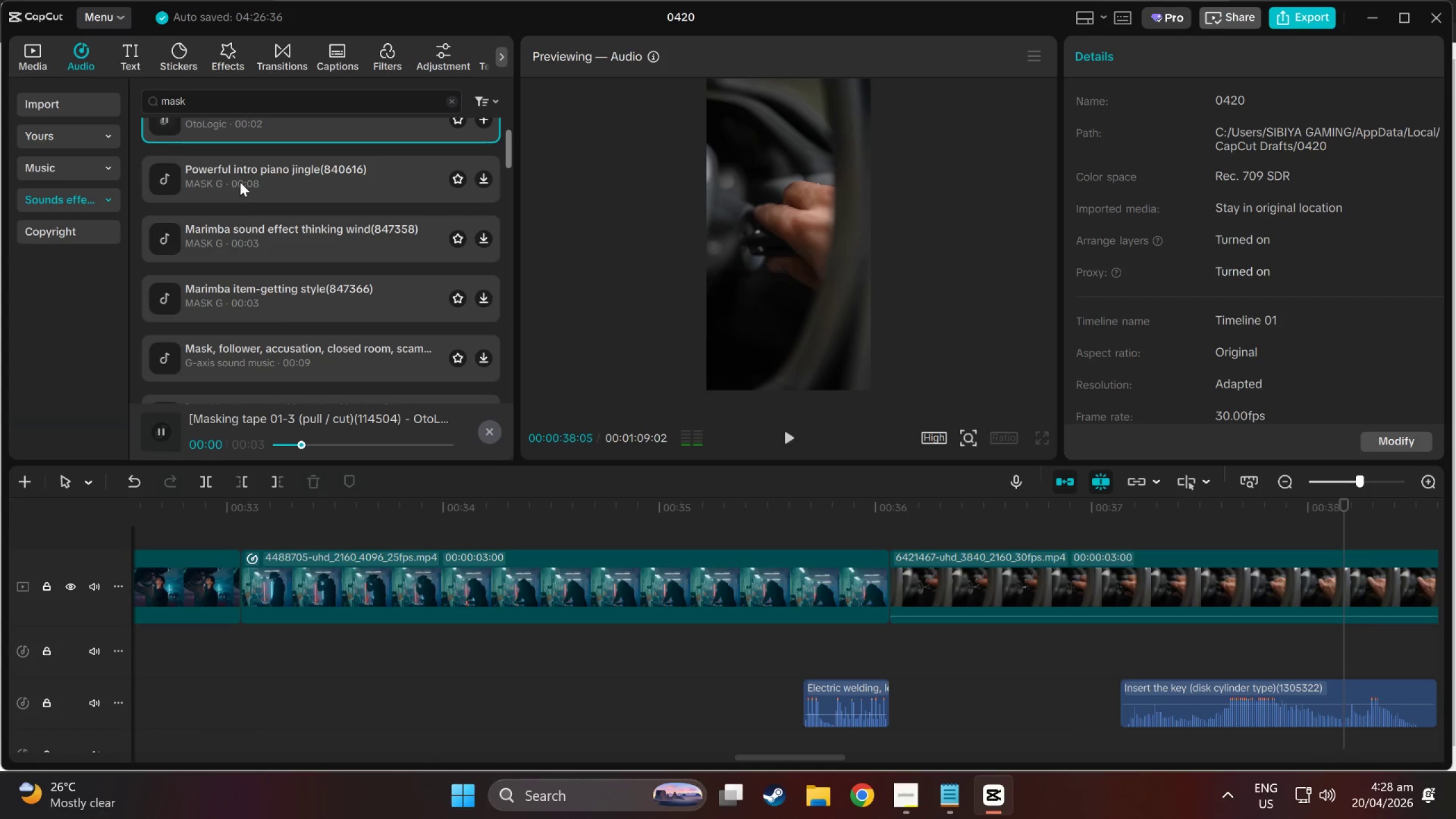 
left_click([244, 177])
 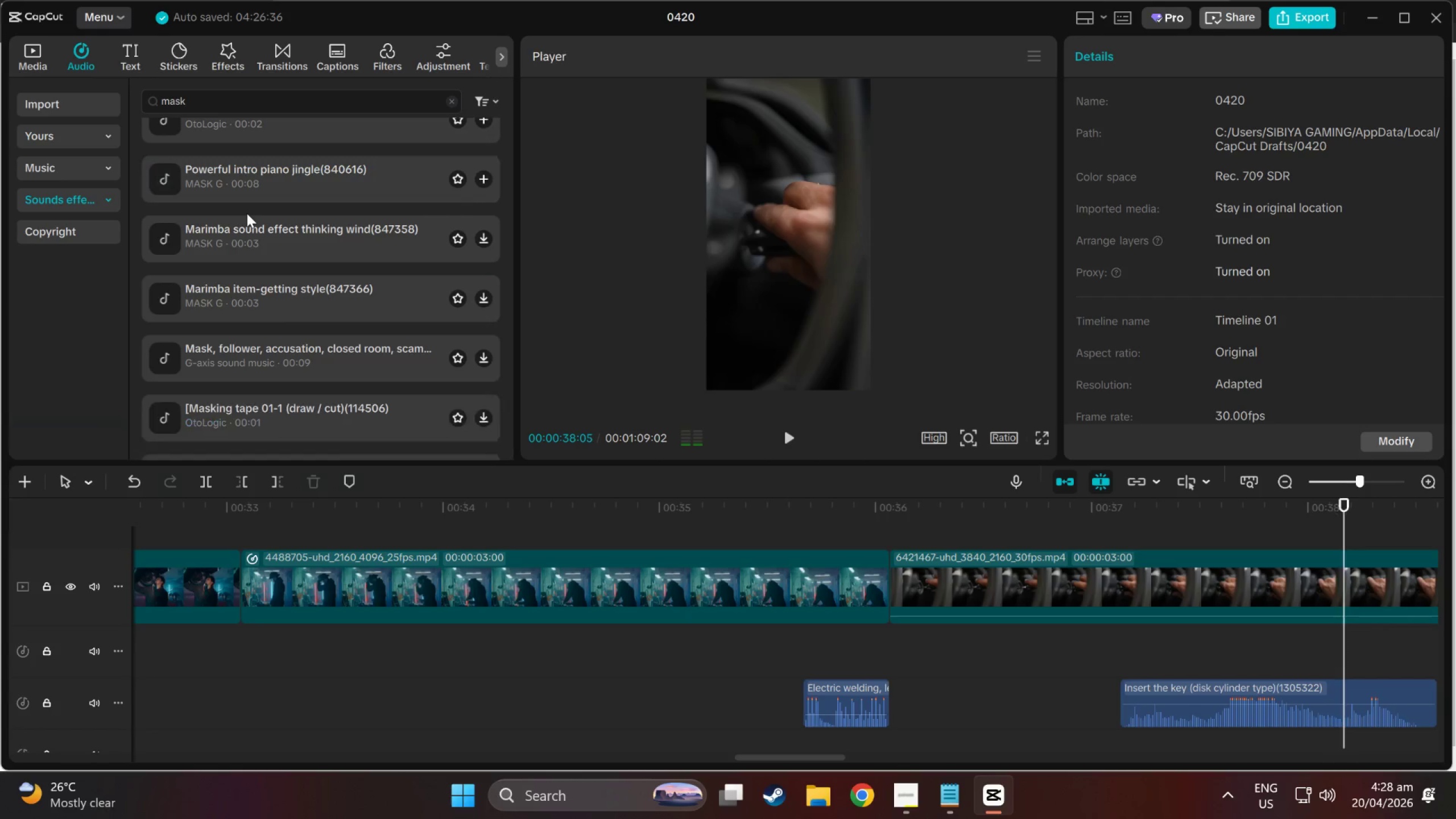 
double_click([250, 235])
 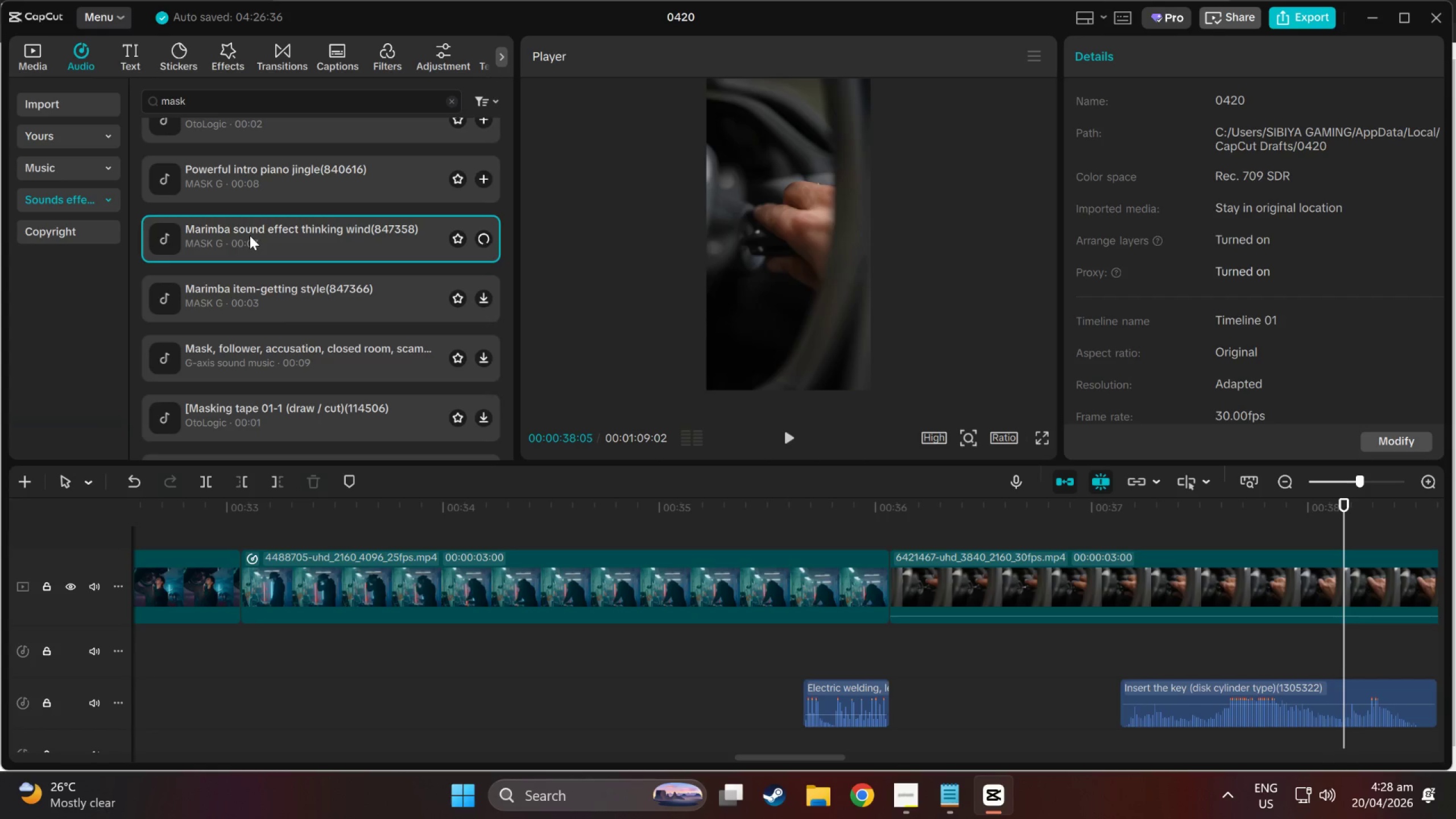 
scroll: coordinate [250, 235], scroll_direction: down, amount: 1.0
 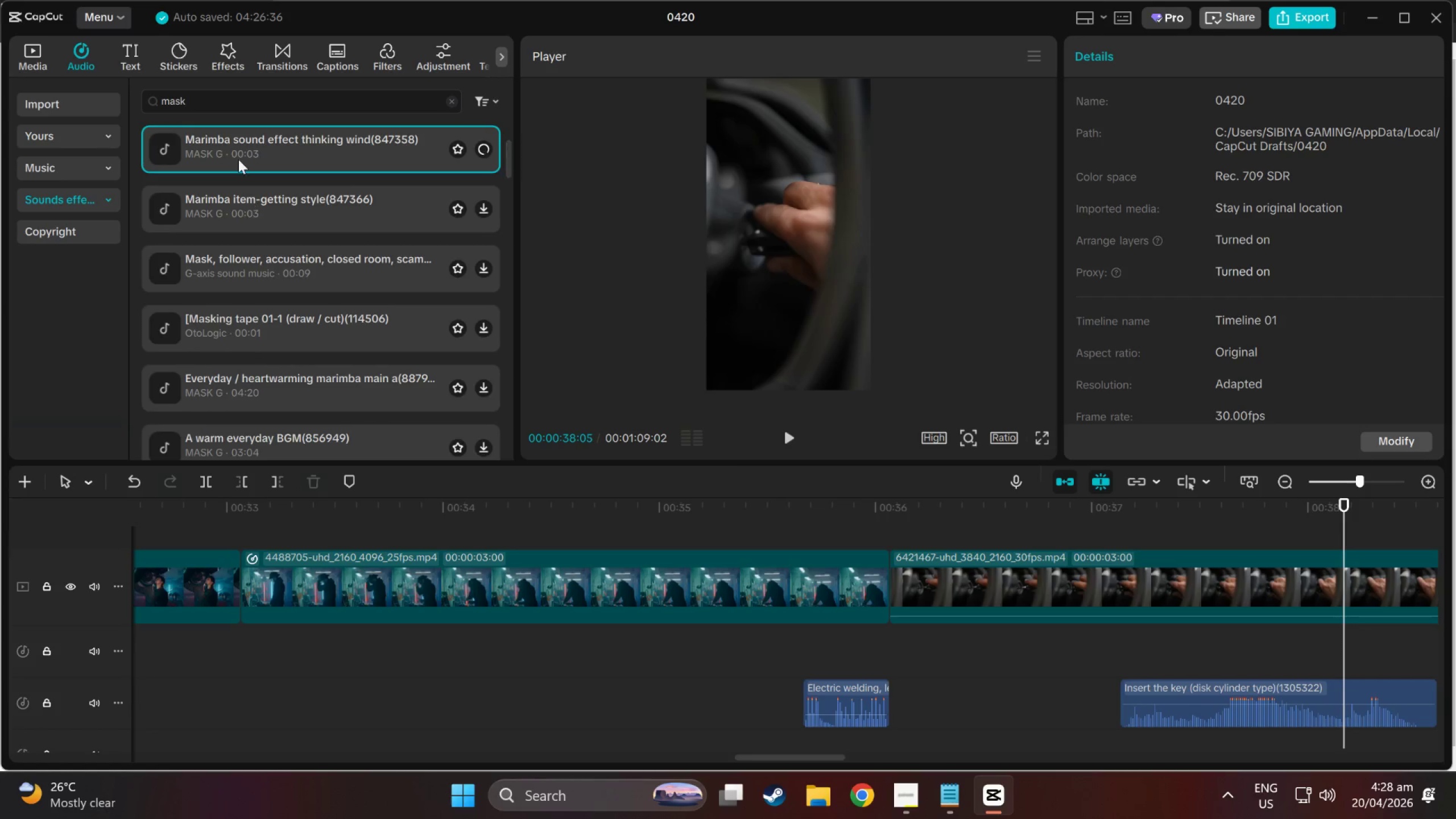 
left_click_drag(start_coordinate=[228, 109], to_coordinate=[90, 98])
 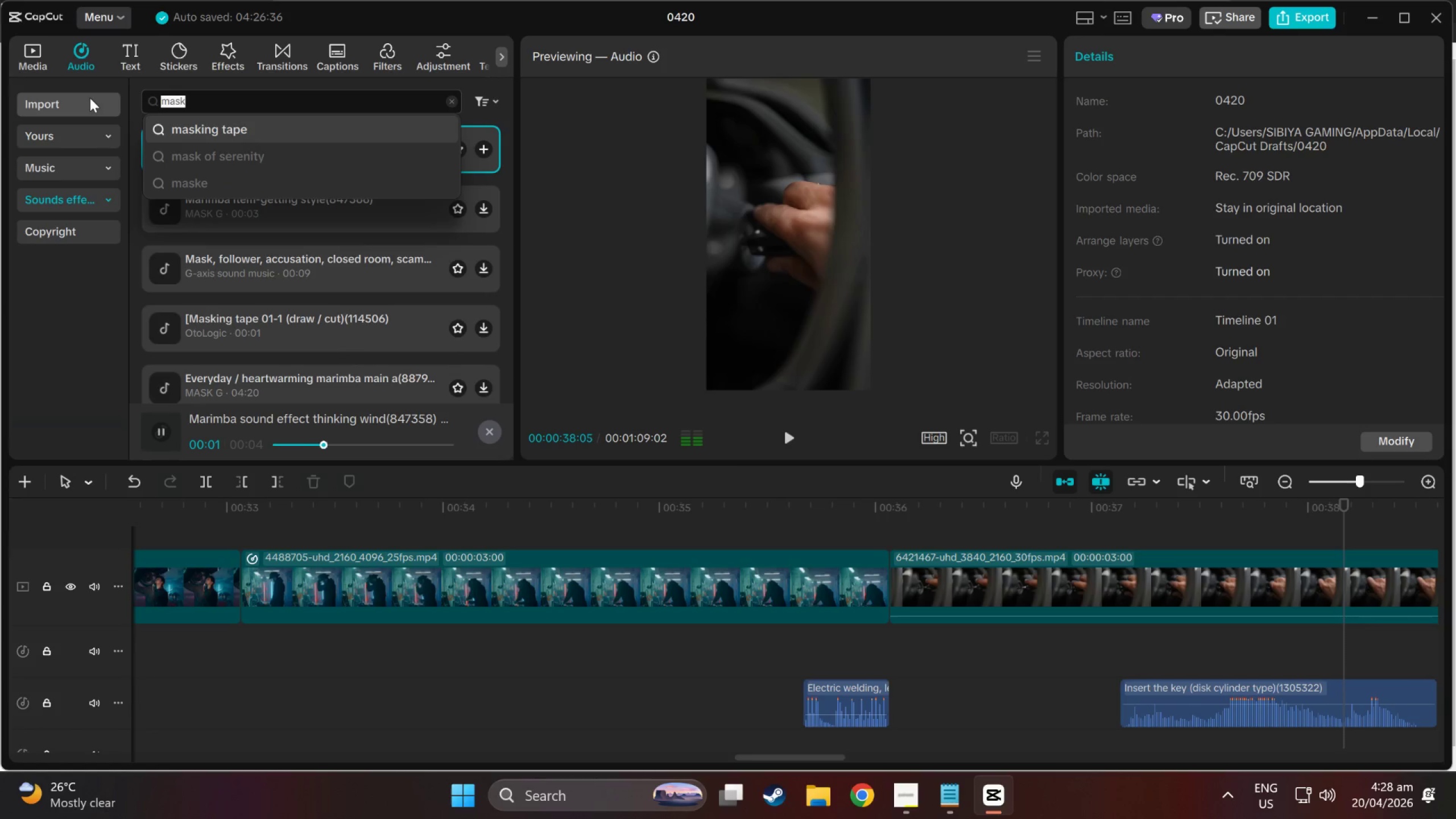 
type(welding mask)
 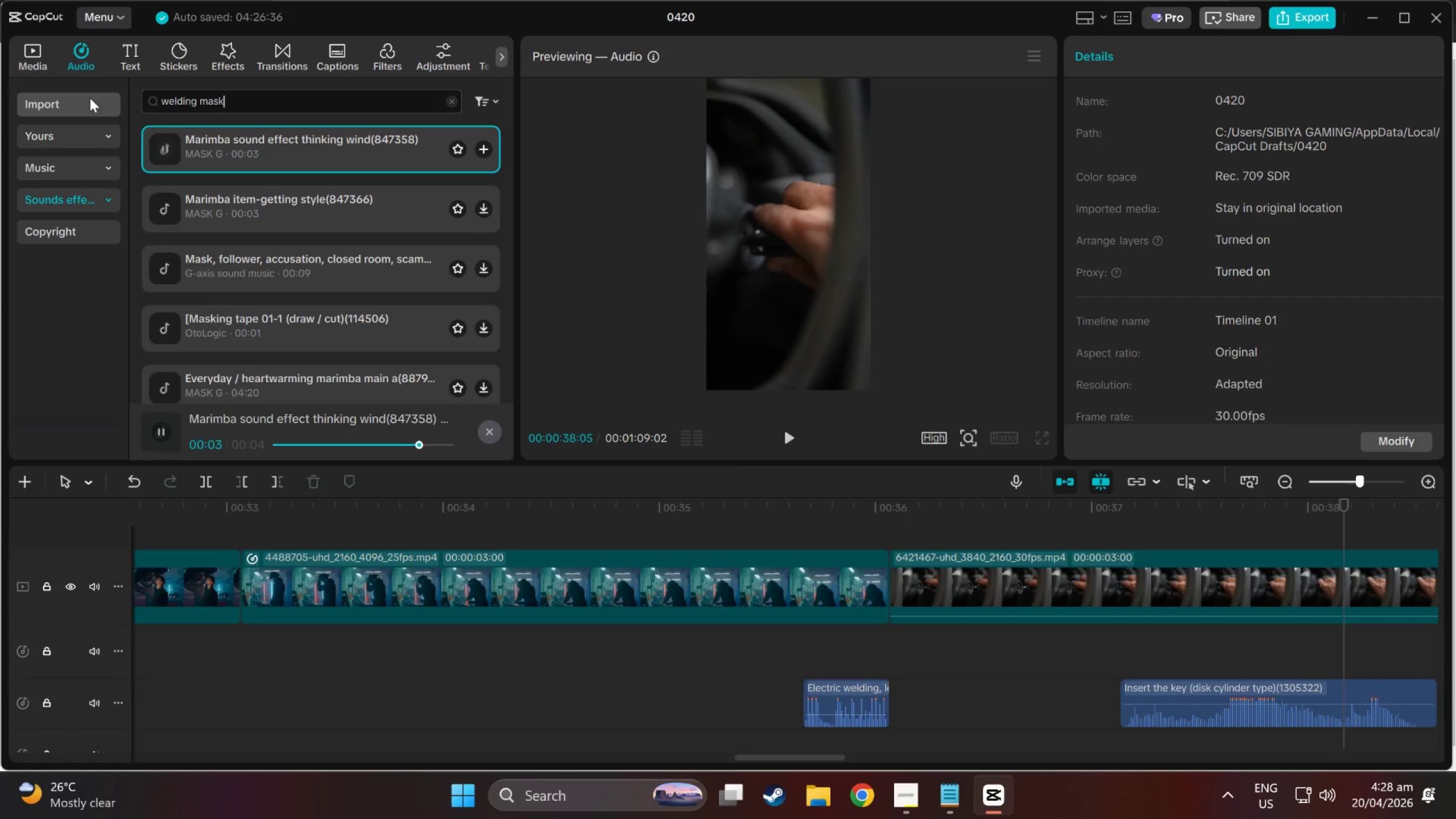 
key(Enter)
 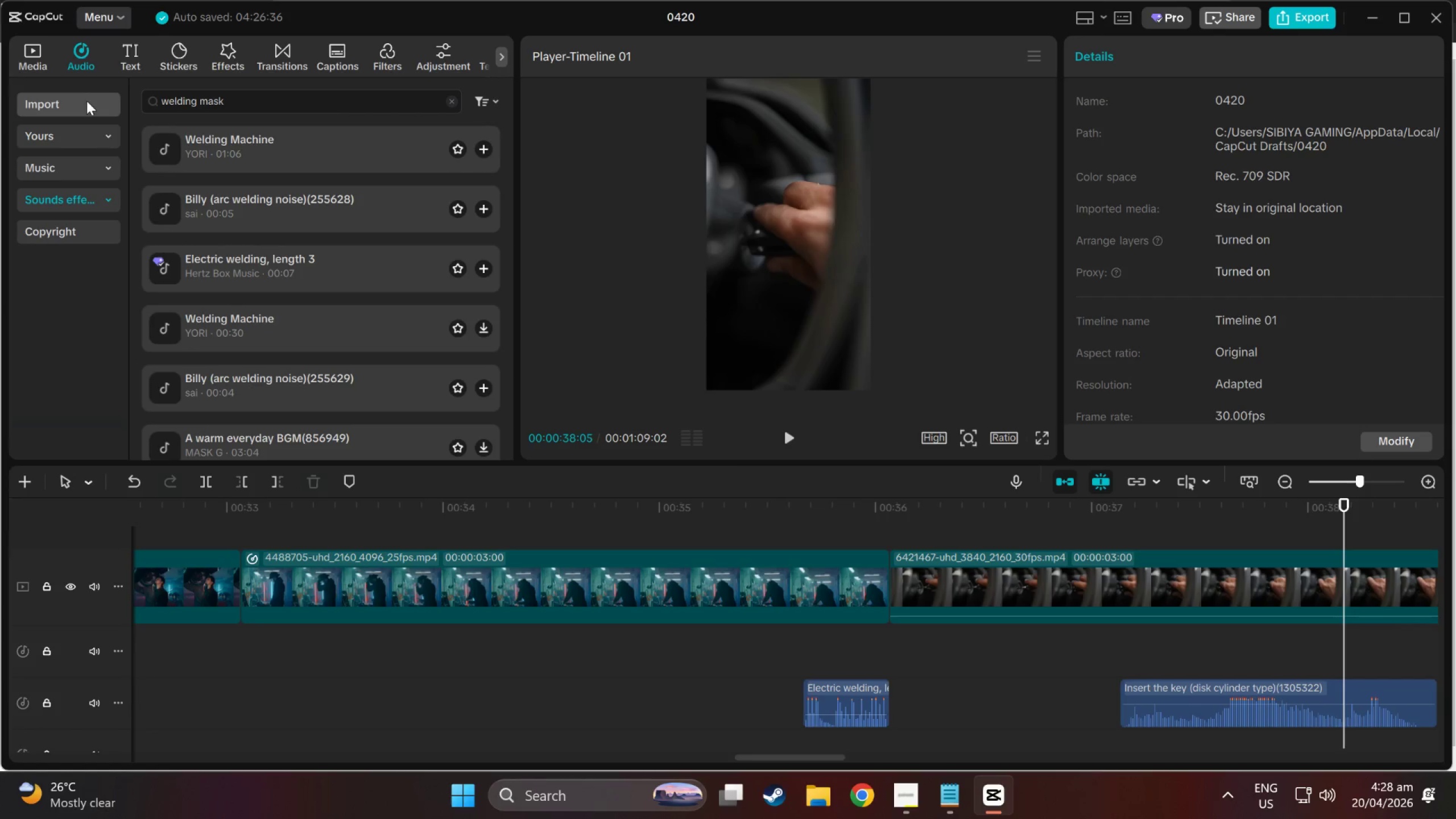 
left_click([237, 164])
 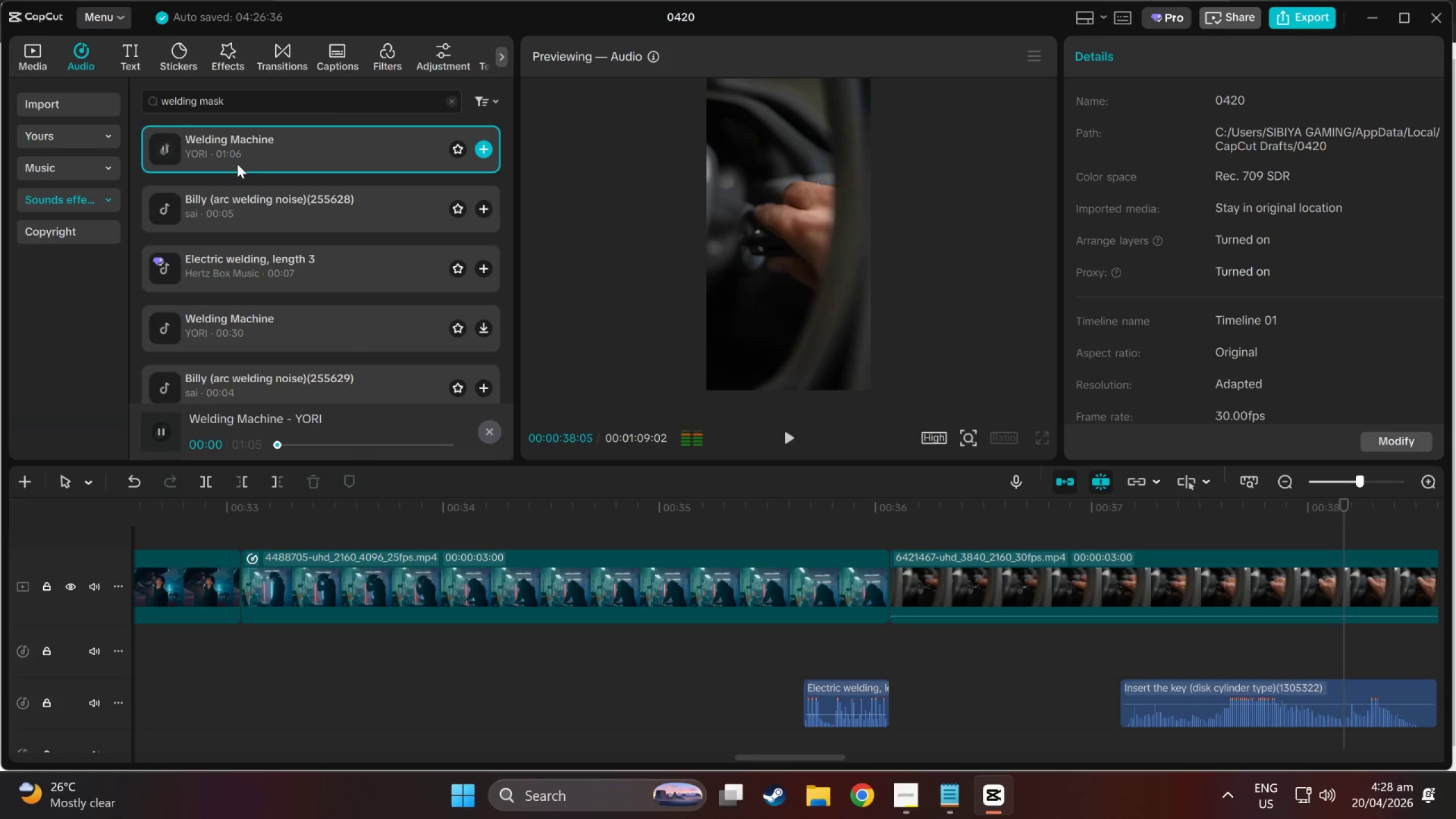 
left_click([251, 183])
 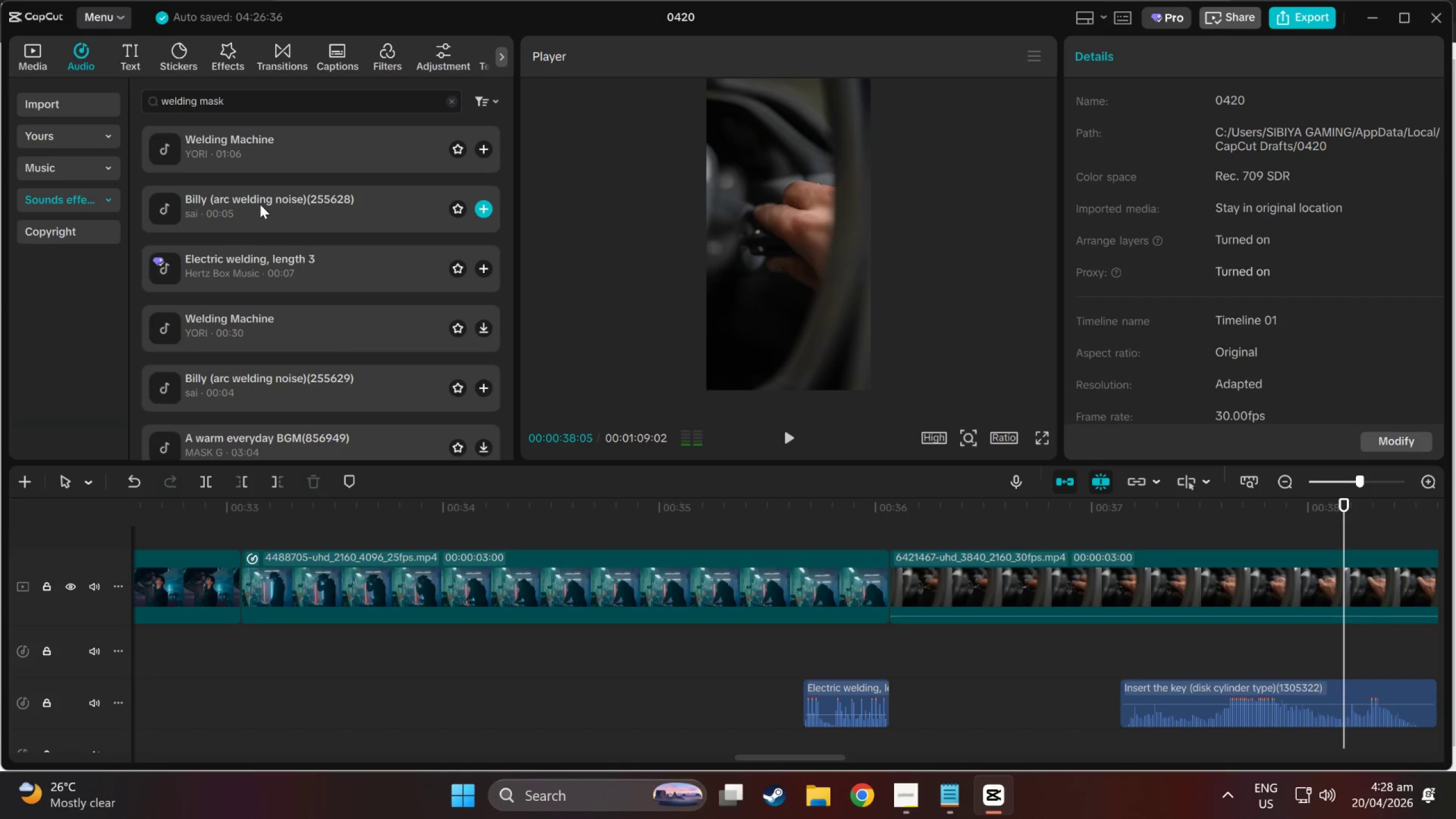 
double_click([260, 207])
 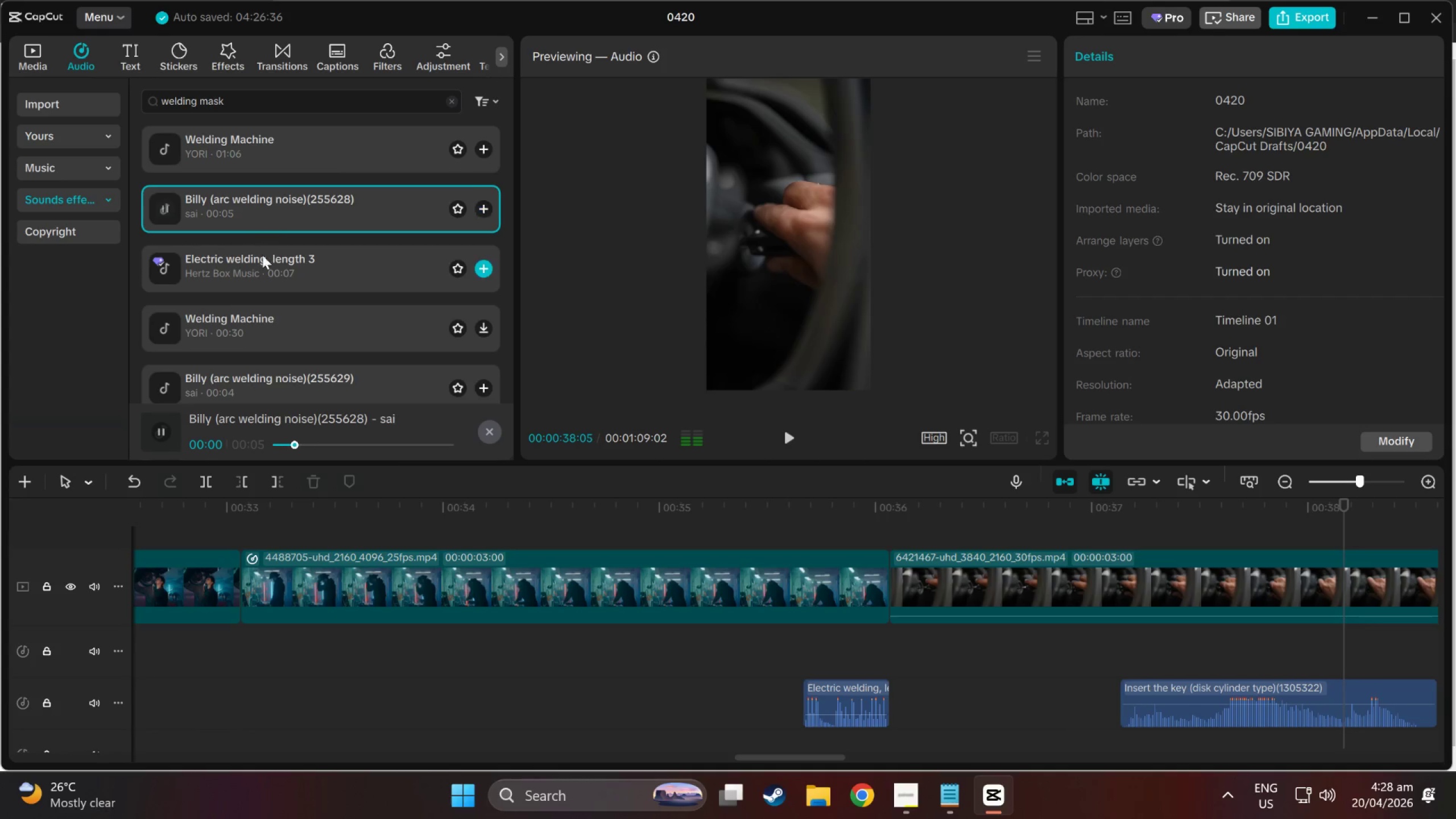 
left_click([262, 257])
 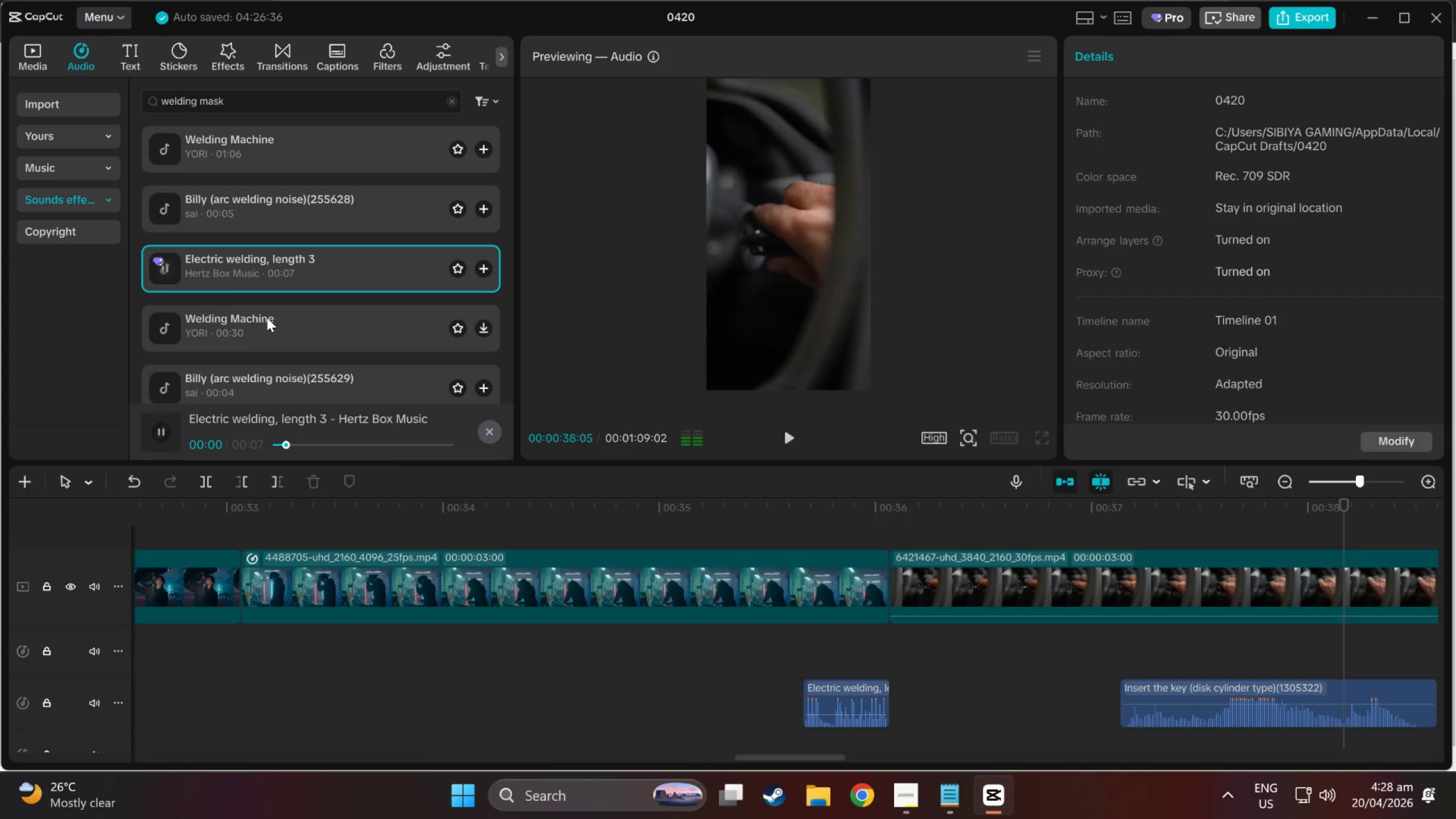 
left_click([267, 317])
 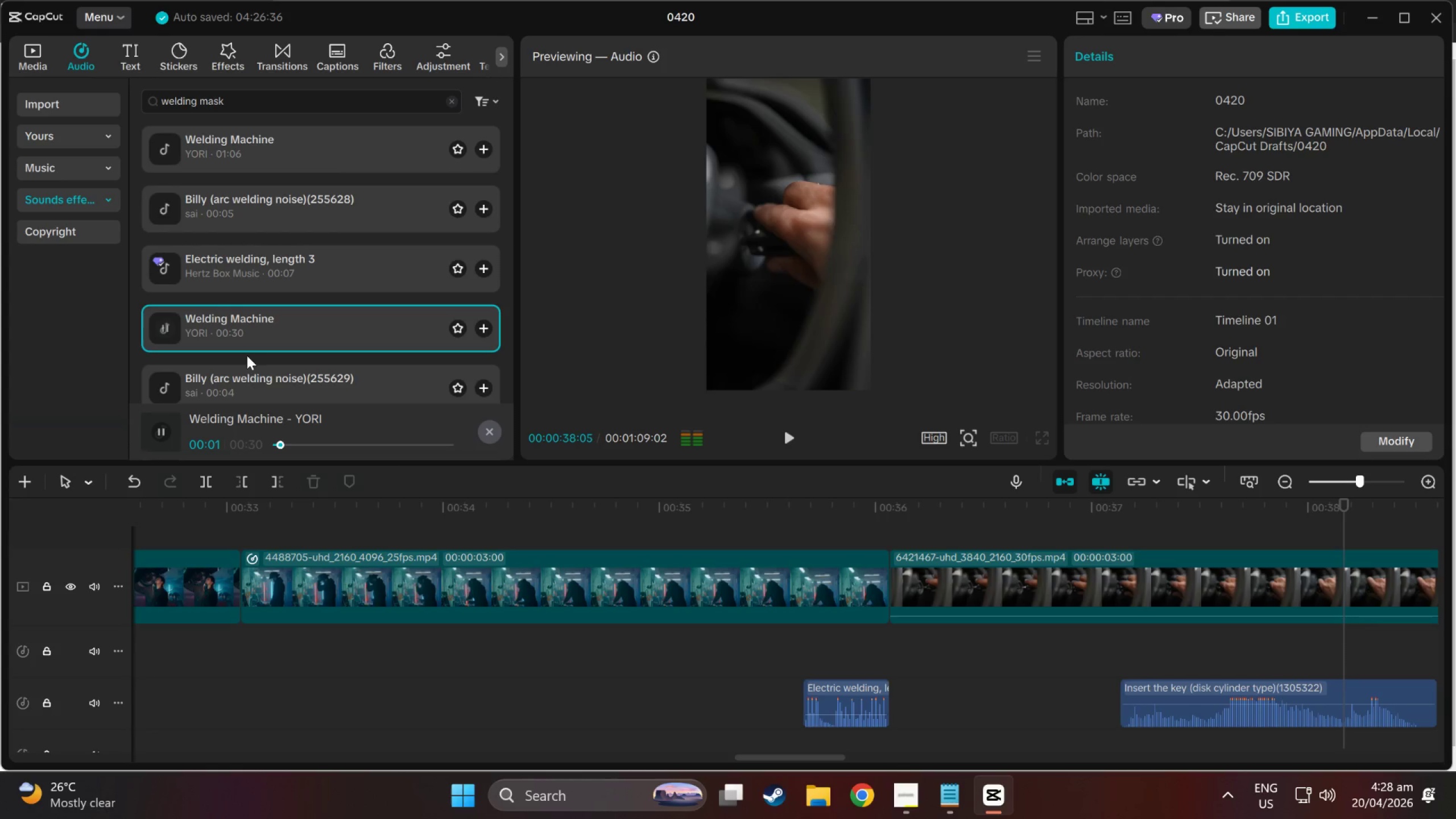 
left_click([251, 349])
 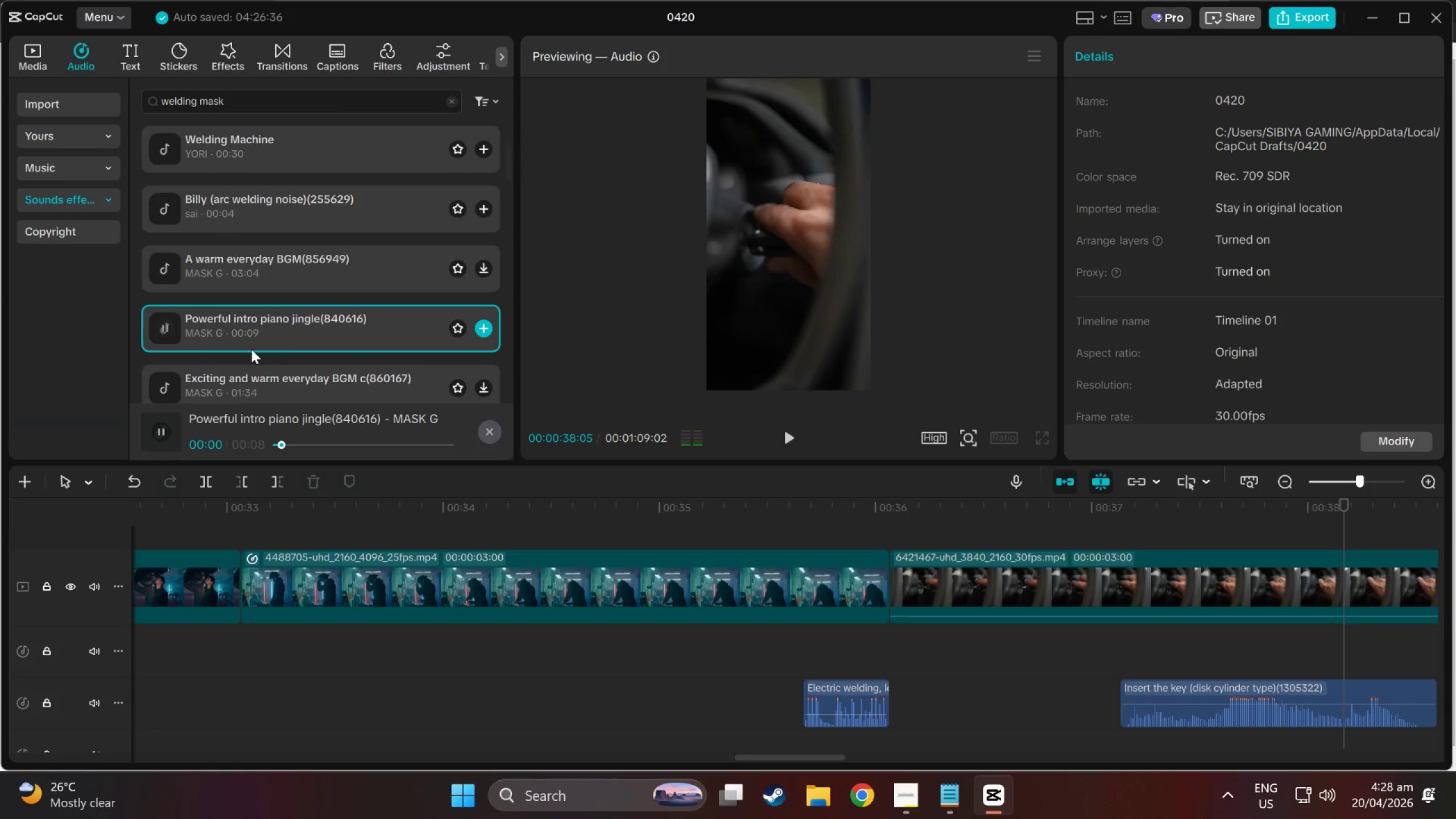 
scroll: coordinate [253, 367], scroll_direction: down, amount: 2.0
 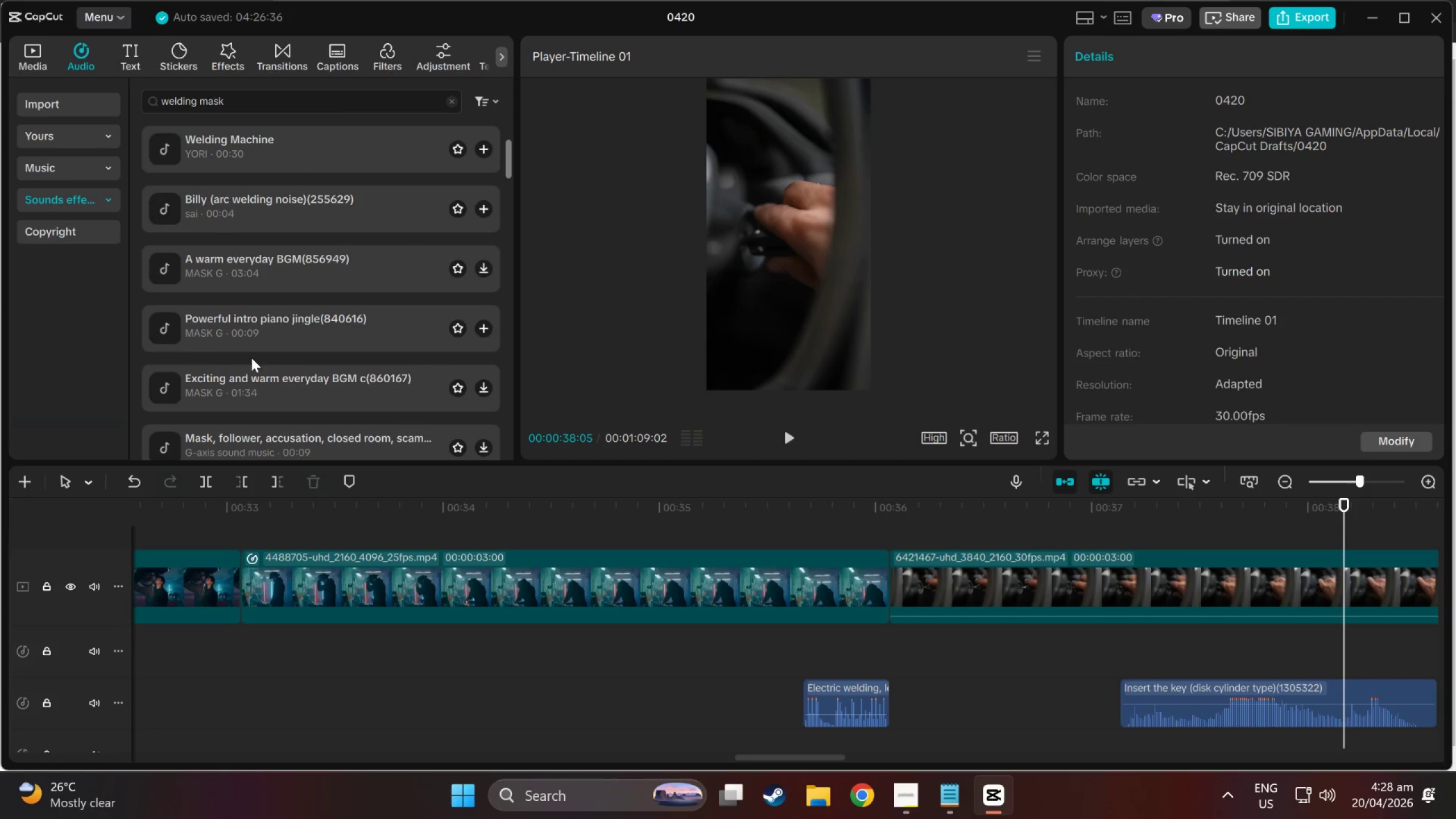 
left_click([243, 303])
 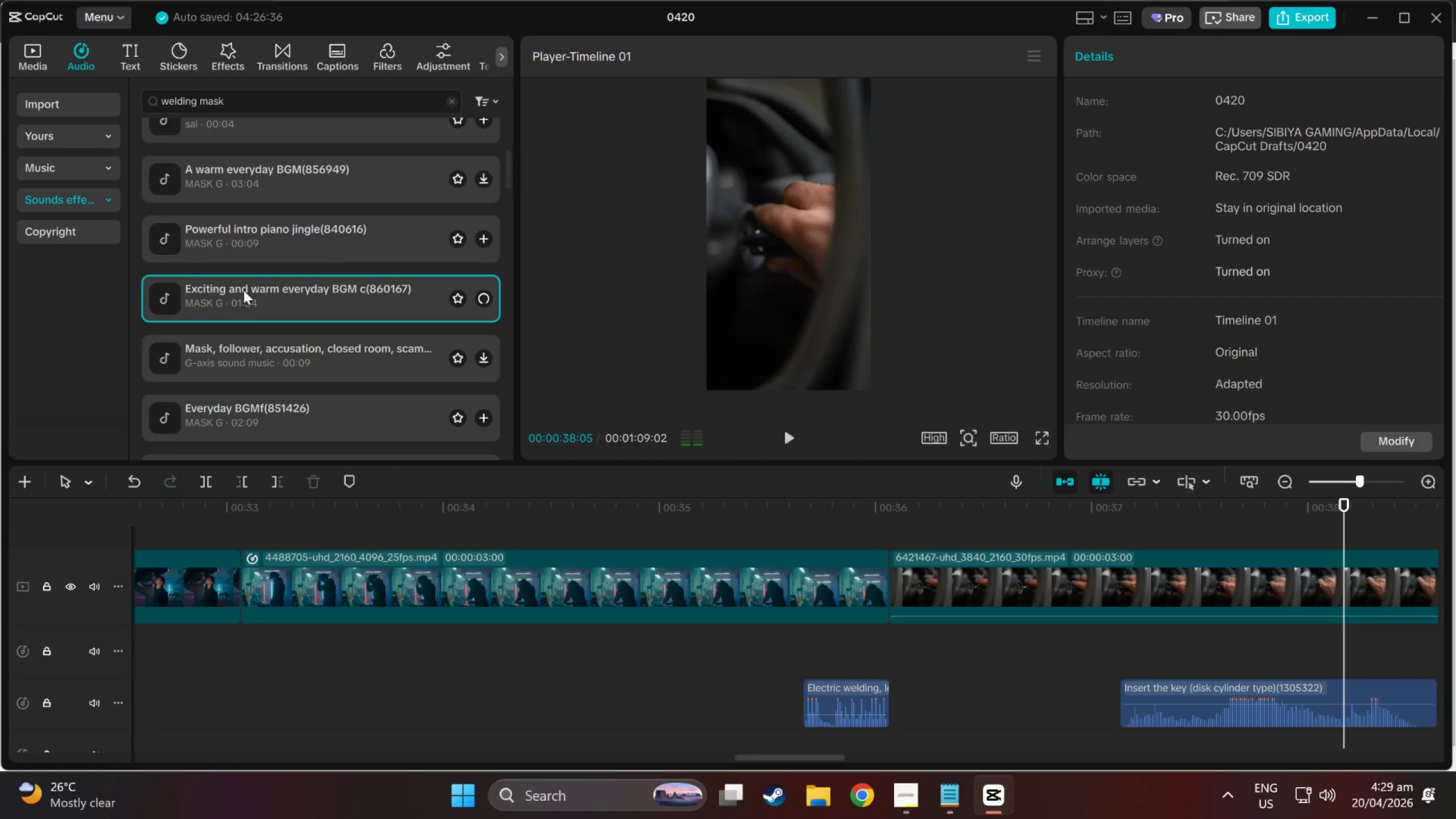 
scroll: coordinate [243, 290], scroll_direction: down, amount: 3.0
 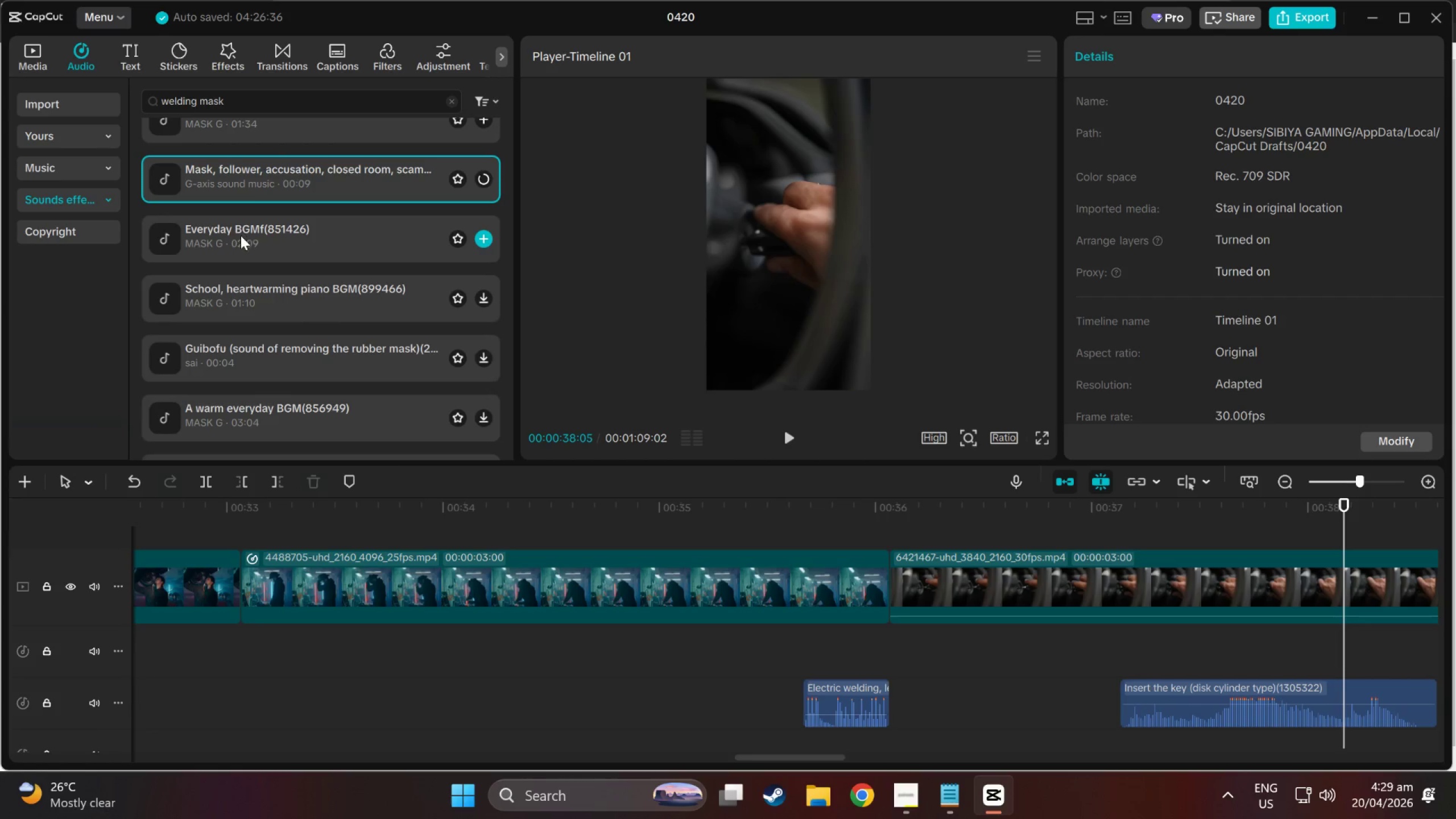 
left_click([241, 235])
 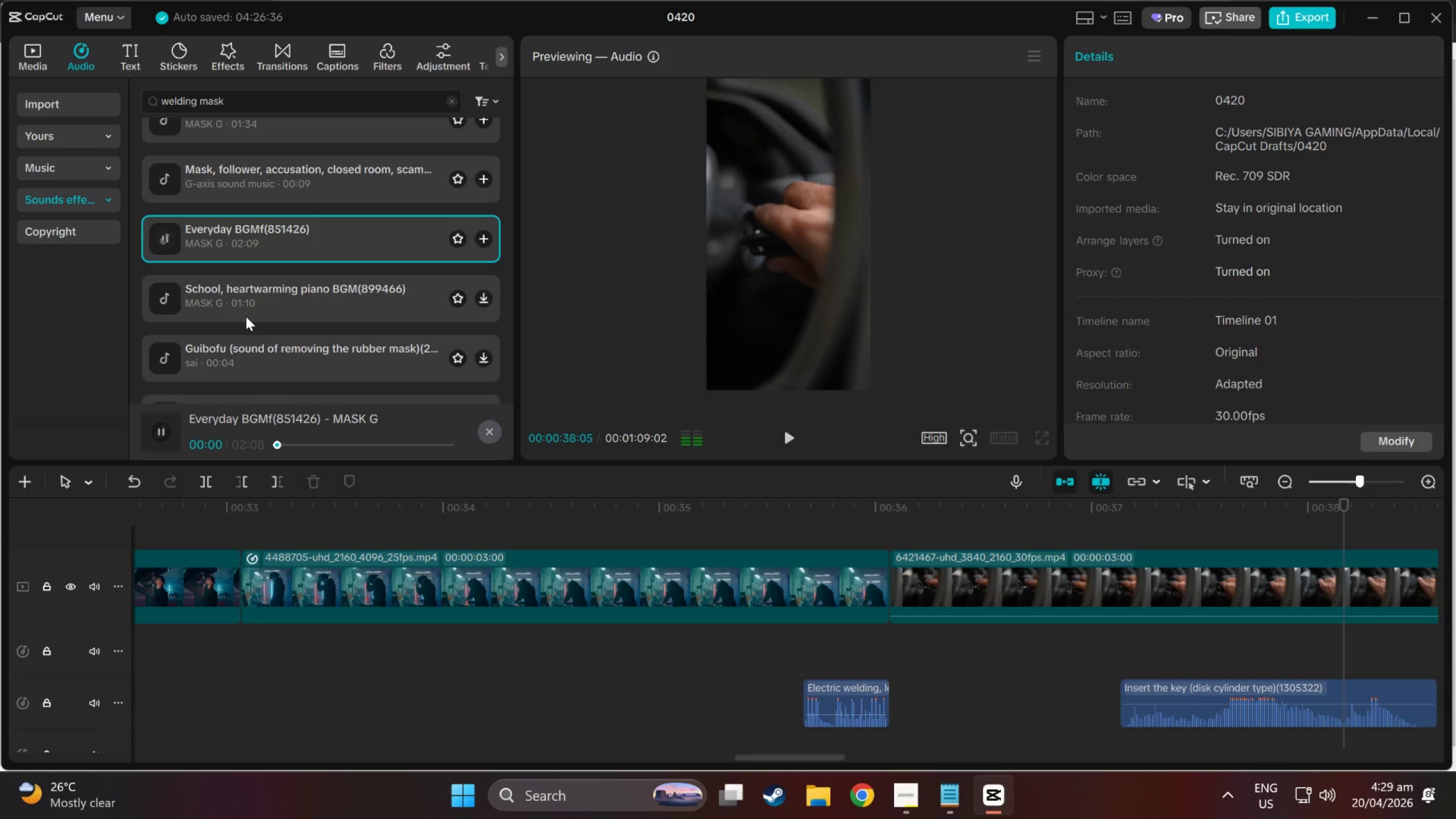 
left_click([246, 316])
 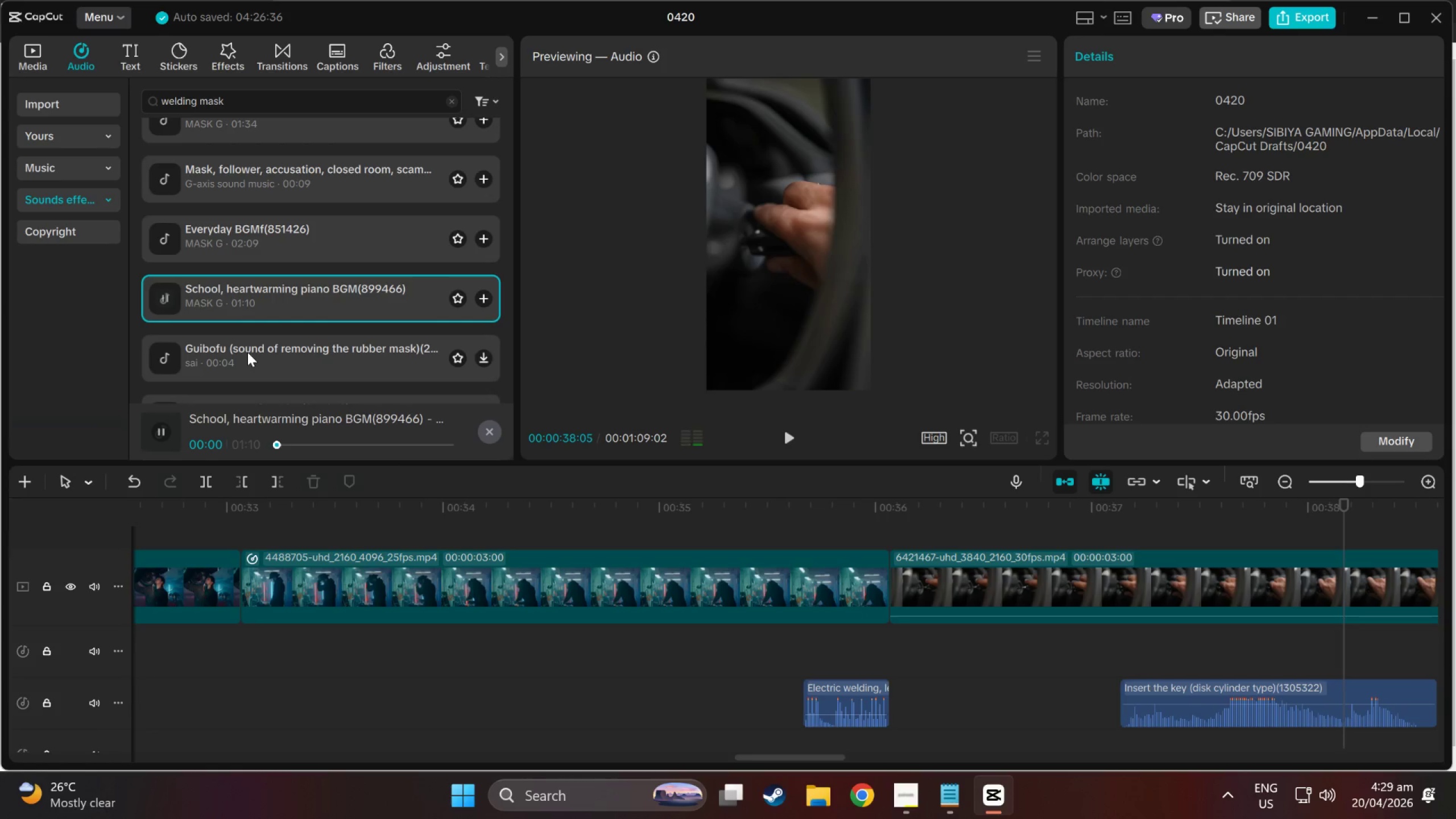 
left_click([247, 352])
 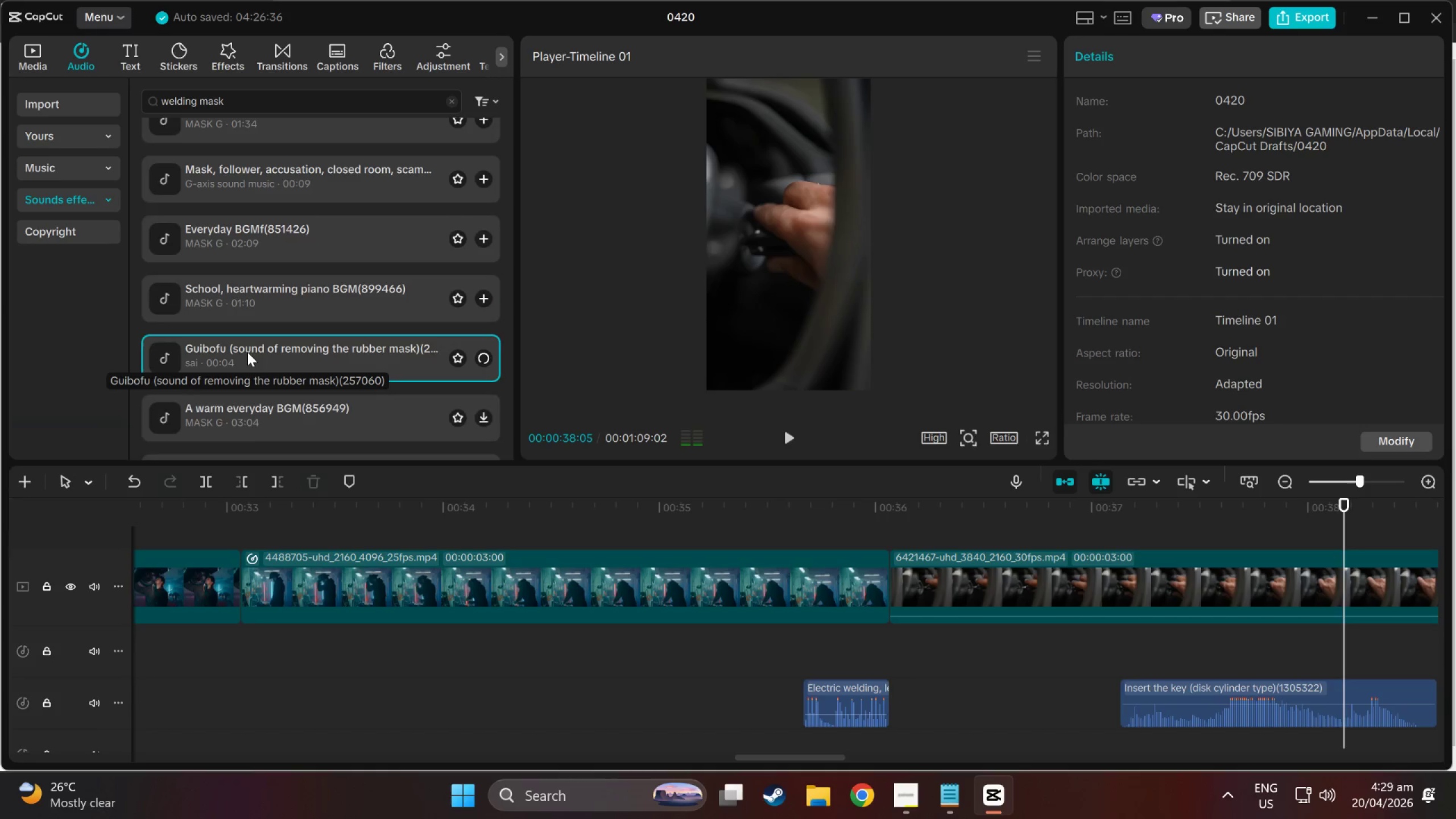 
scroll: coordinate [247, 352], scroll_direction: down, amount: 2.0
 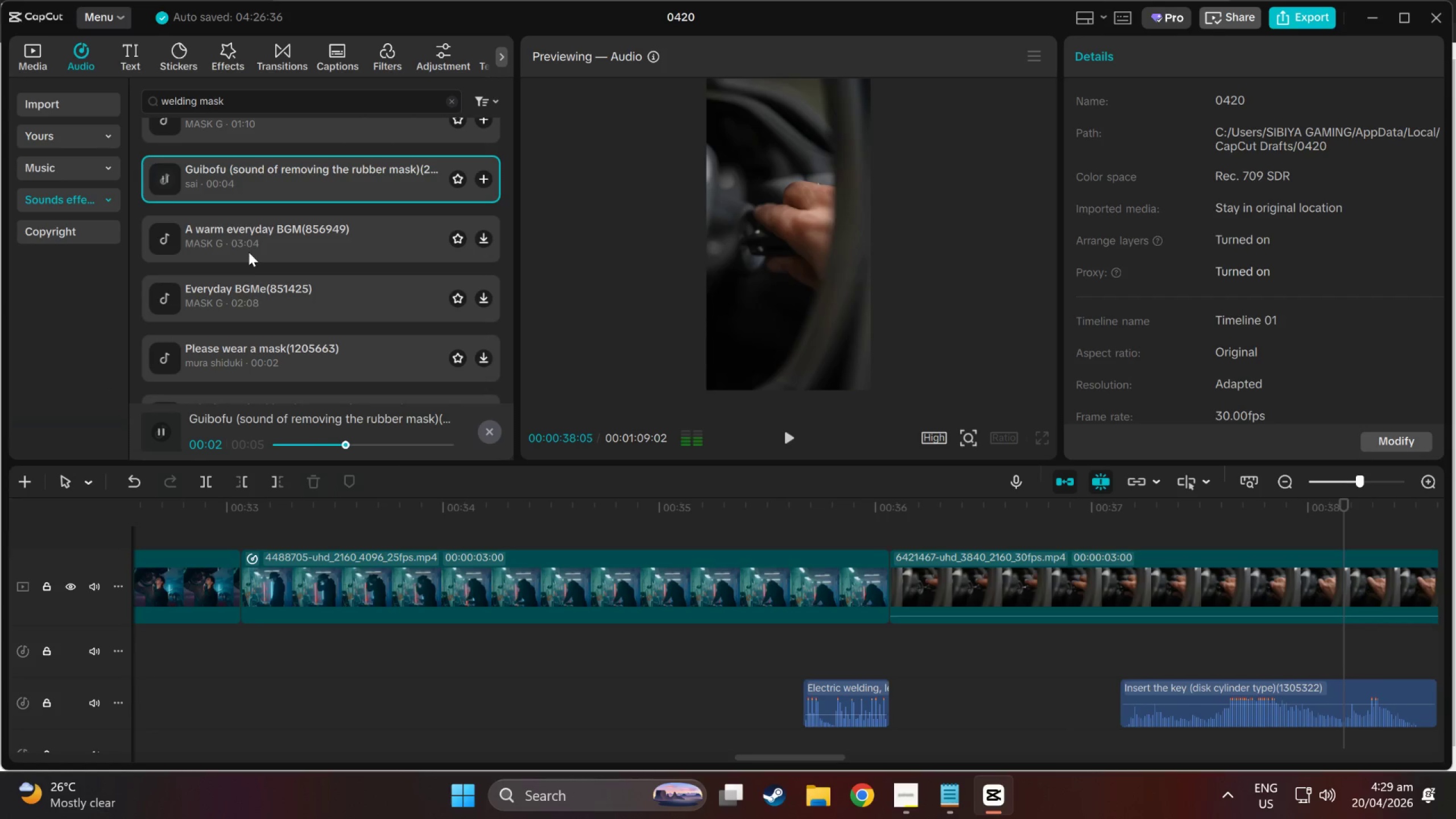 
left_click([255, 237])
 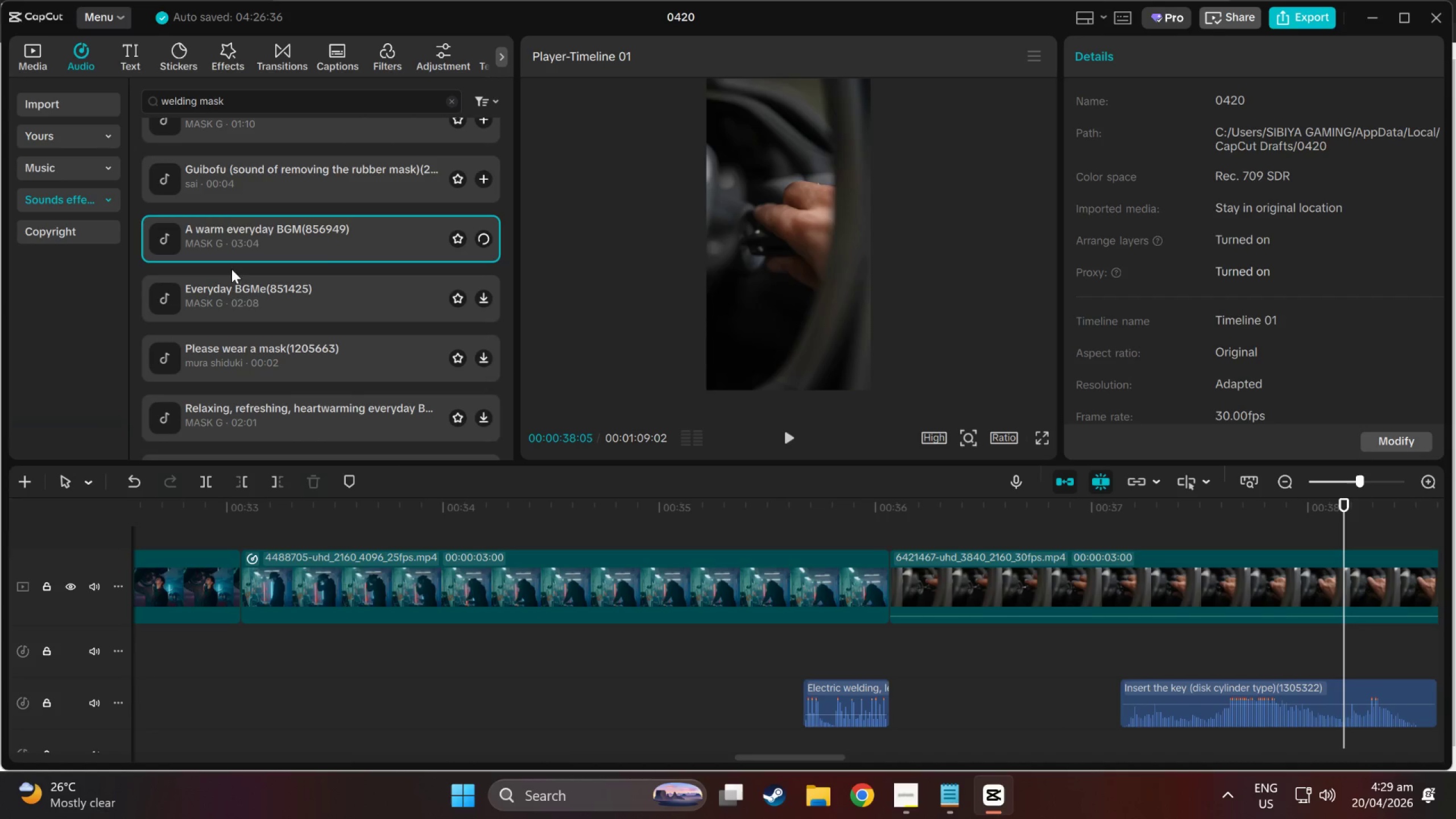 
left_click([241, 301])
 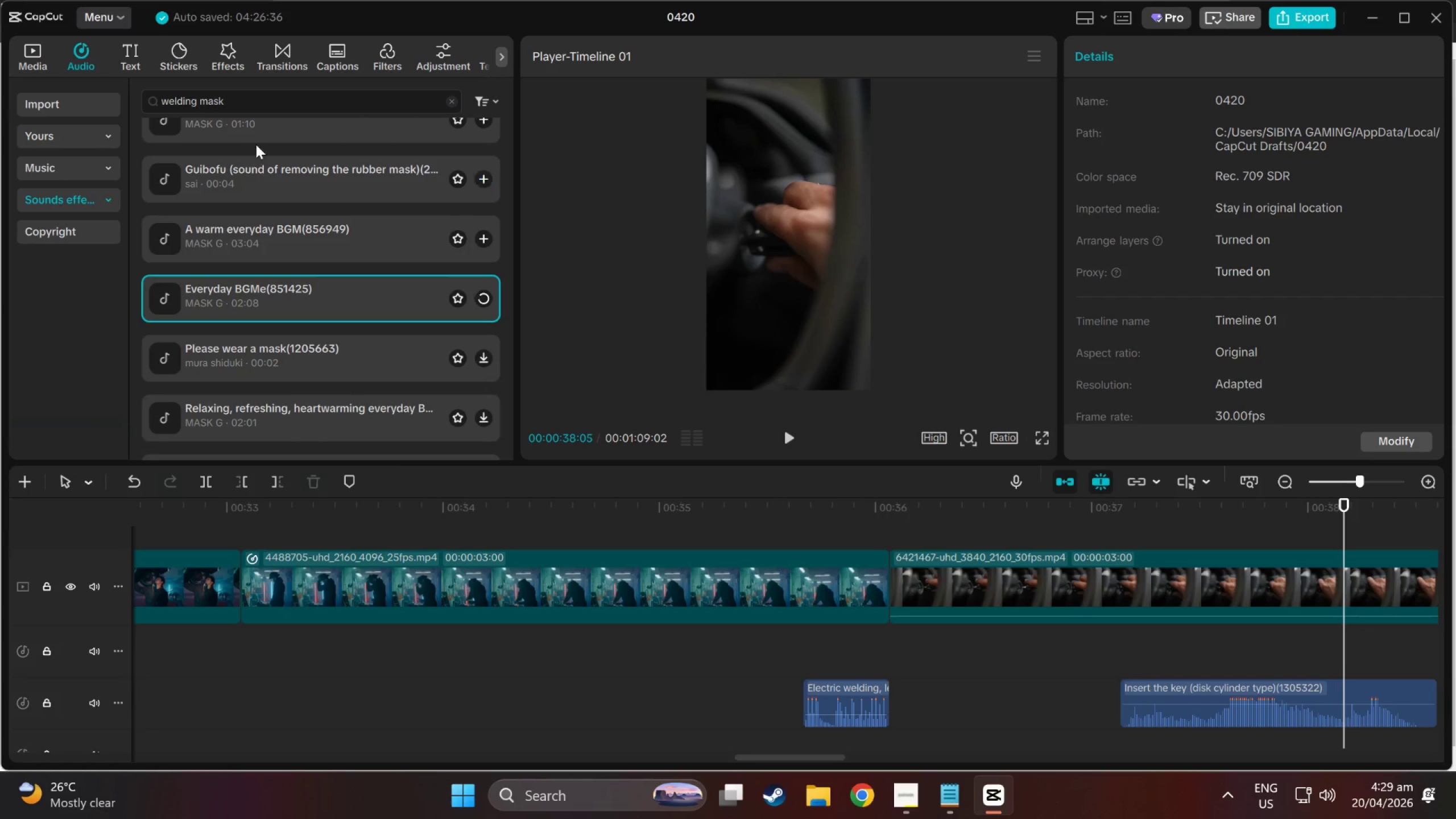 
left_click_drag(start_coordinate=[267, 102], to_coordinate=[75, 96])
 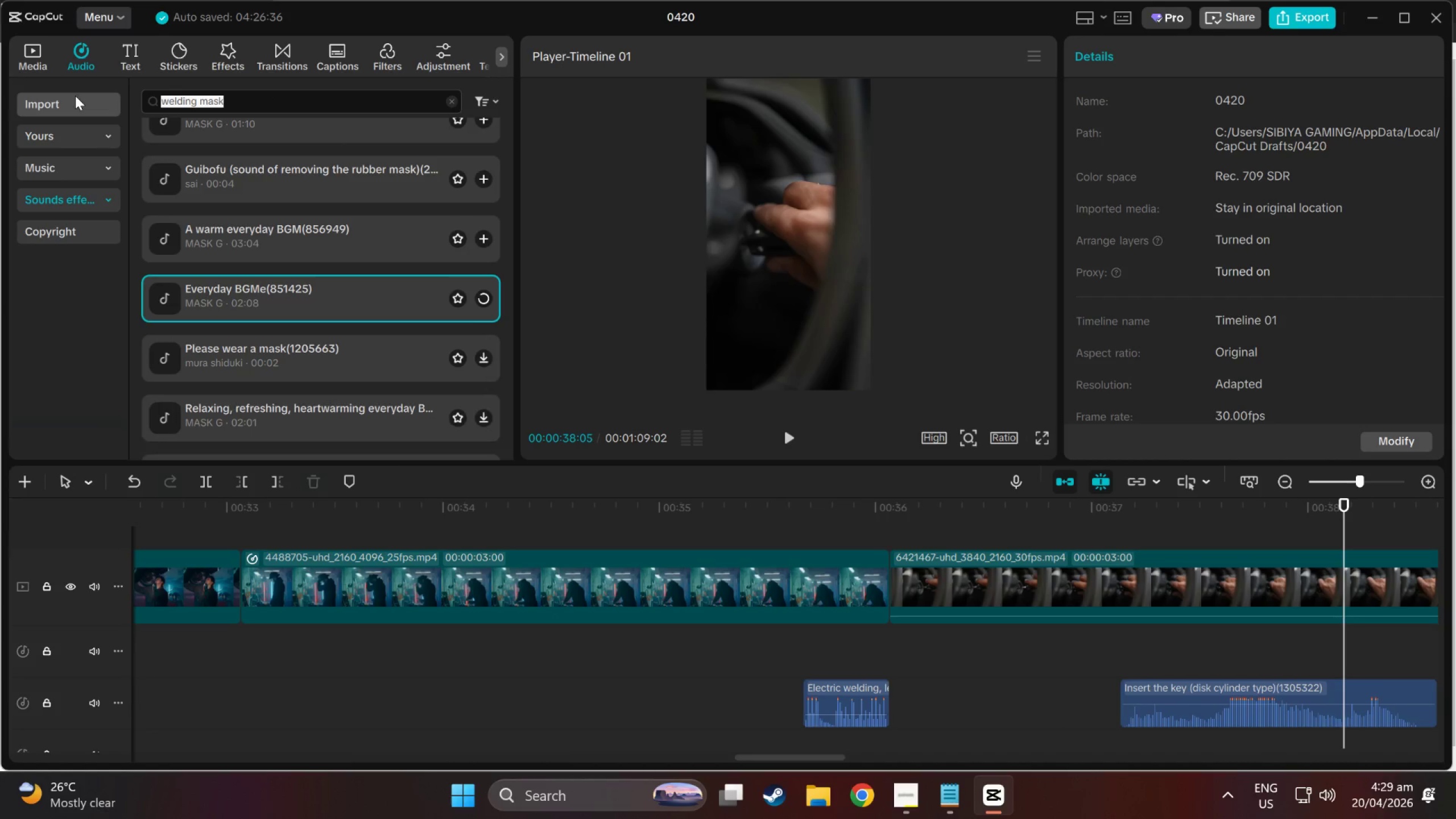 
type(metal mask)
 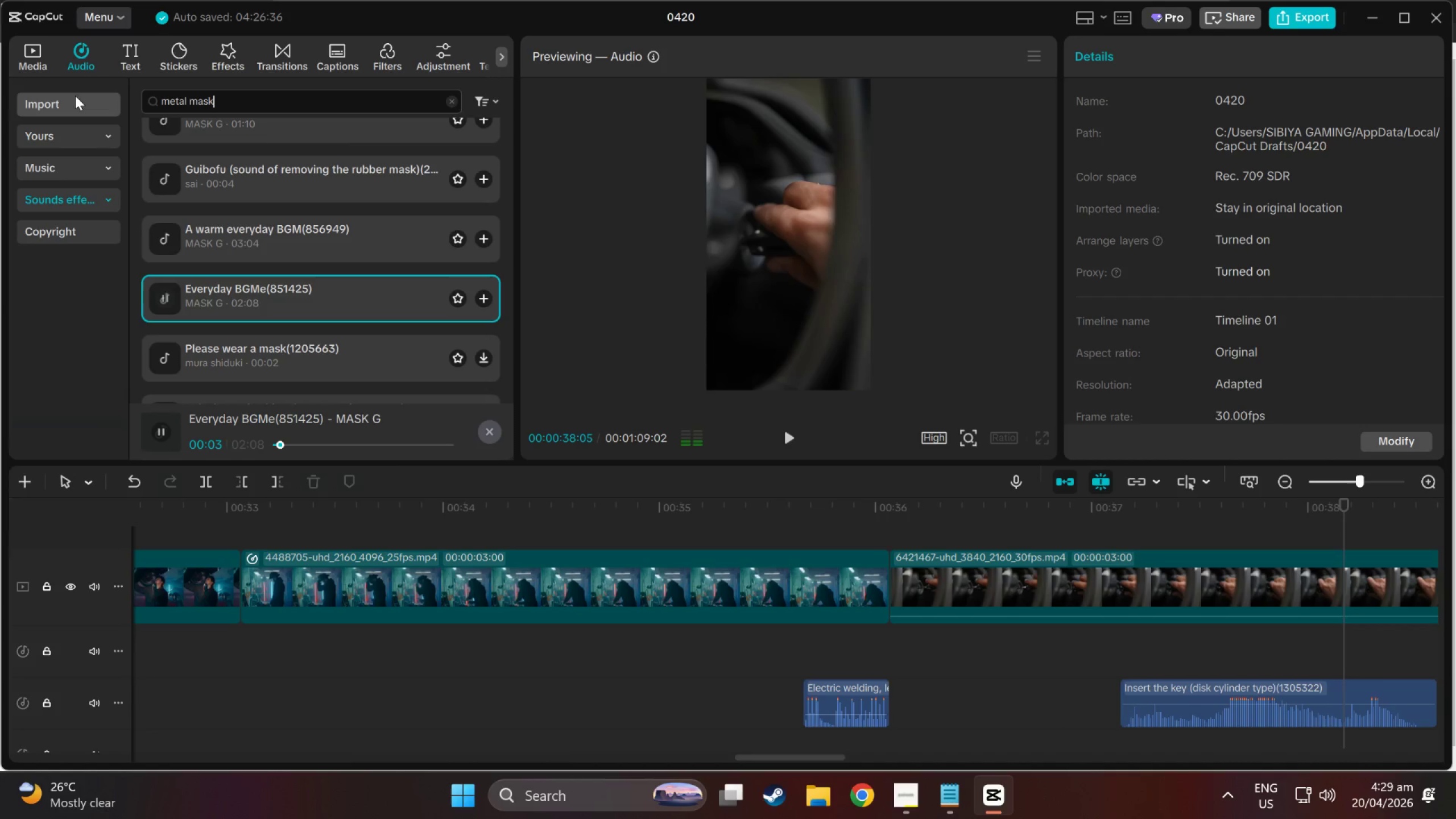 
key(Enter)
 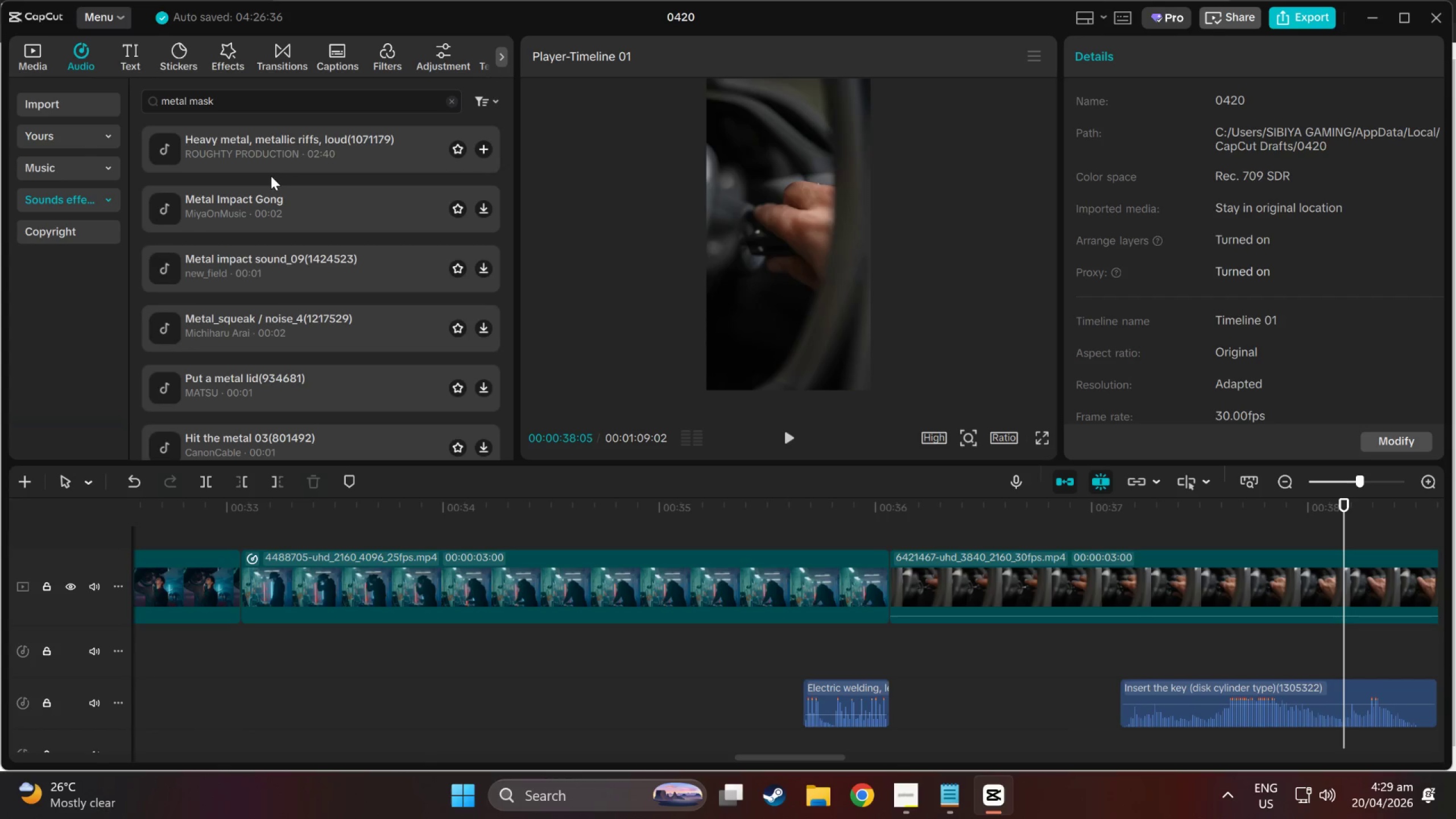 
left_click([257, 133])
 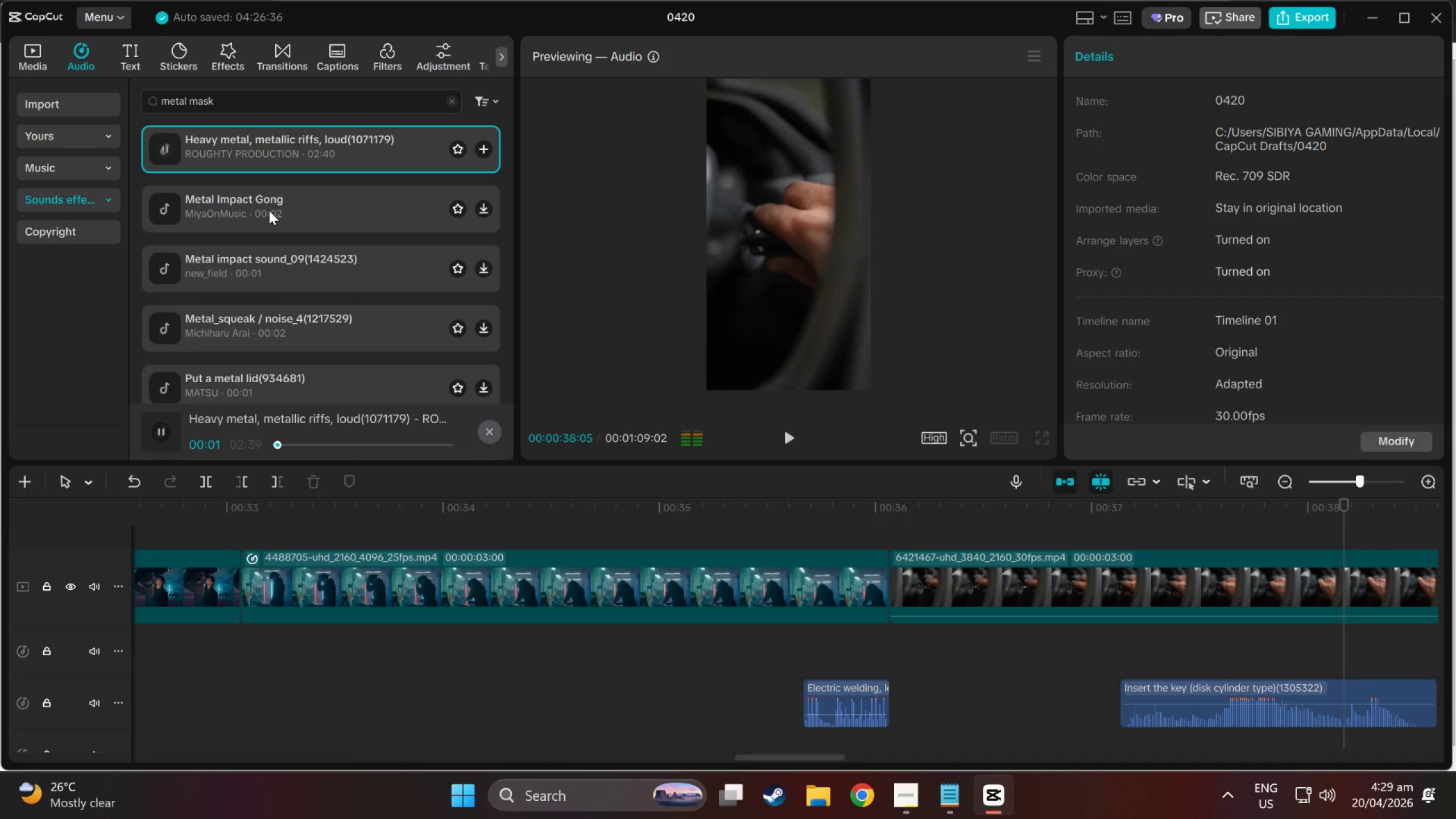 
left_click([269, 210])
 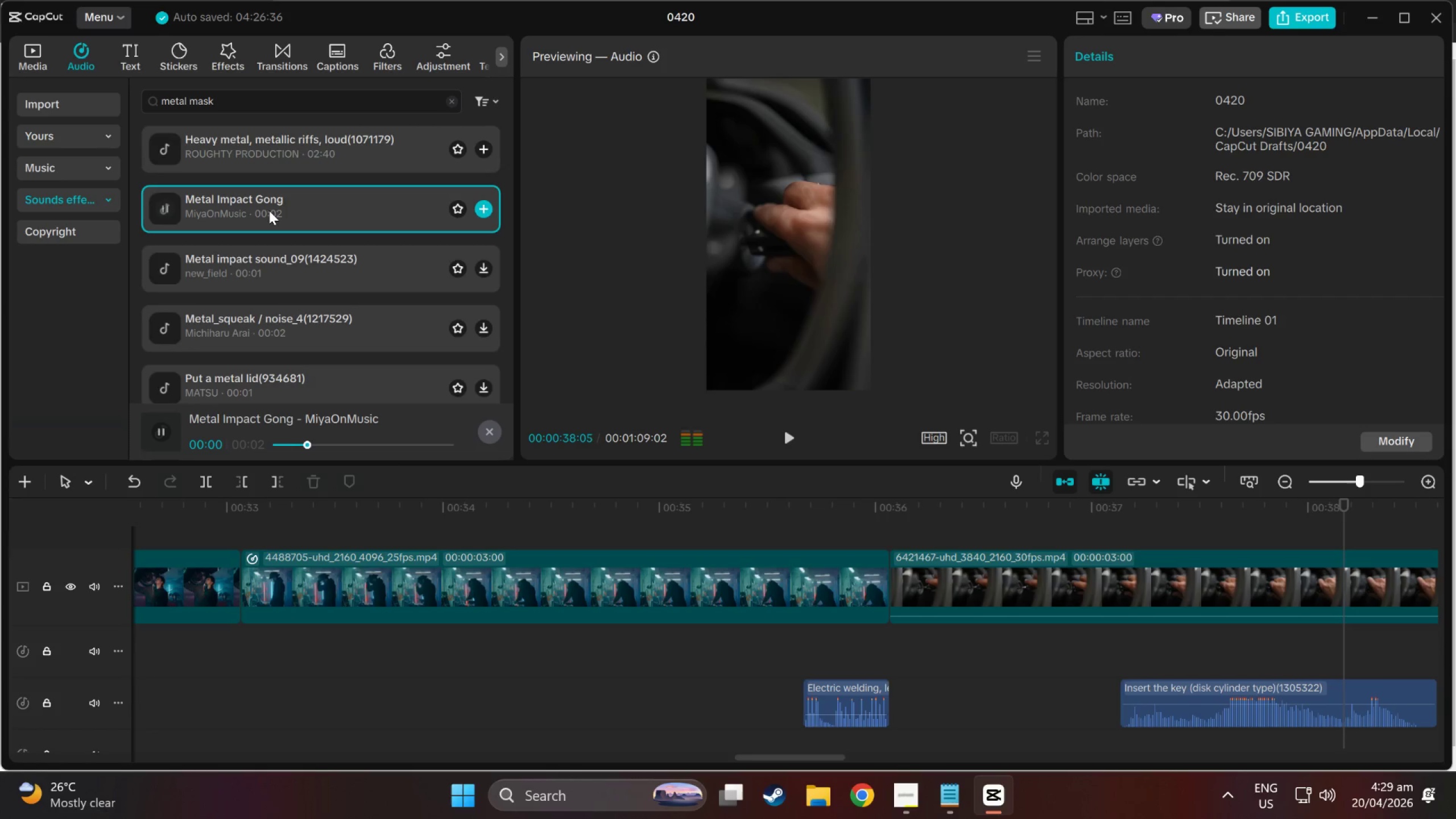 
left_click([287, 256])
 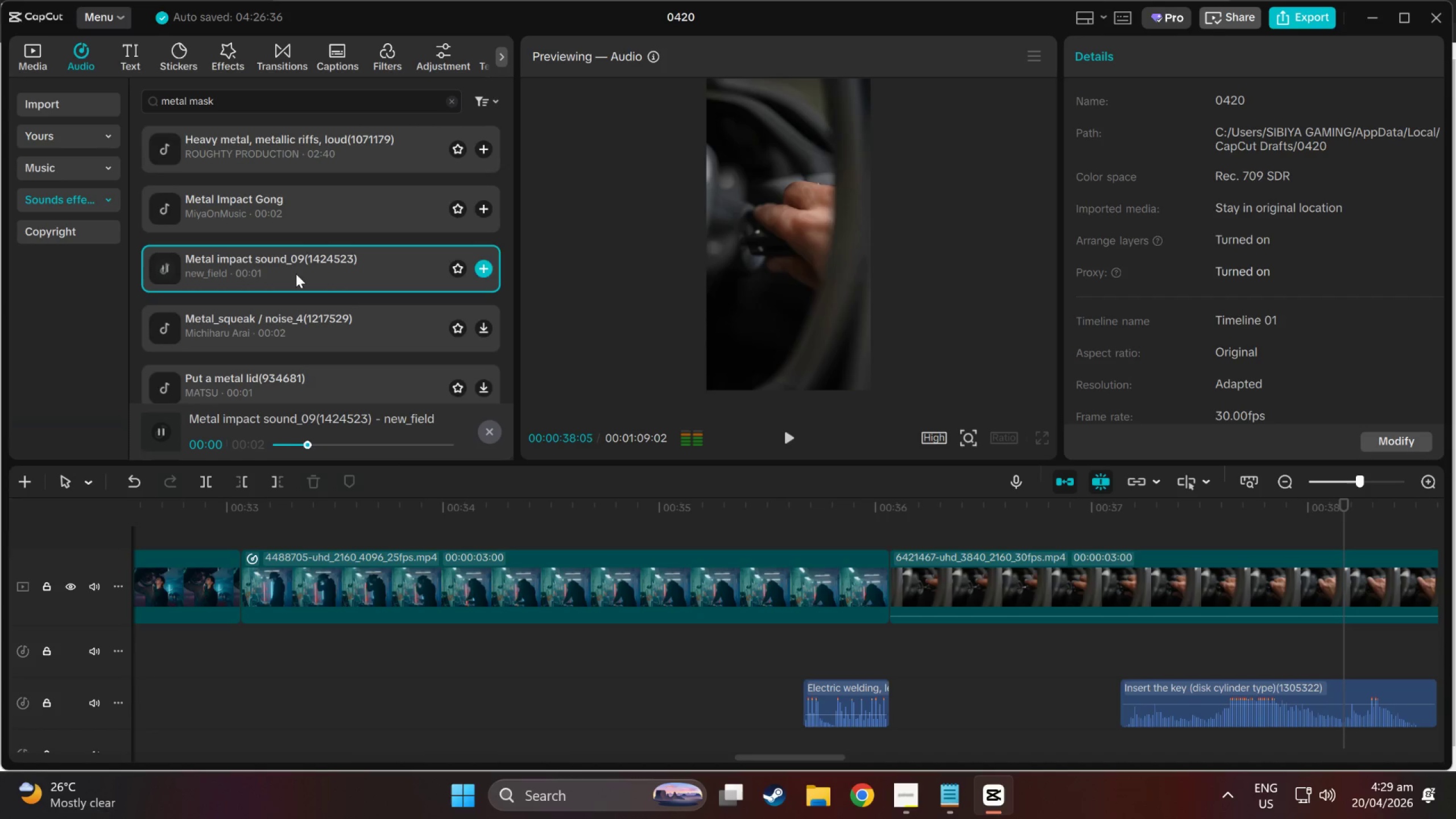 
scroll: coordinate [282, 324], scroll_direction: down, amount: 1.0
 